 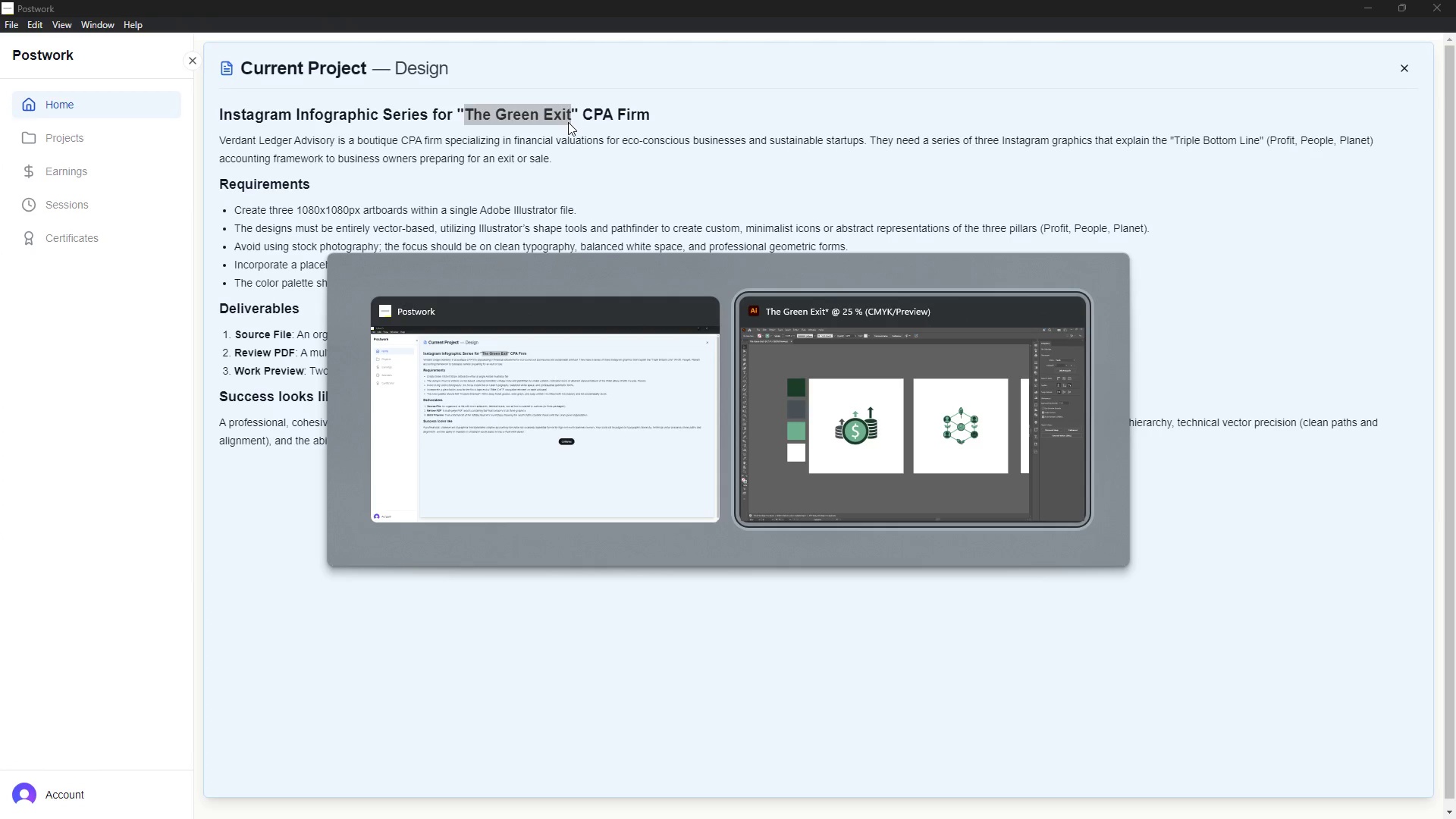 
scroll: coordinate [347, 230], scroll_direction: up, amount: 3.0
 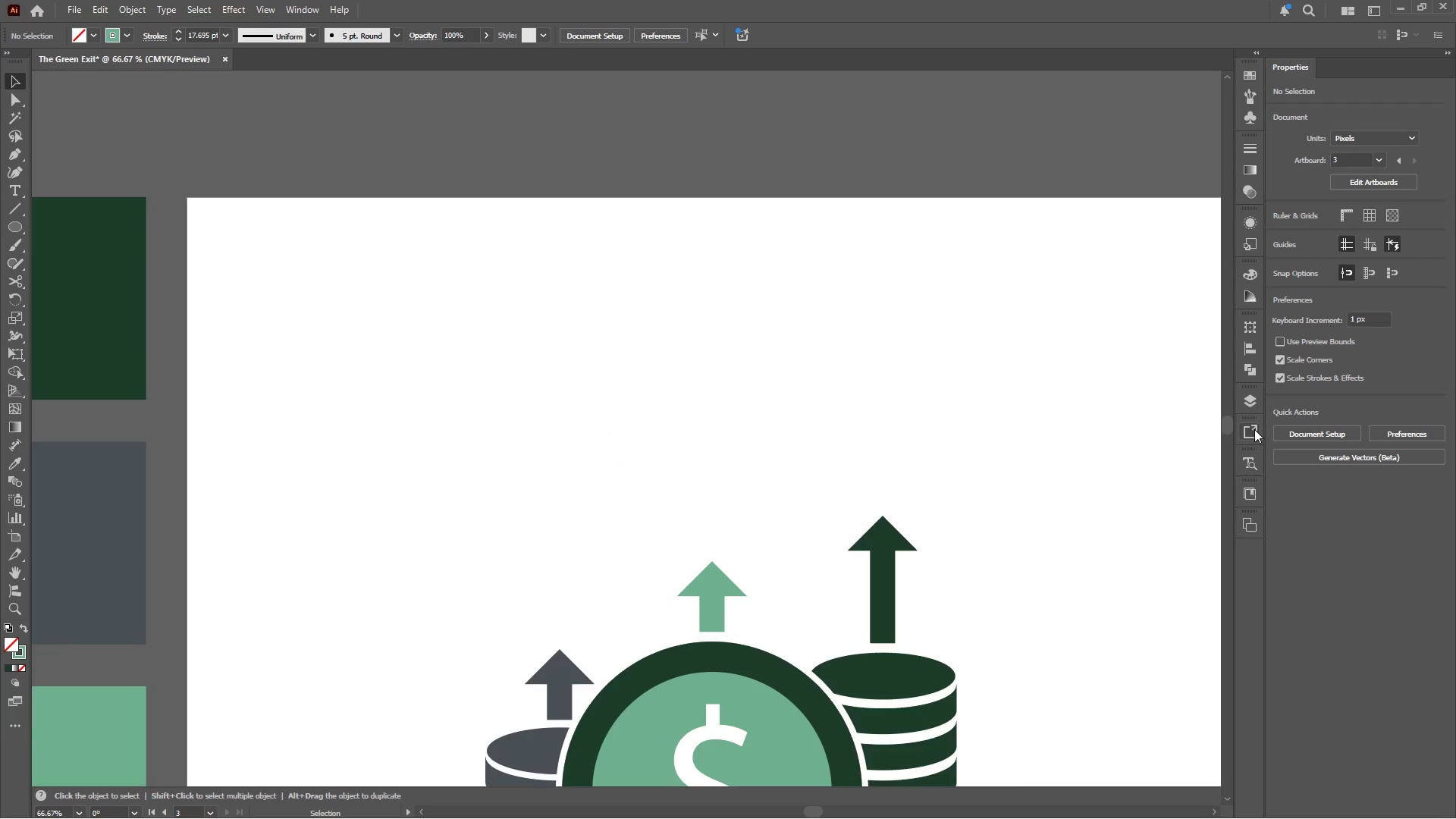 
left_click([1249, 403])
 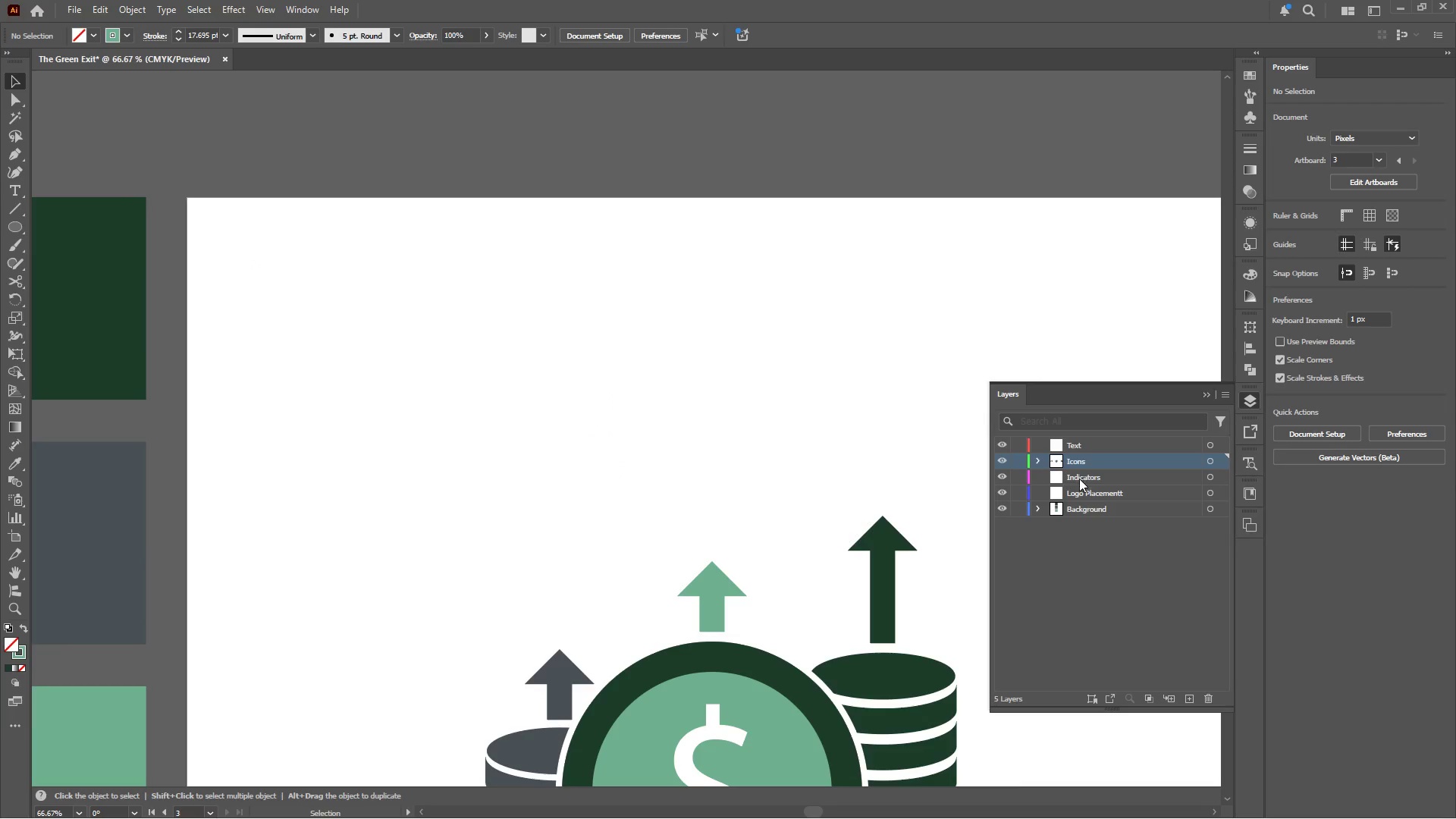 
left_click([1078, 490])
 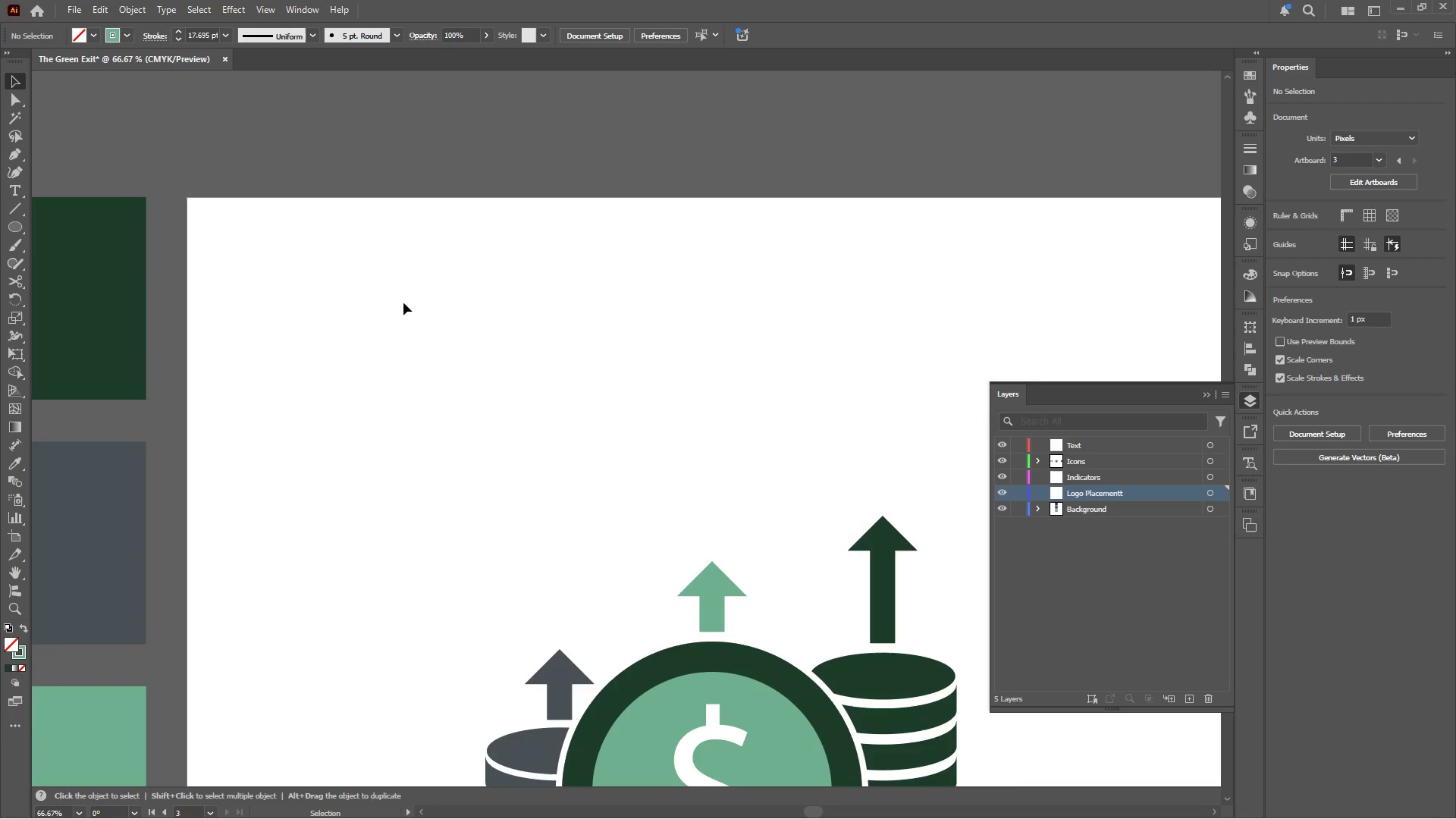 
left_click([382, 286])
 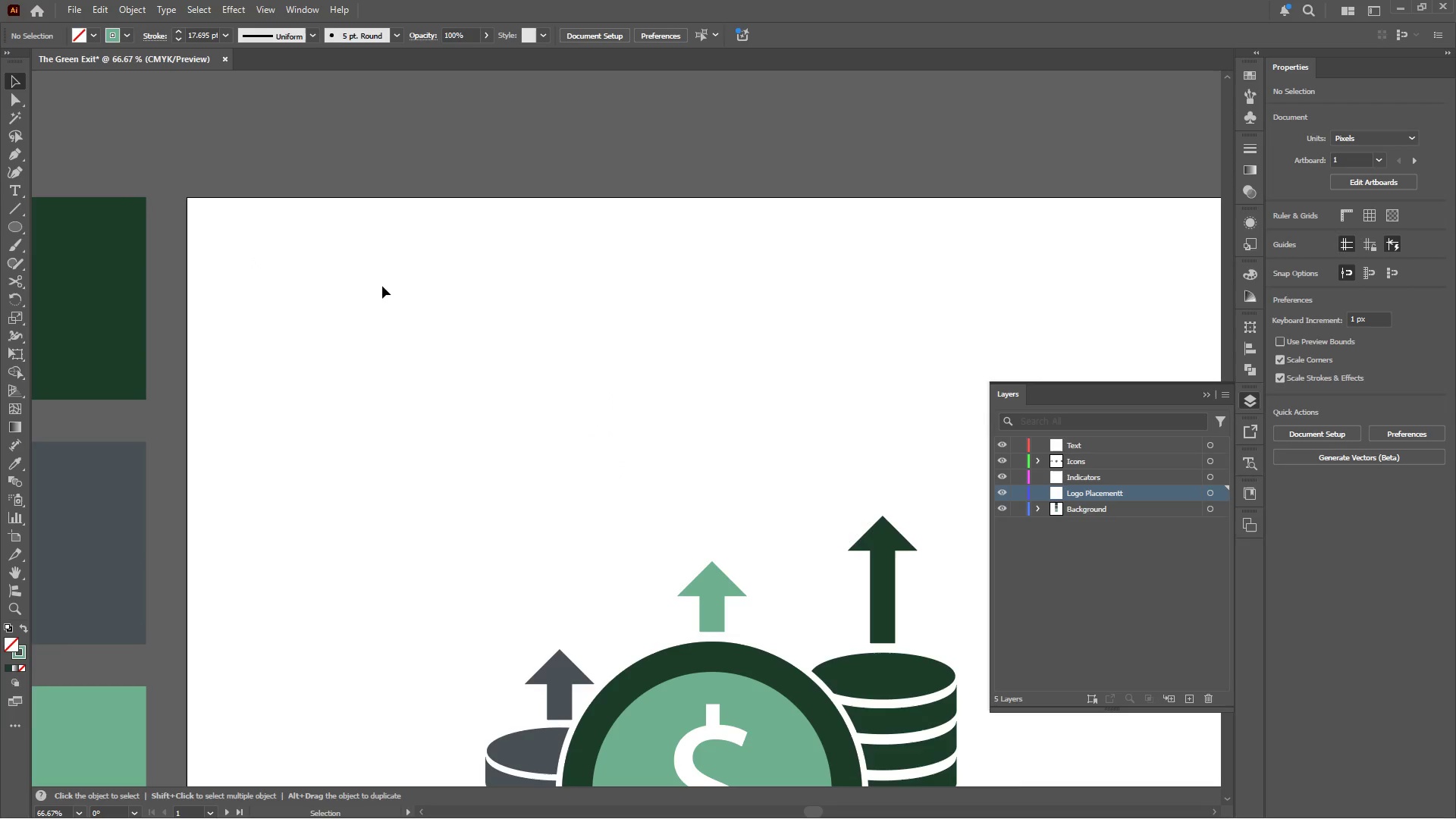 
hold_key(key=AltLeft, duration=0.34)
scroll: coordinate [387, 282], scroll_direction: up, amount: 2.0
 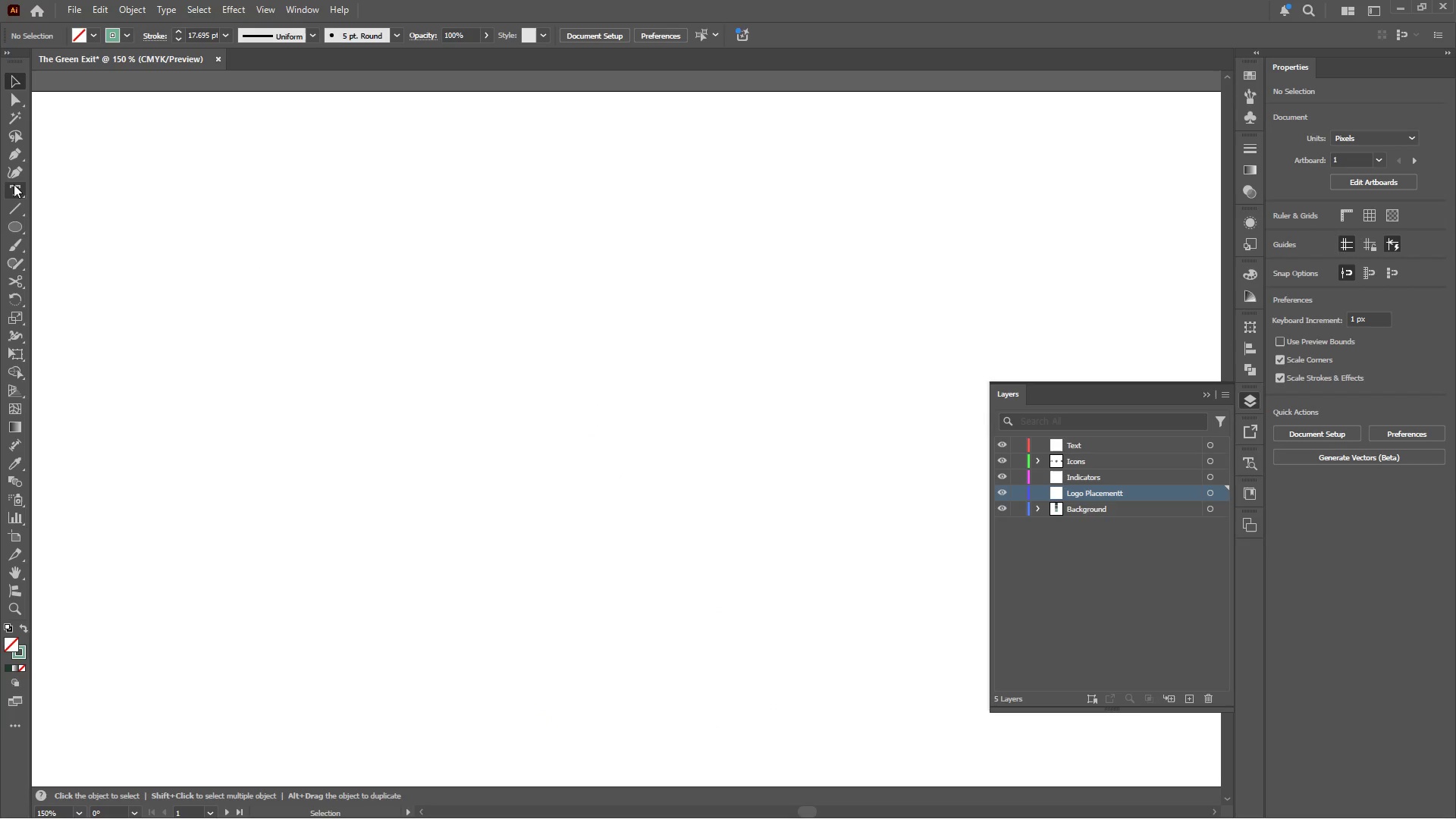 
double_click([331, 318])
 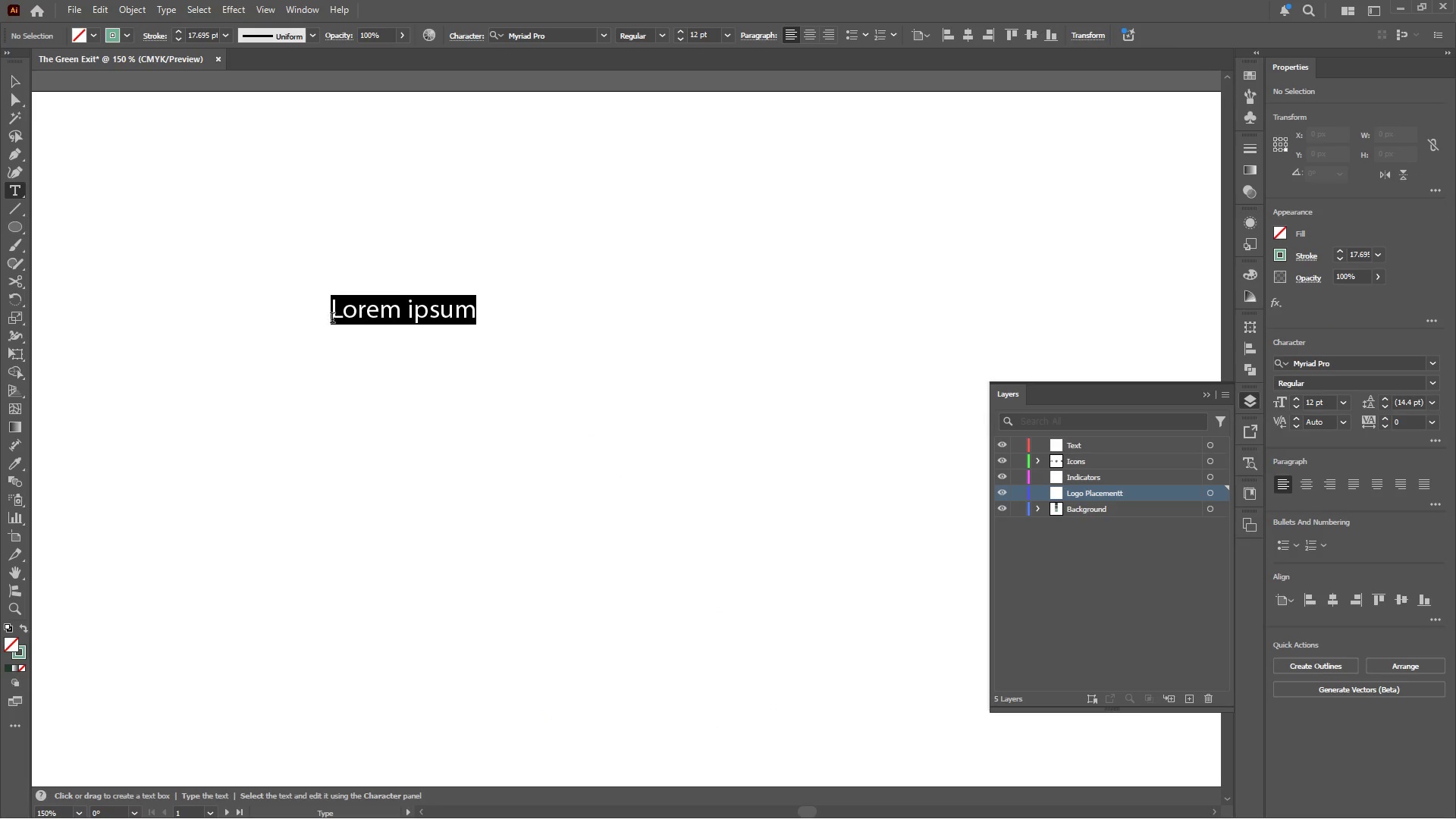 
key(Control+V)
 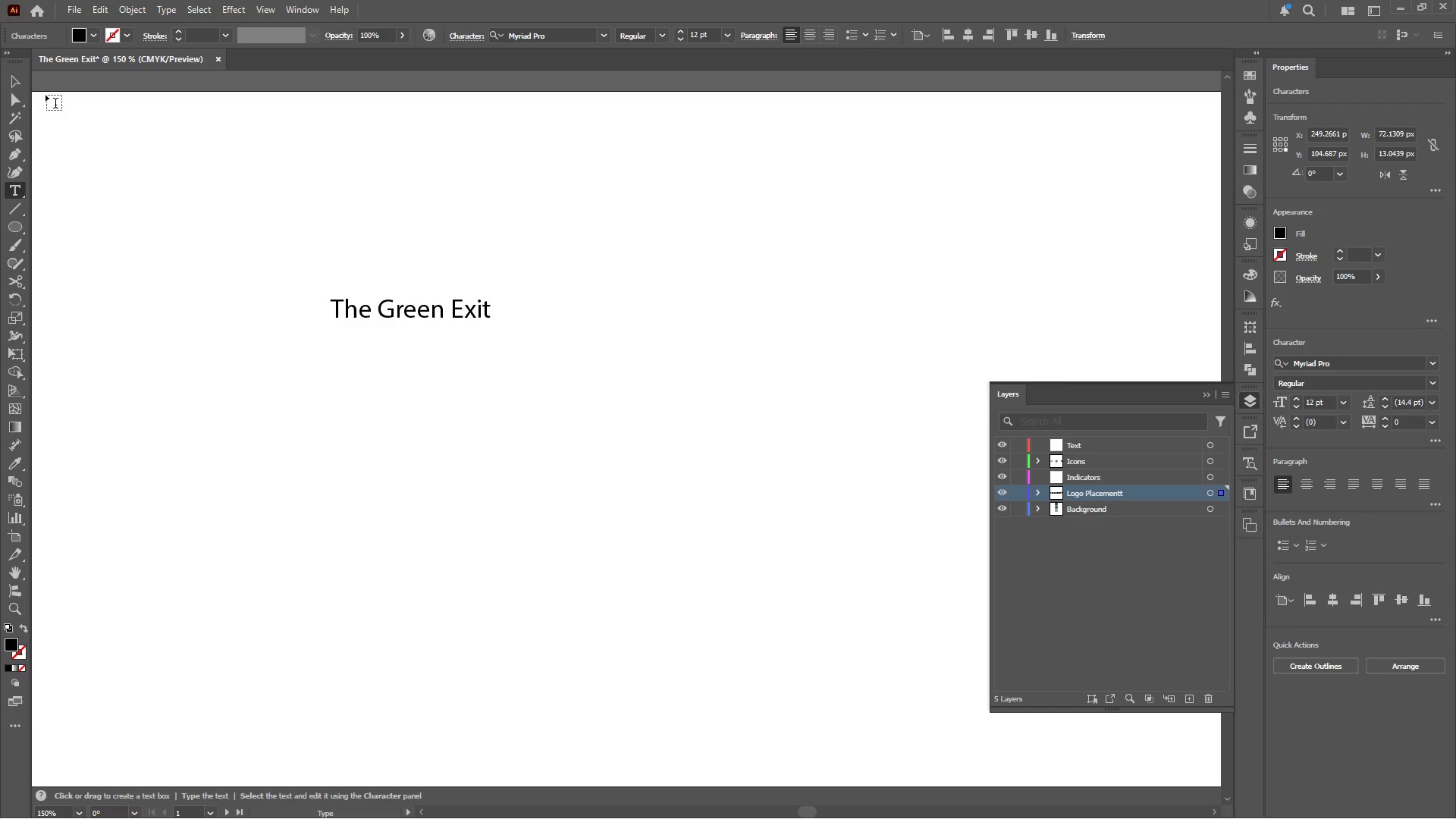 
left_click([8, 74])
 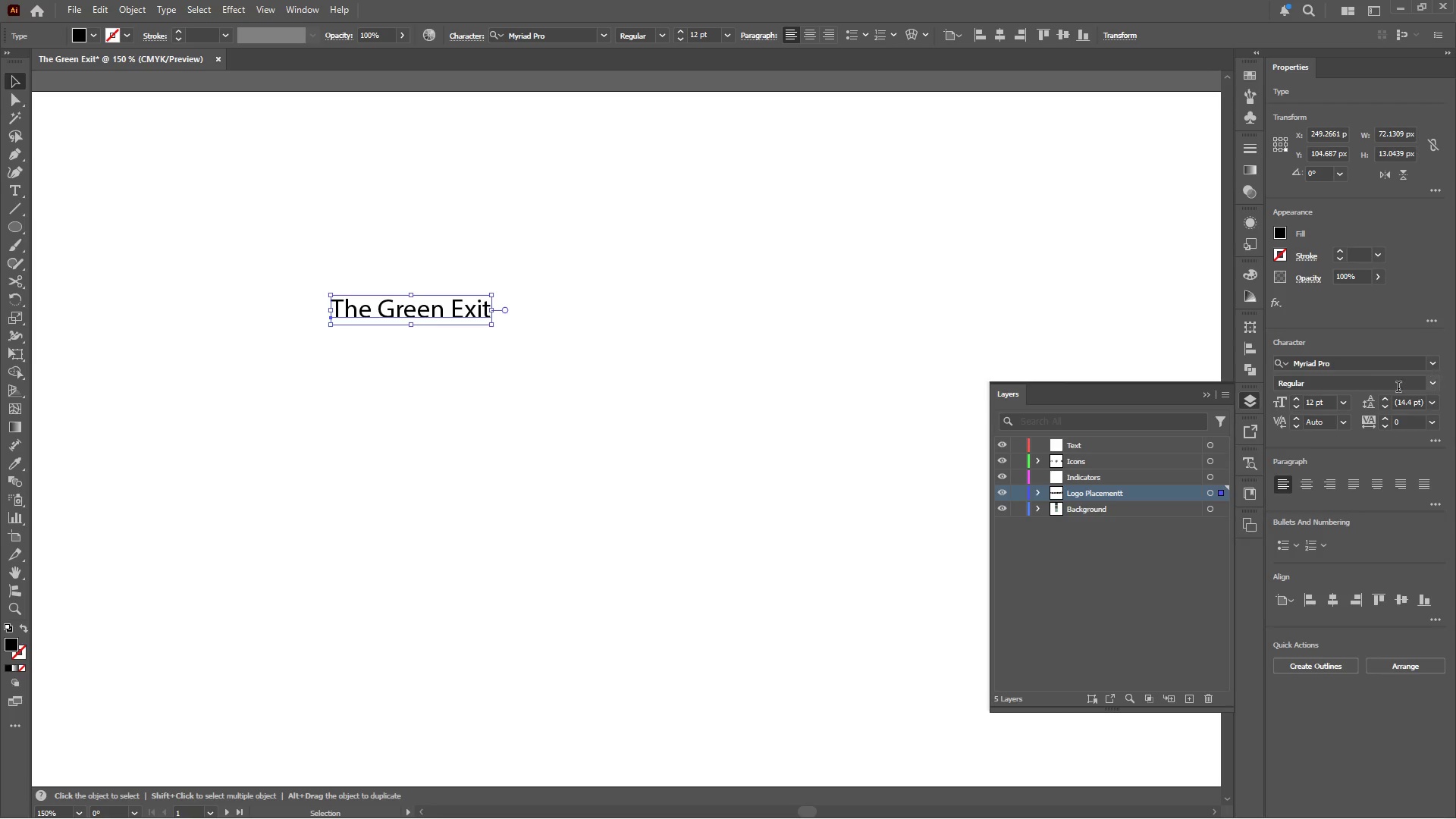 
left_click([1360, 367])
 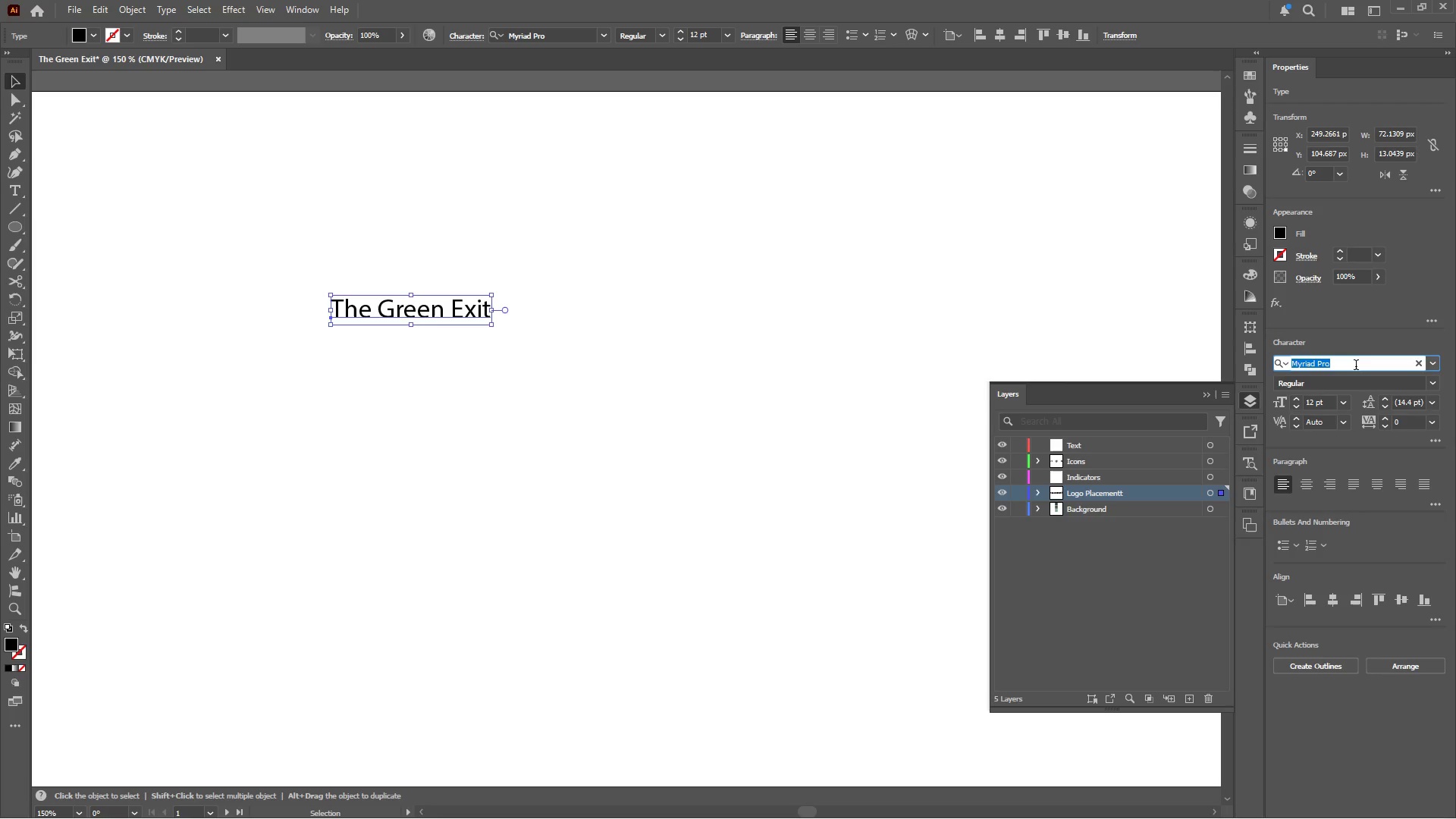 
type(popp)
 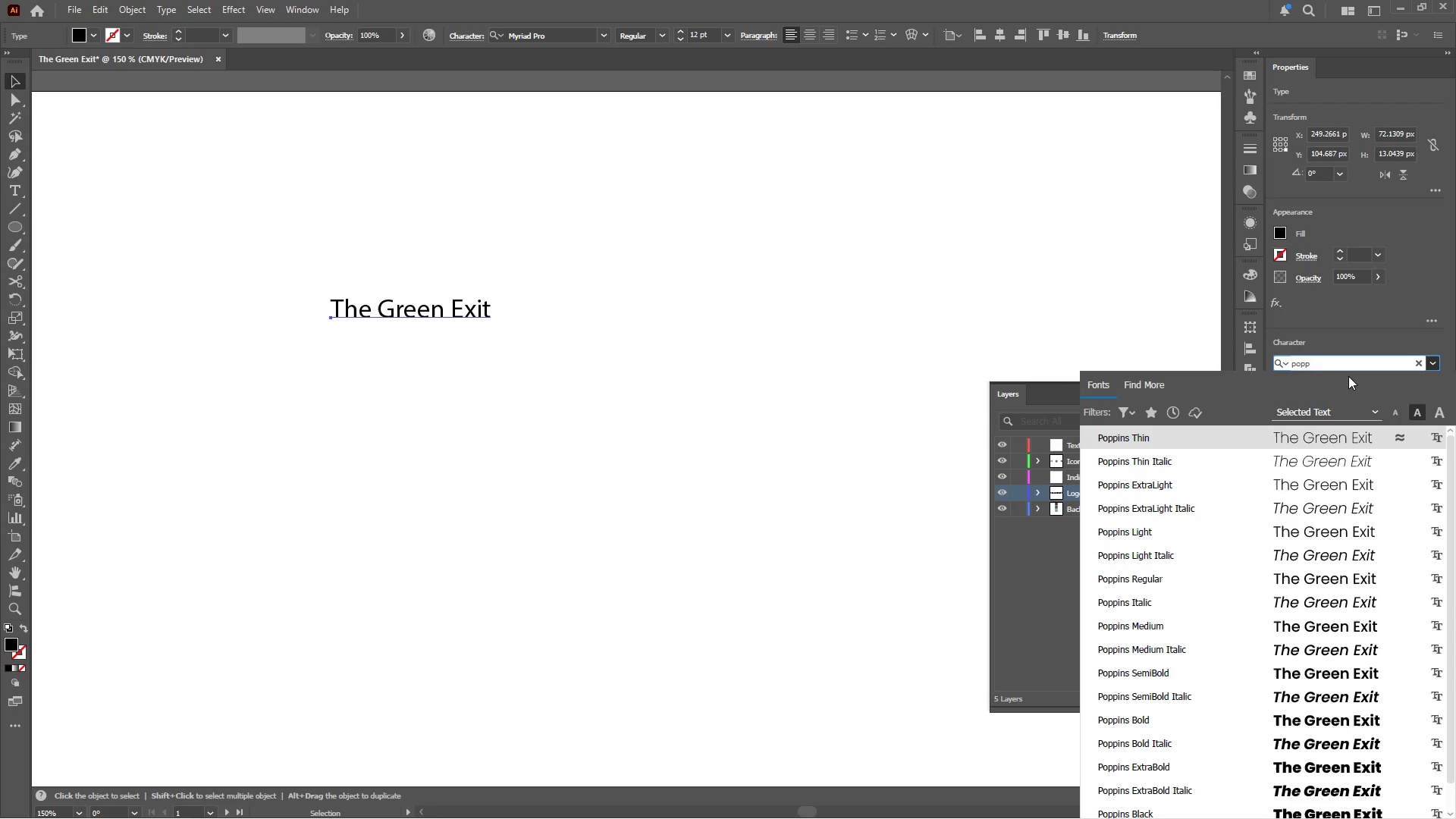 
left_click_drag(start_coordinate=[1331, 366], to_coordinate=[1269, 366])
 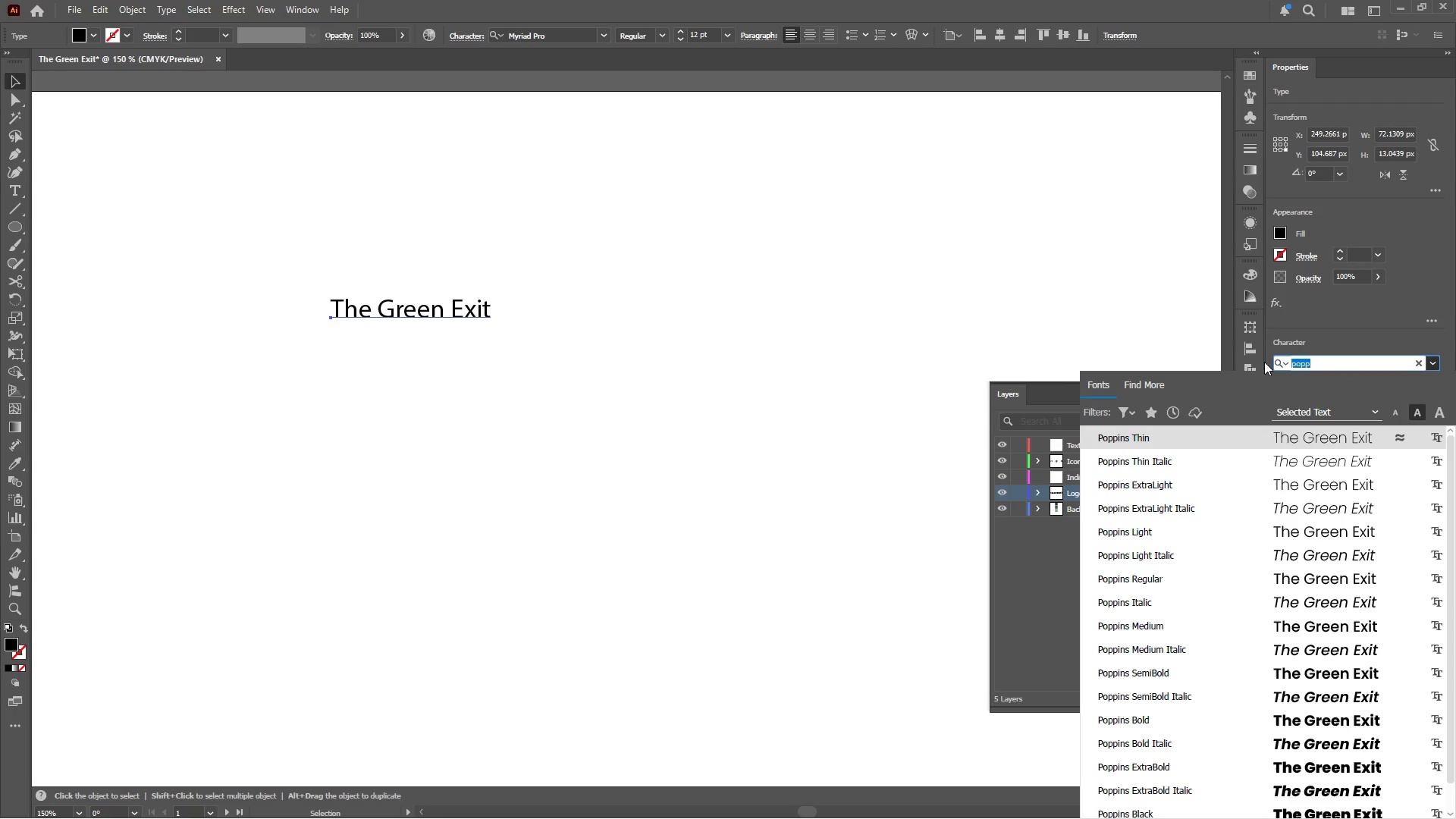 
type(osw)
 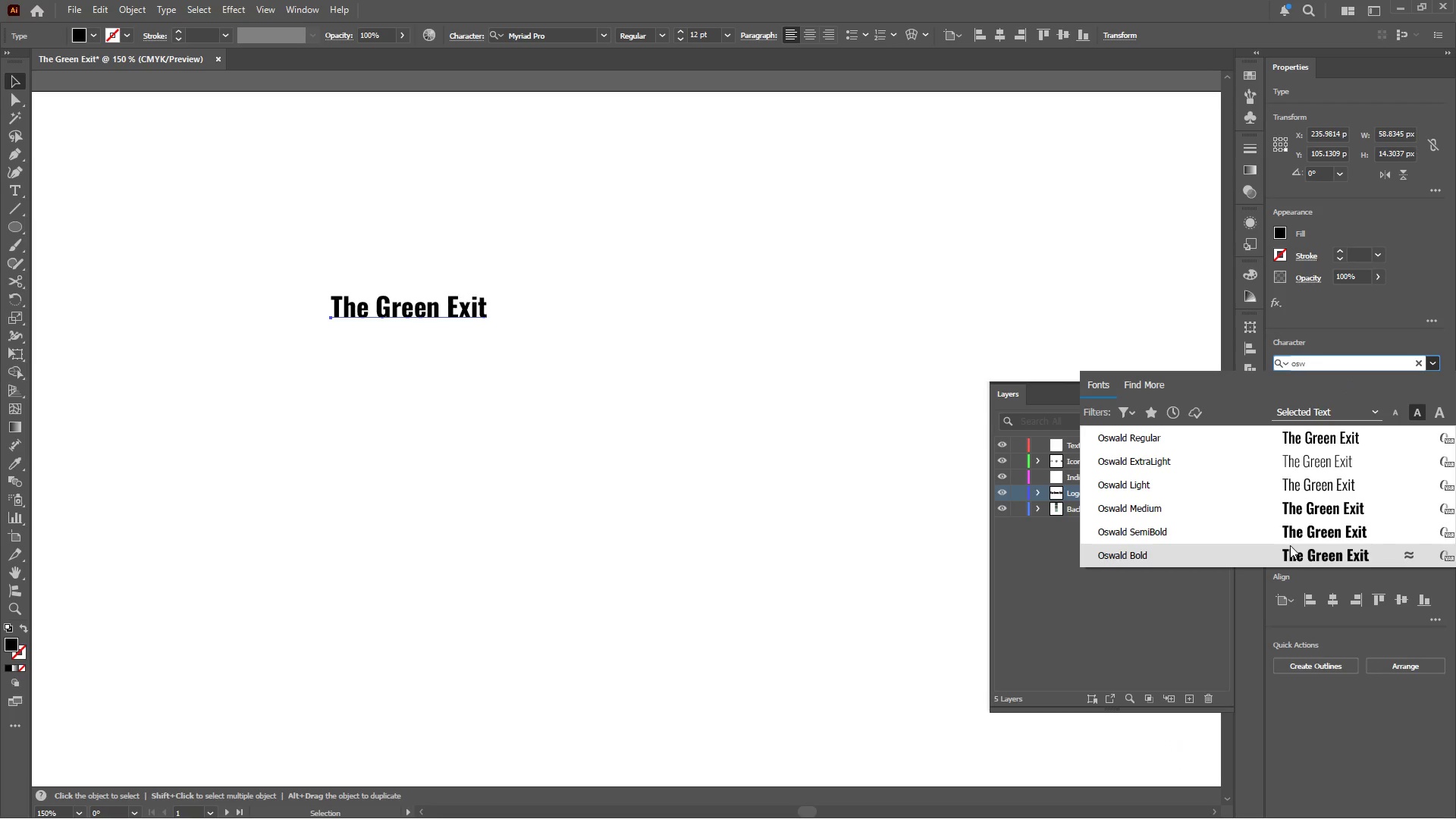 
left_click([1294, 553])
 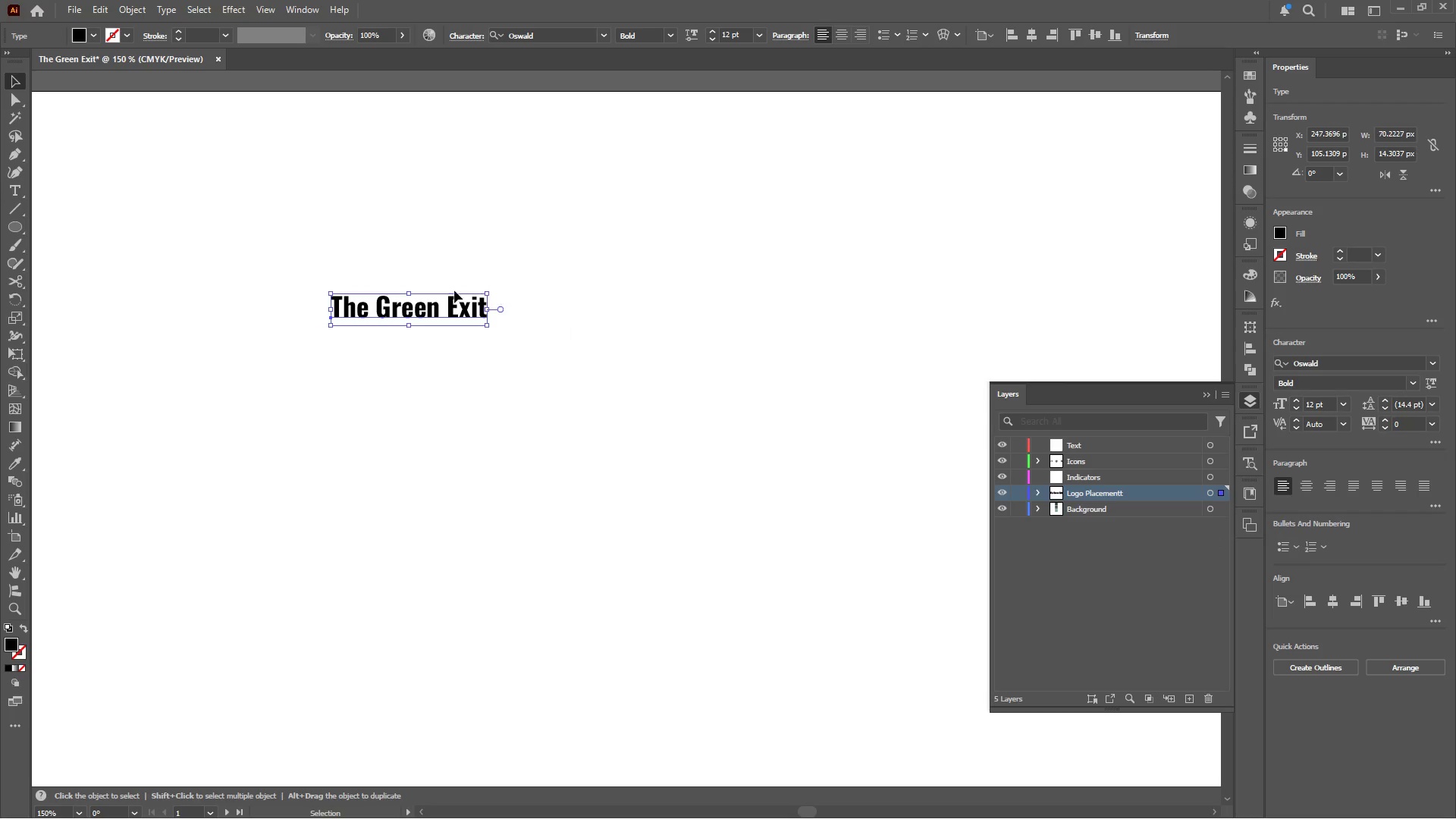 
hold_key(key=AltLeft, duration=1.67)
hold_key(key=ShiftLeft, duration=1.66)
left_click_drag(start_coordinate=[486, 306], to_coordinate=[657, 312])
 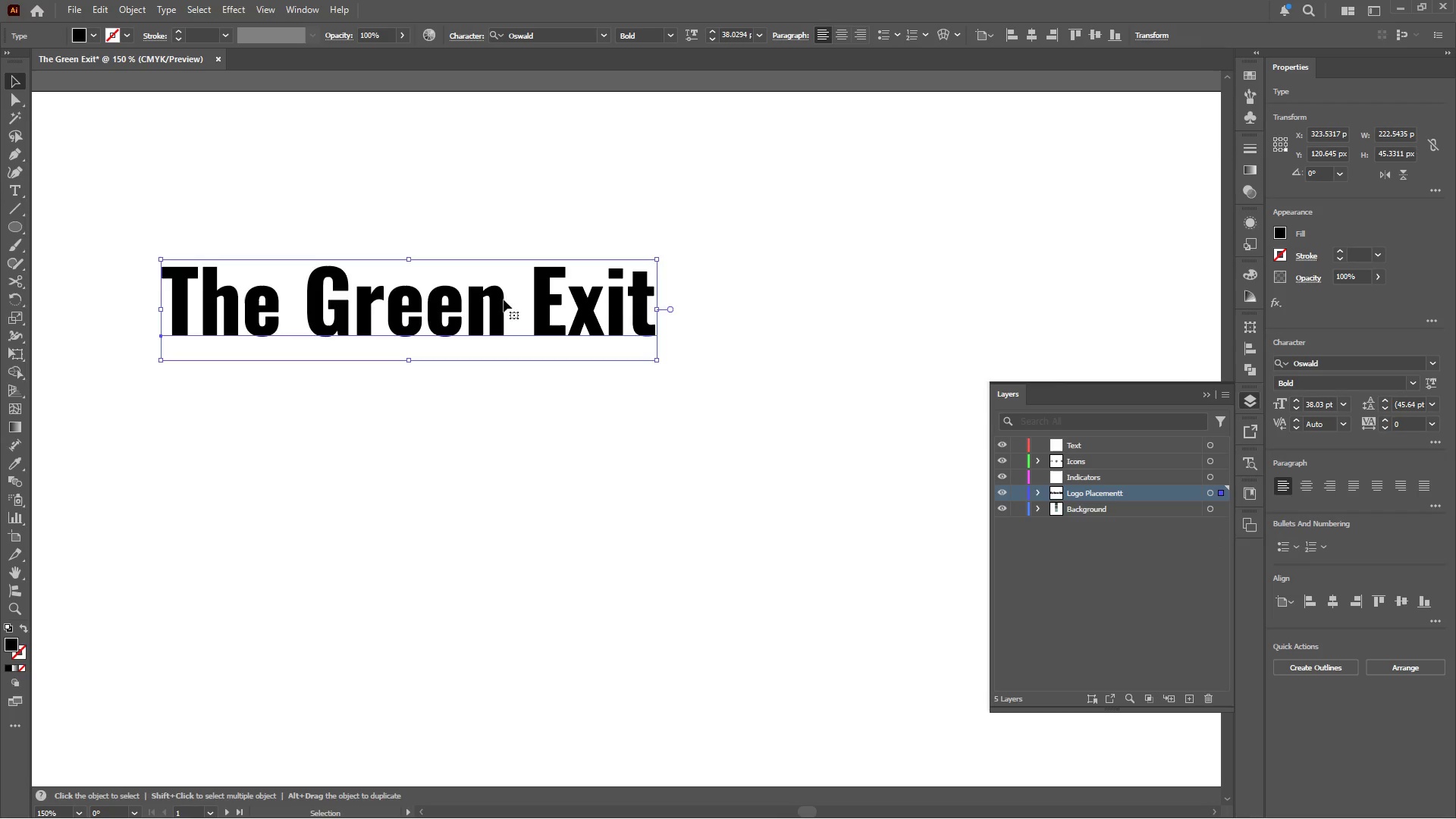 
hold_key(key=AltLeft, duration=0.38)
 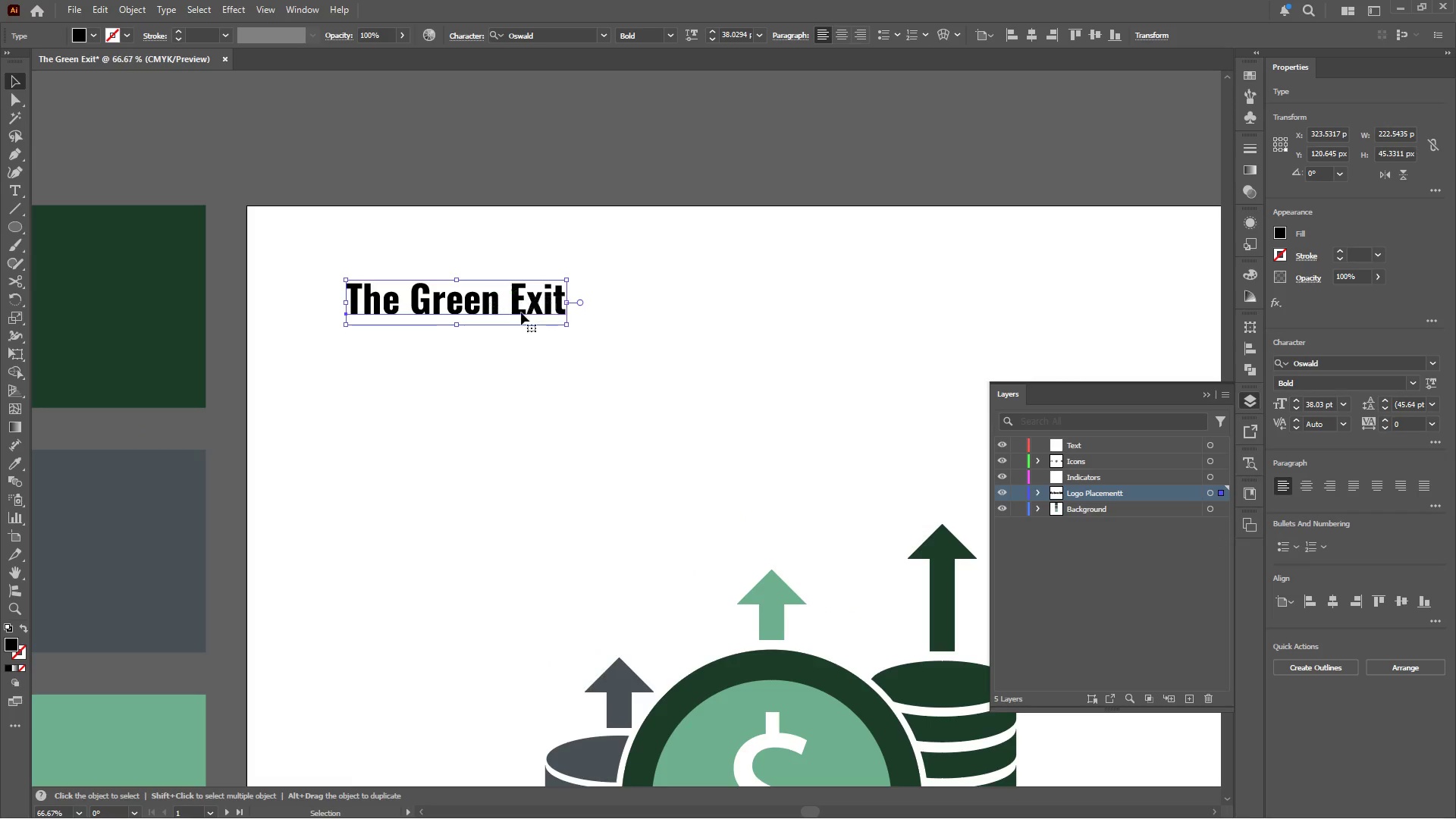 
key(Alt+AltLeft)
 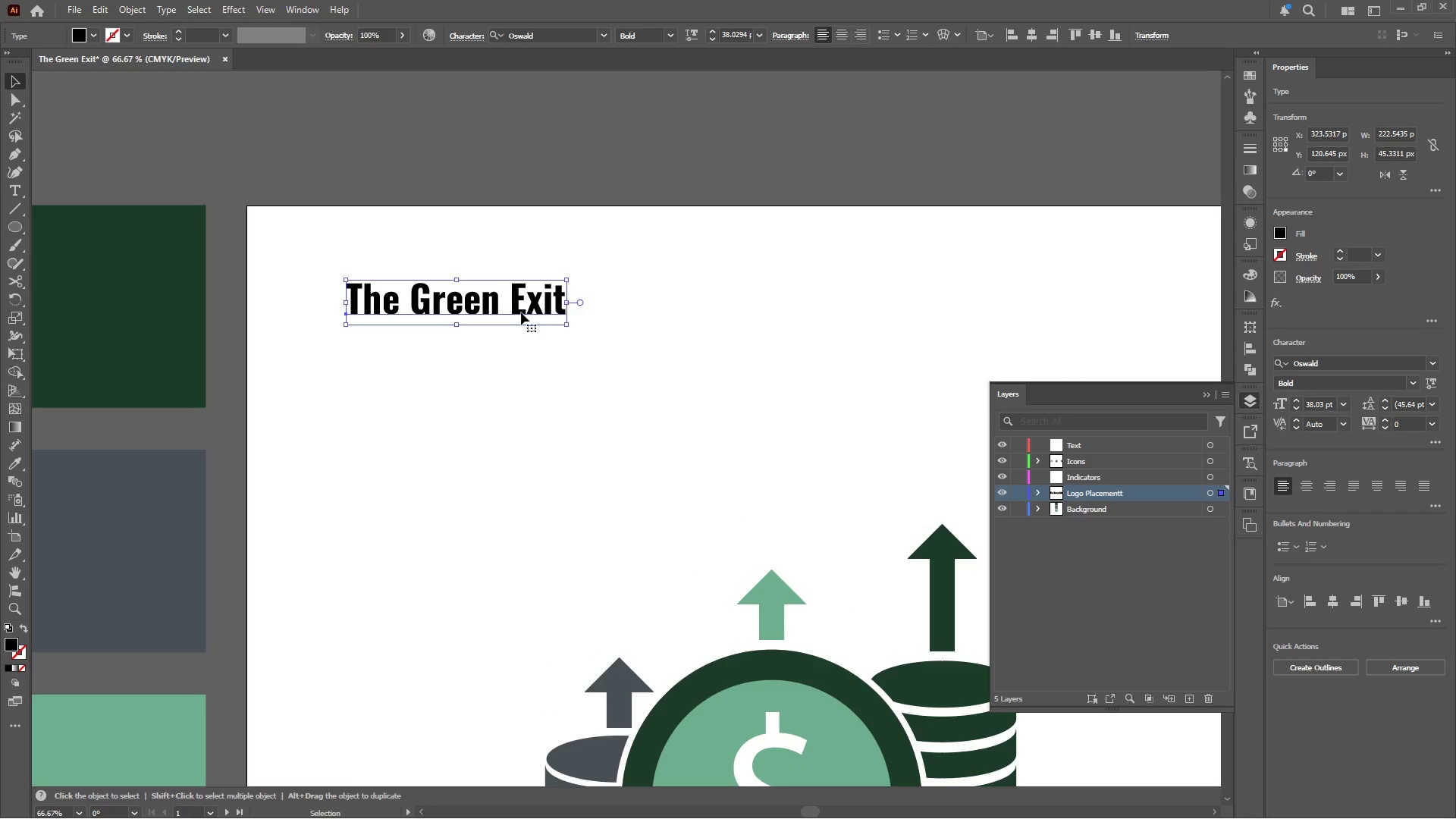 
left_click_drag(start_coordinate=[521, 312], to_coordinate=[476, 296])
 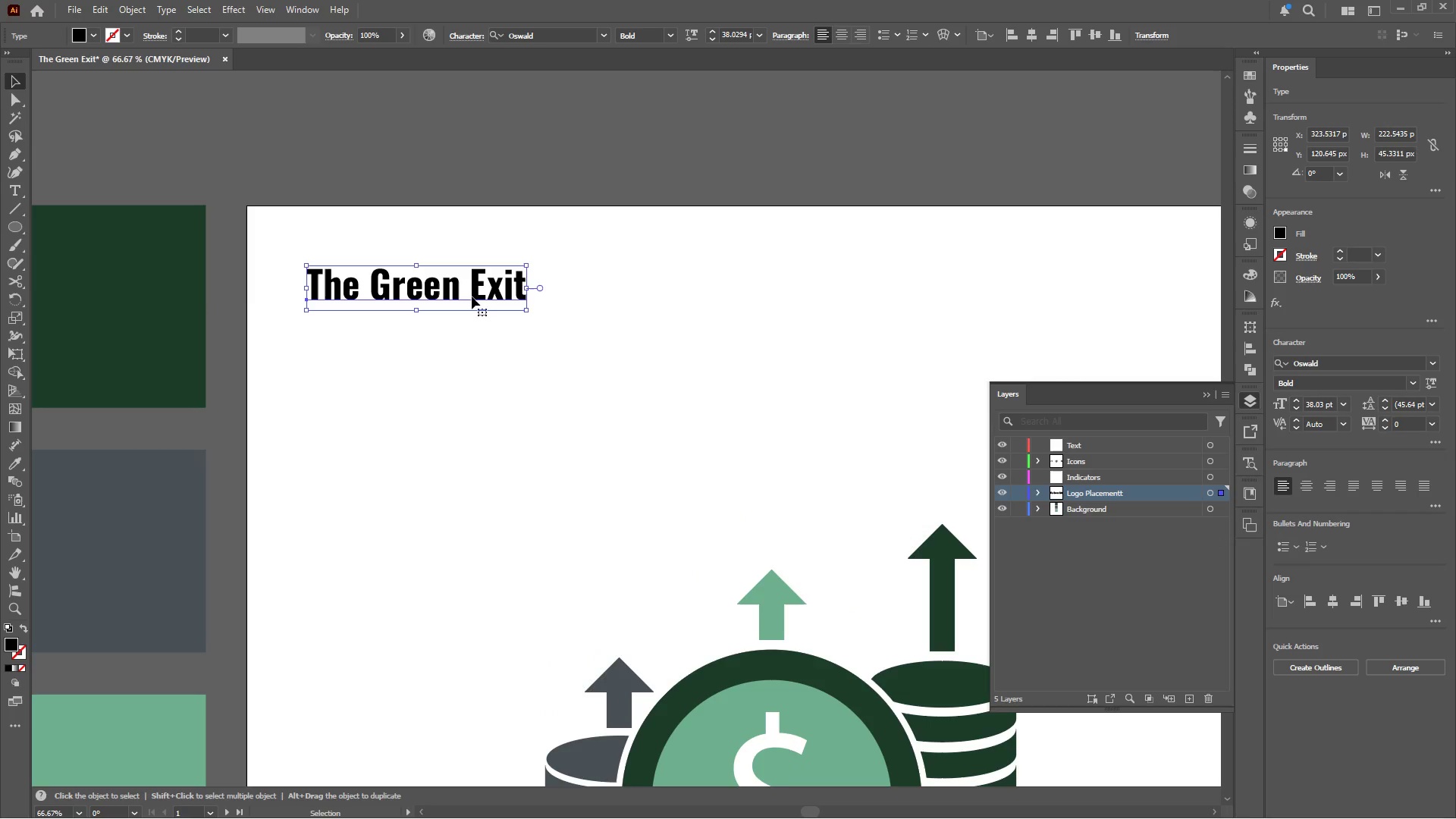 
scroll: coordinate [490, 299], scroll_direction: down, amount: 2.0
 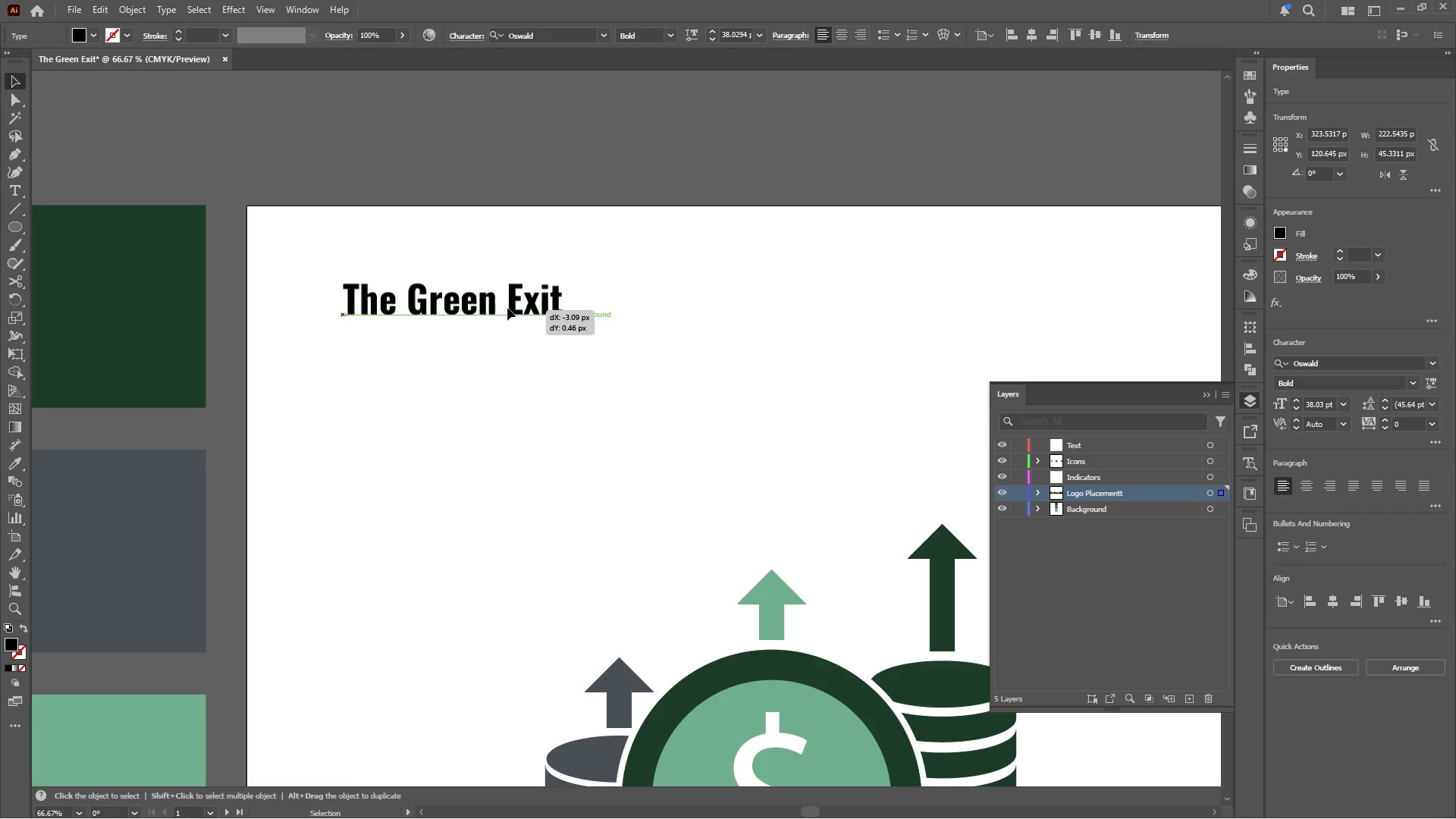 
hold_key(key=AltLeft, duration=0.61)
scroll: coordinate [472, 293], scroll_direction: up, amount: 3.0
 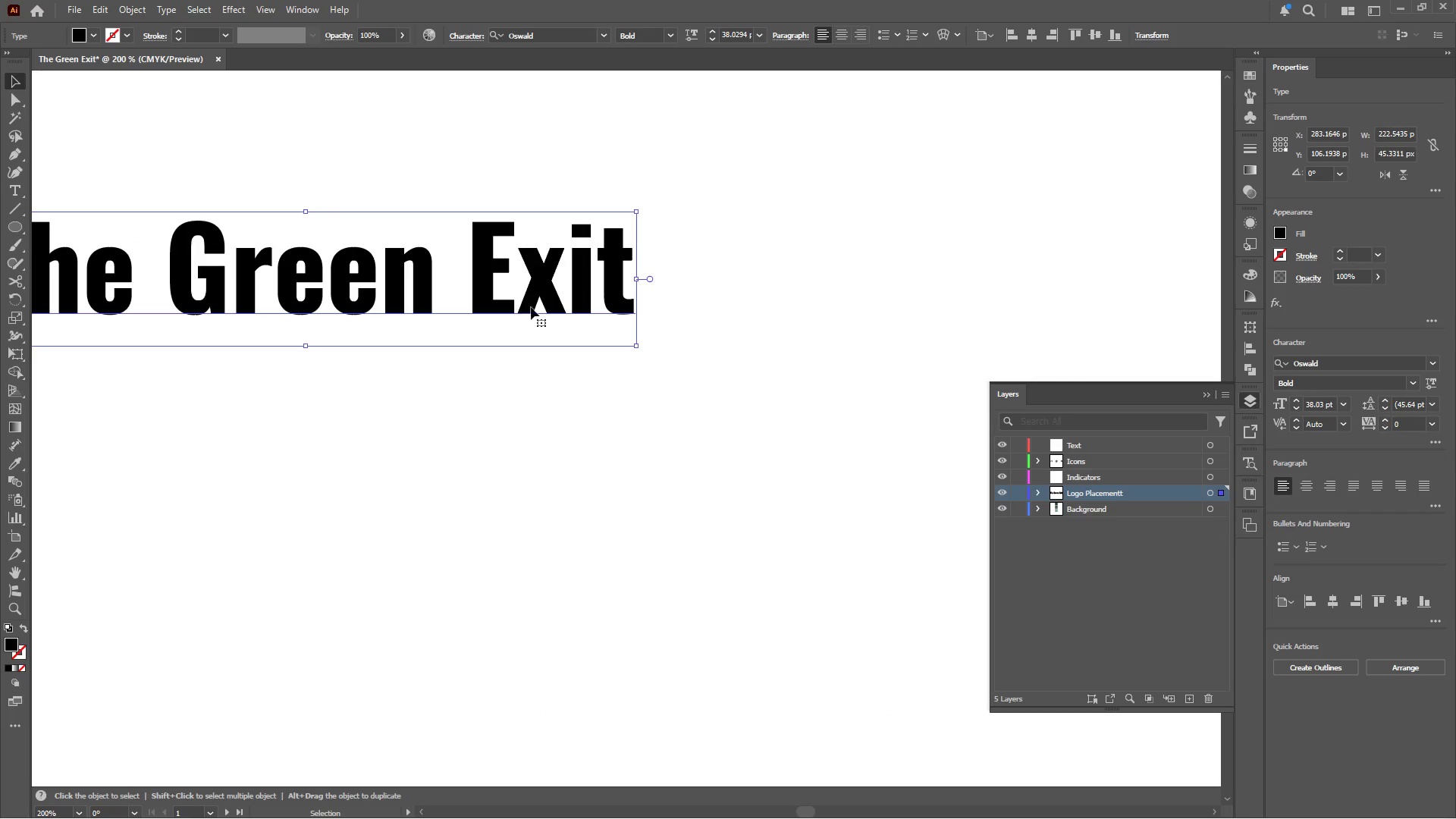 
hold_key(key=AltLeft, duration=0.48)
scroll: coordinate [531, 307], scroll_direction: down, amount: 1.0
 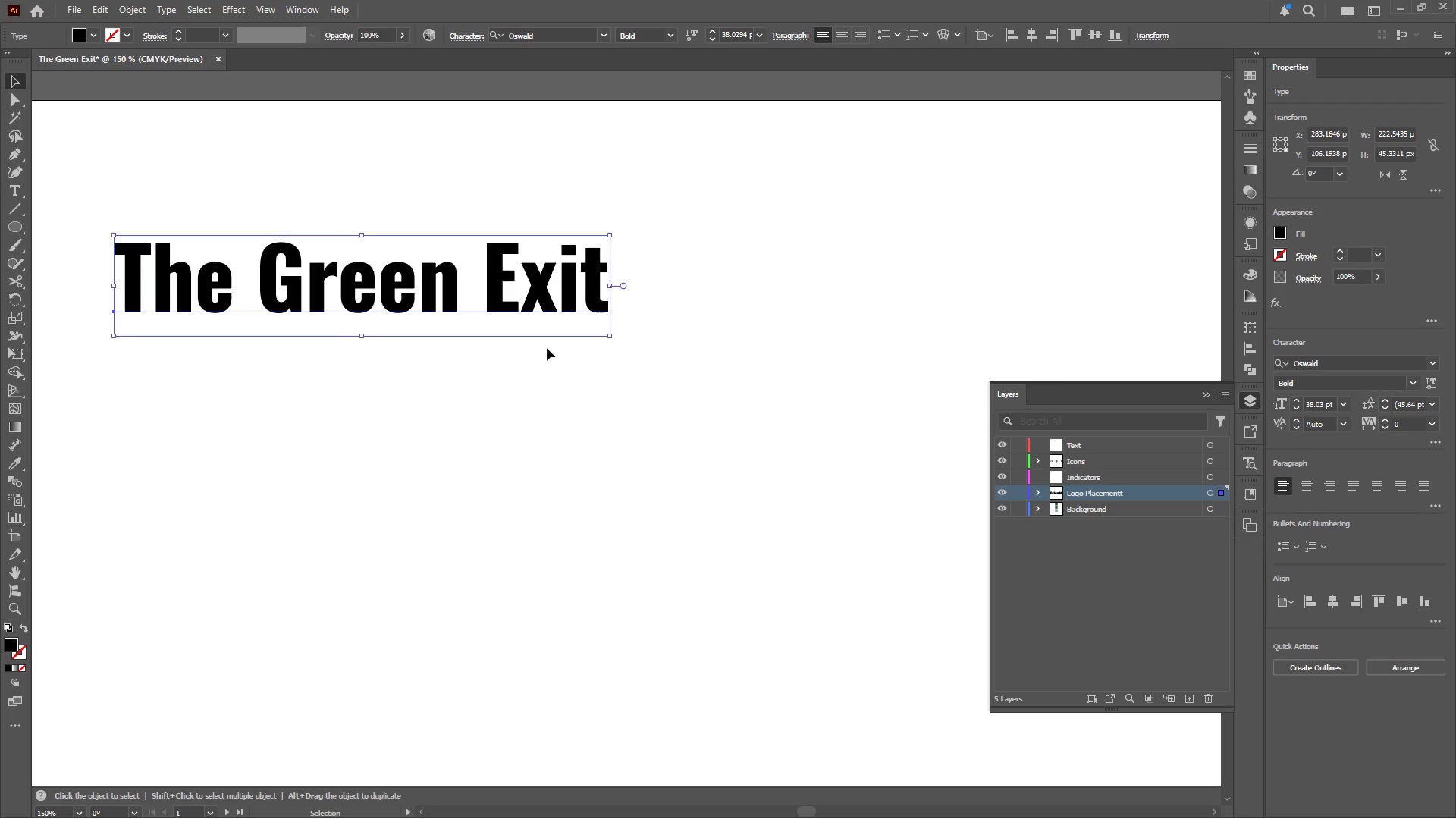 
wait(9.27)
 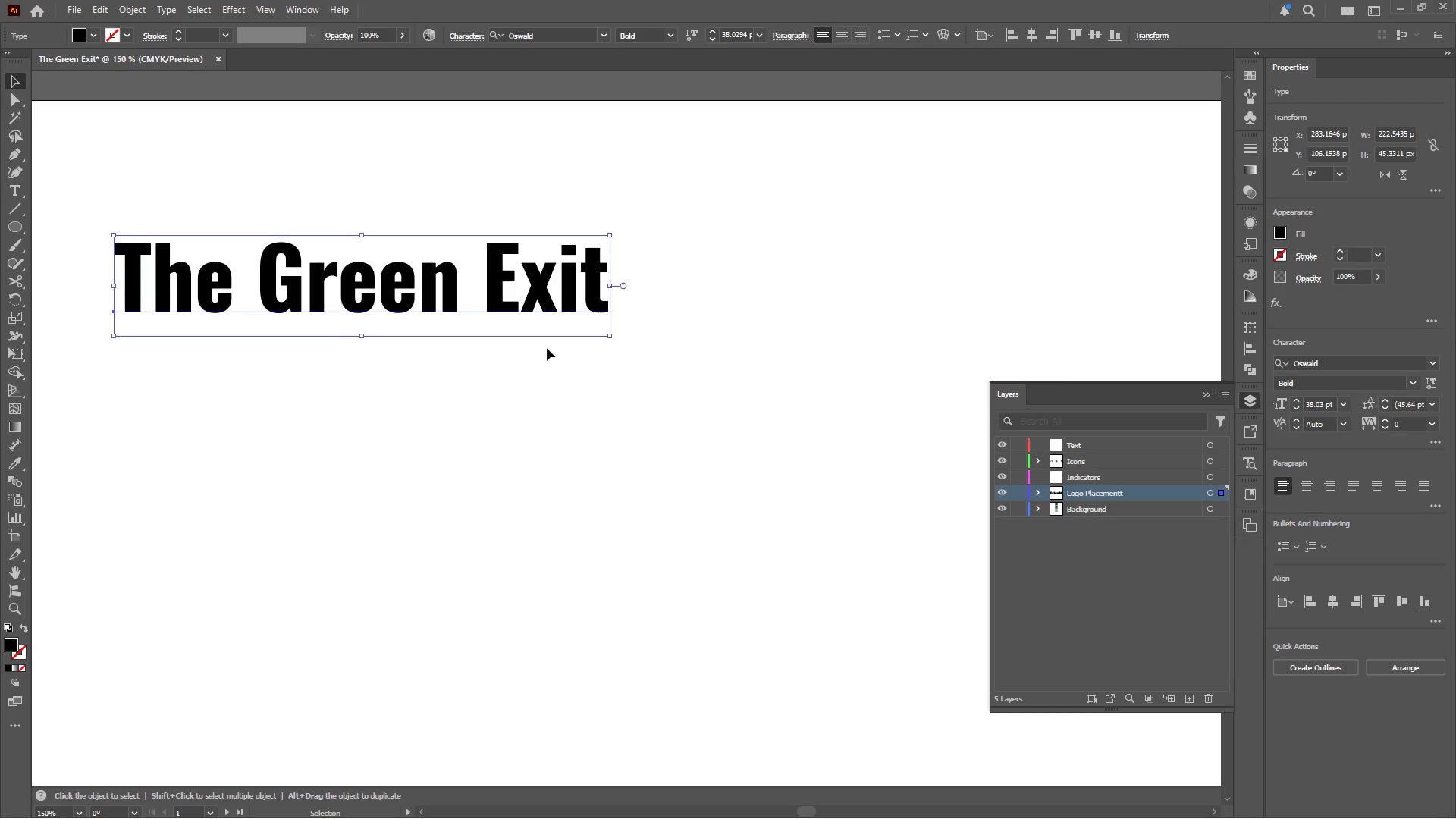 
left_click([474, 495])
 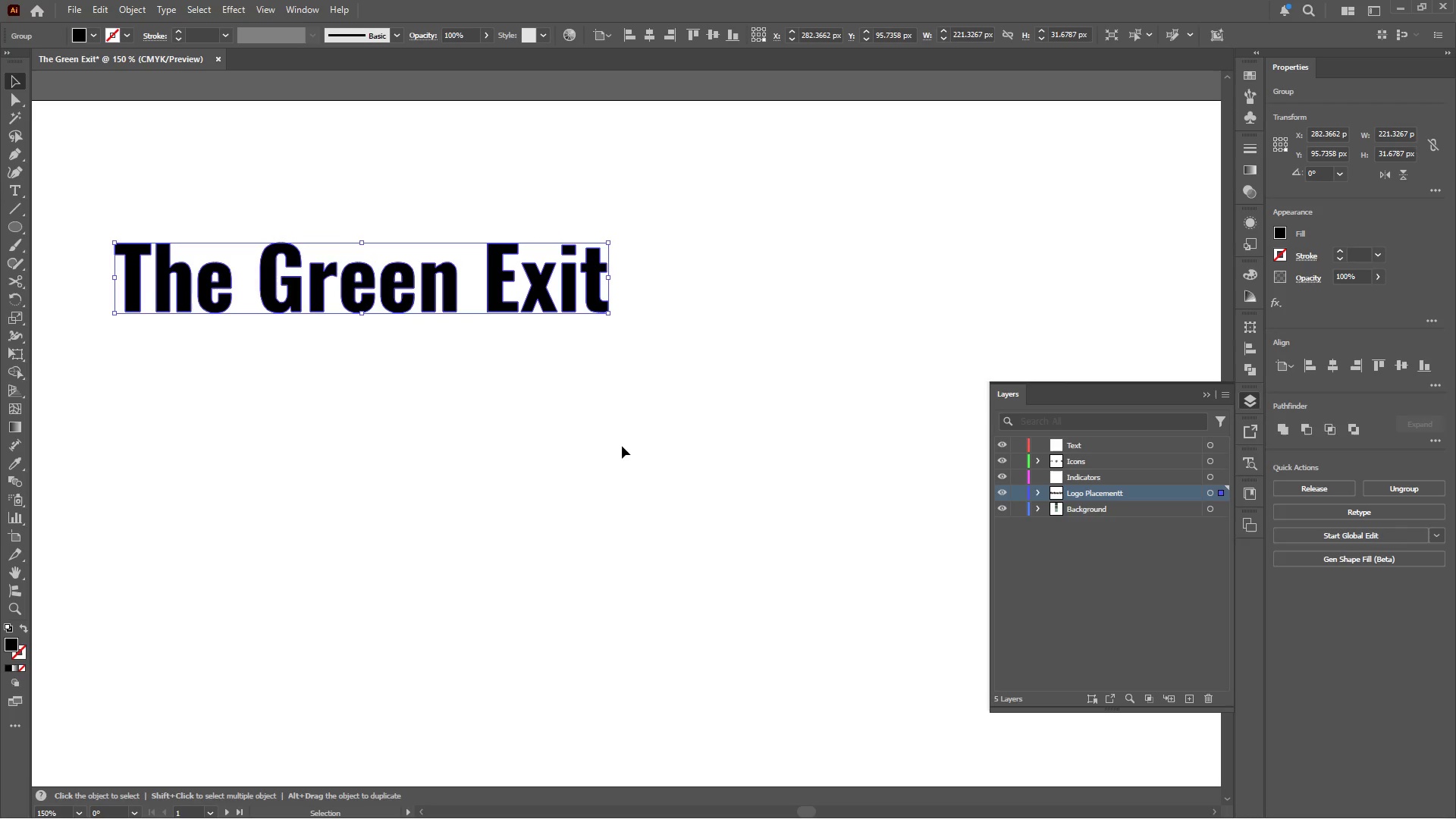 
left_click([624, 444])
 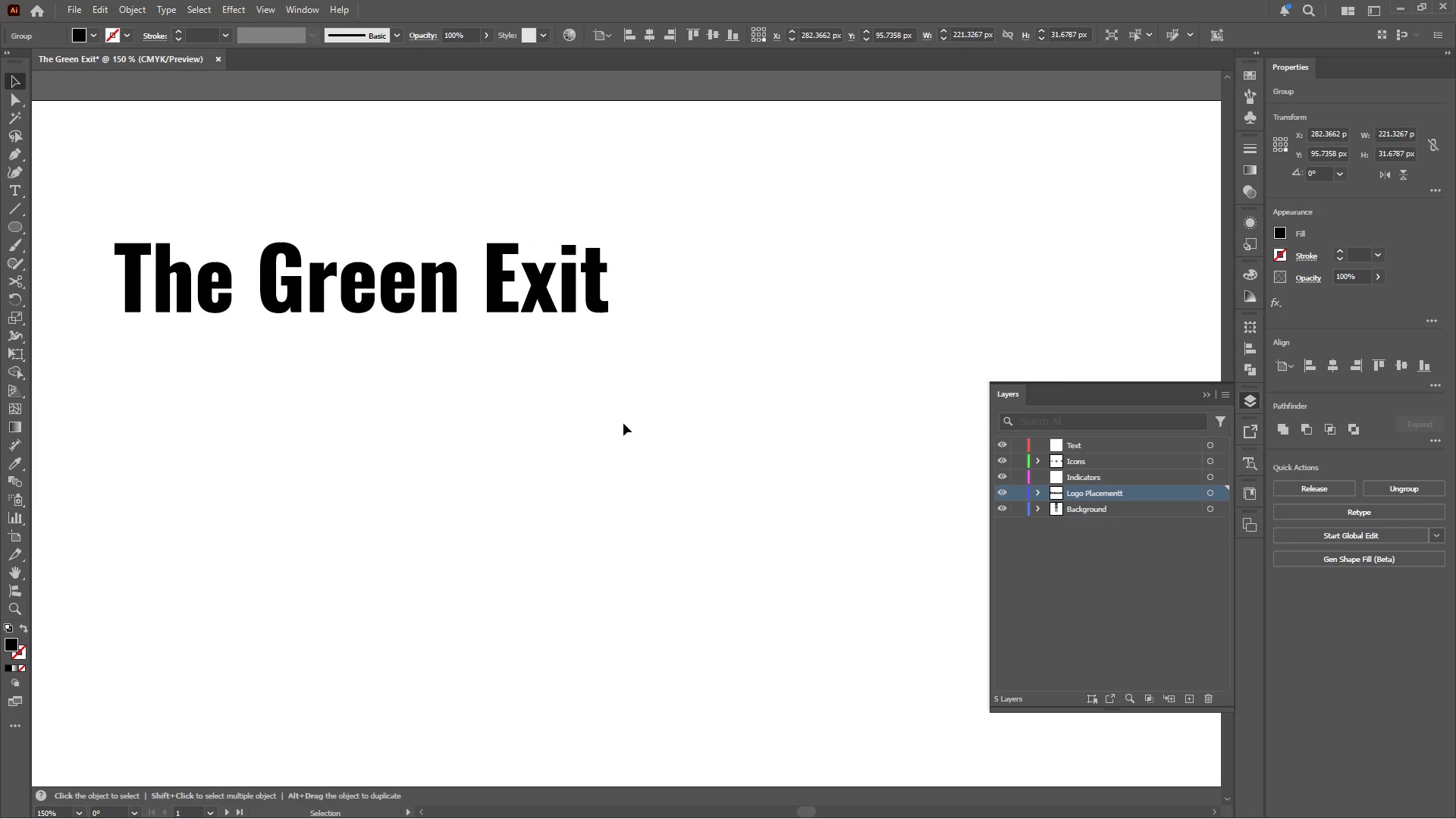 
hold_key(key=AltLeft, duration=0.44)
scroll: coordinate [620, 284], scroll_direction: up, amount: 2.0
 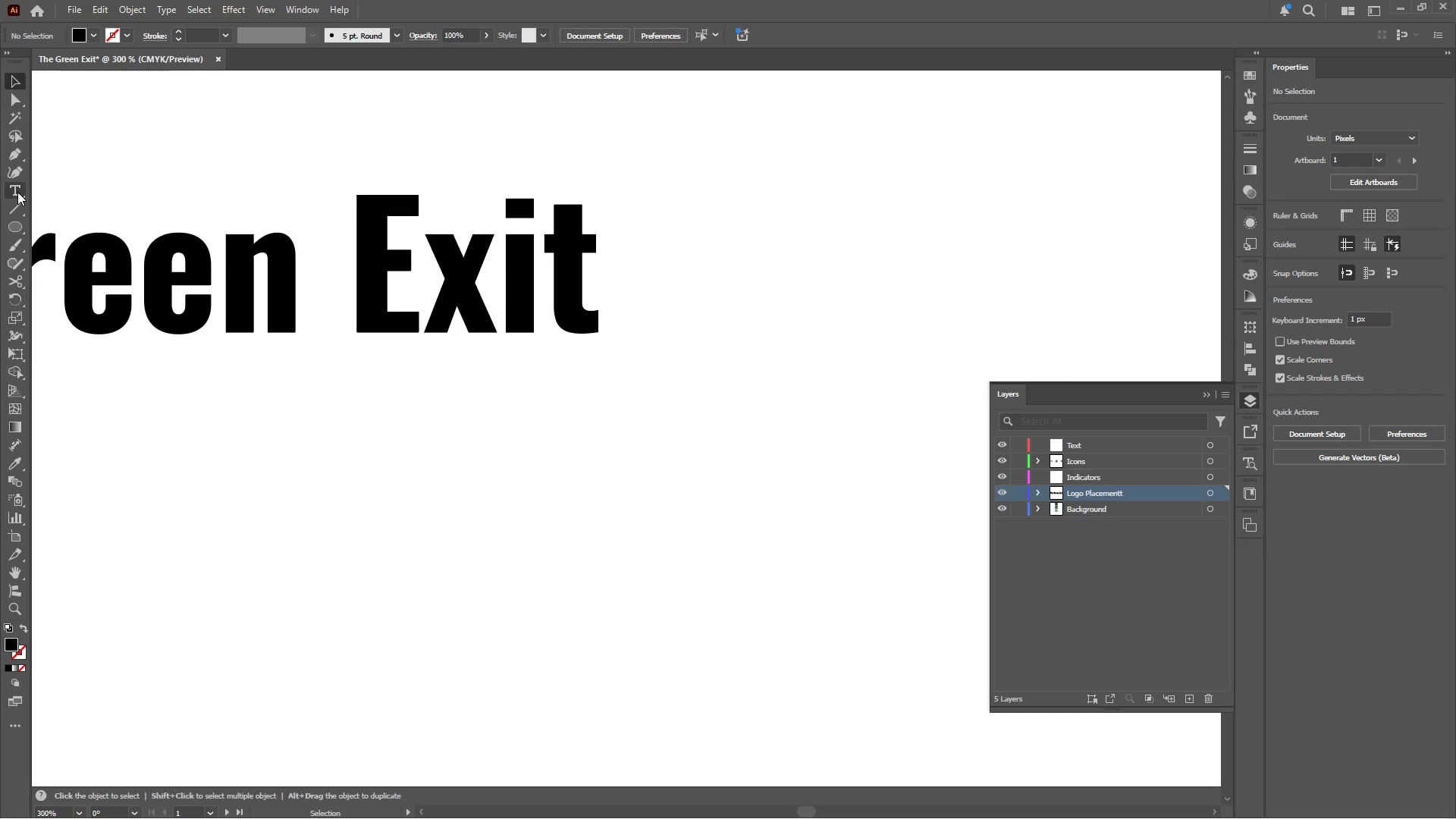 
right_click([12, 228])
 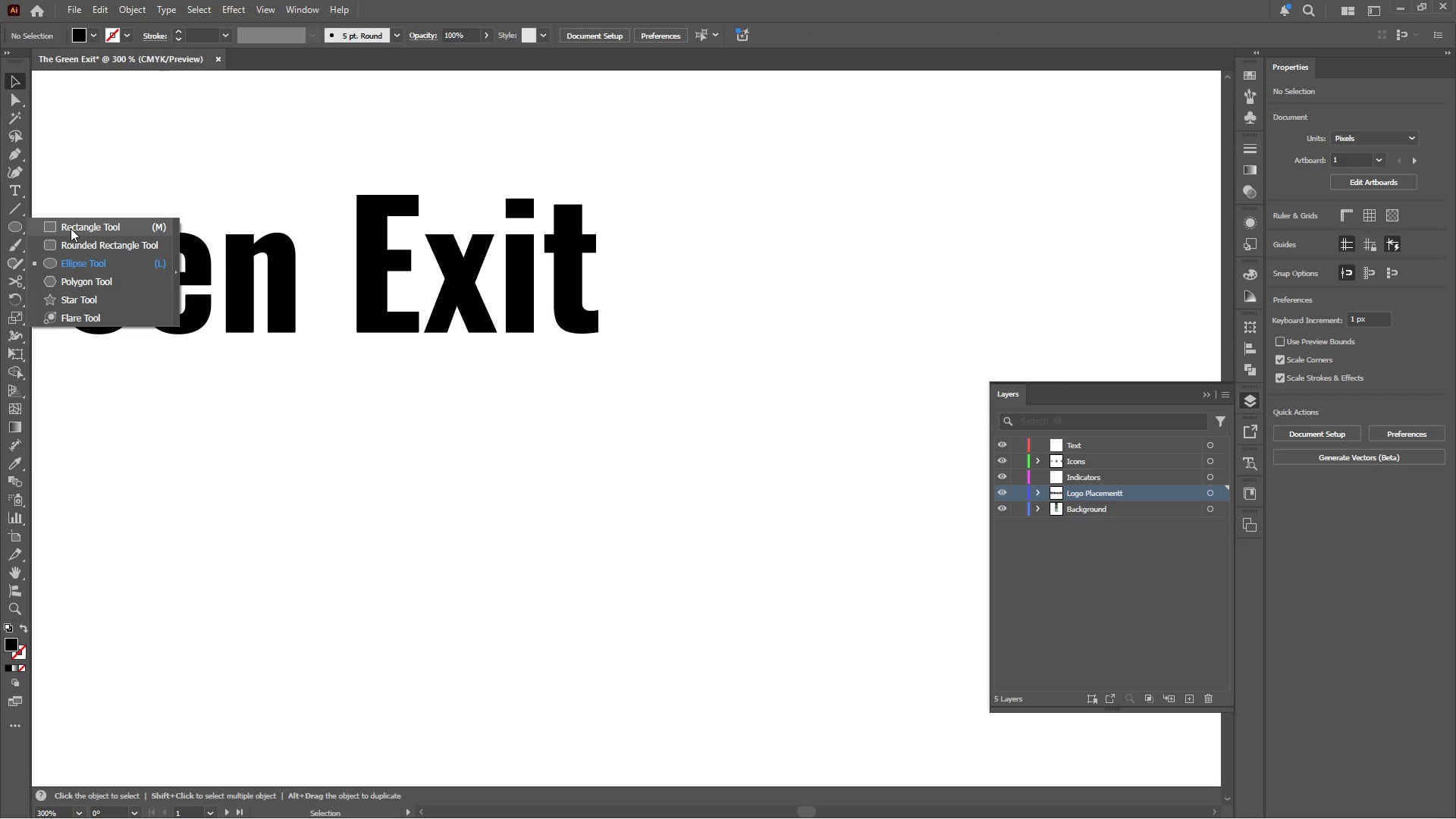 
left_click([71, 228])
 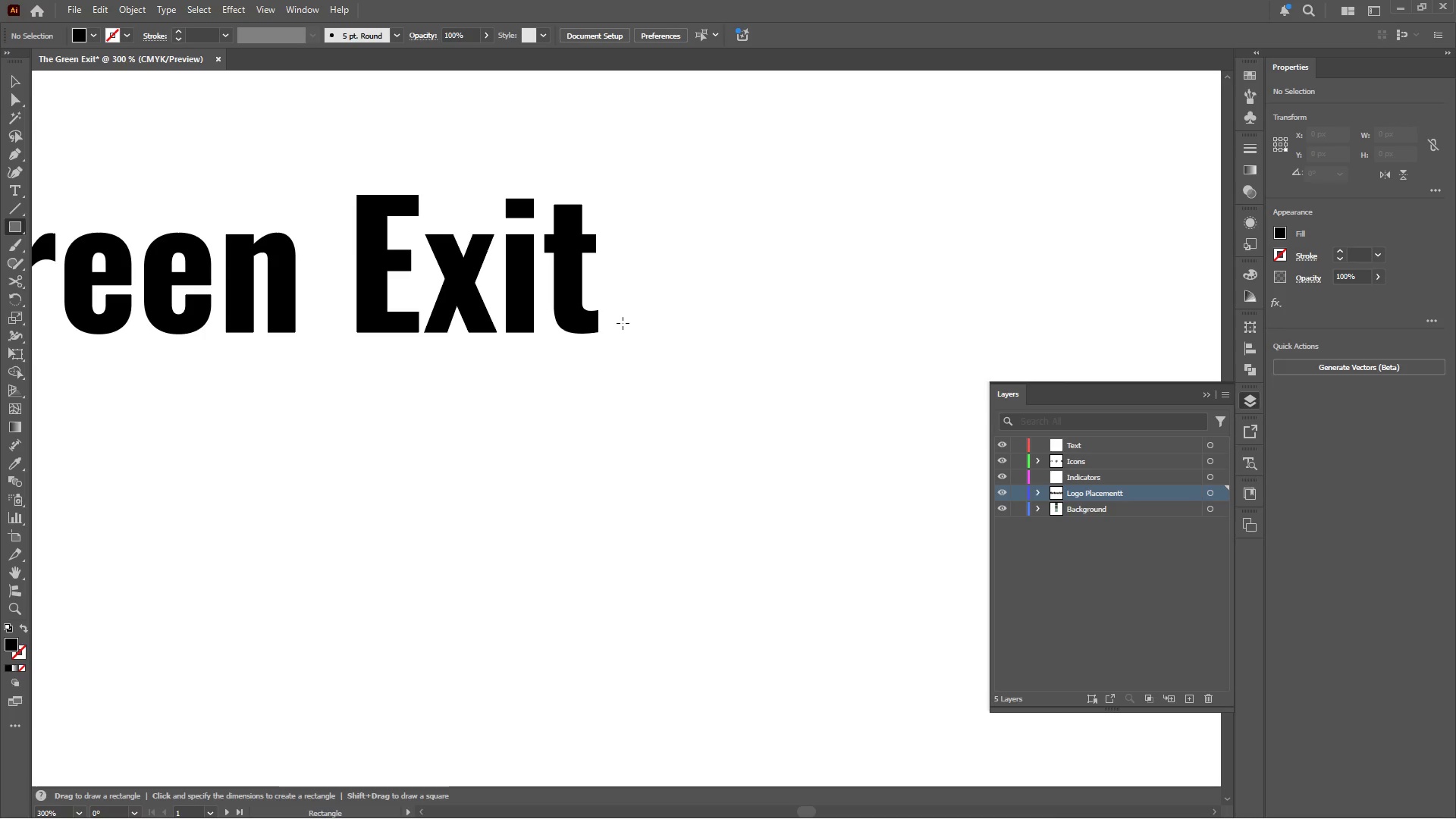 
left_click_drag(start_coordinate=[621, 326], to_coordinate=[699, 189])
 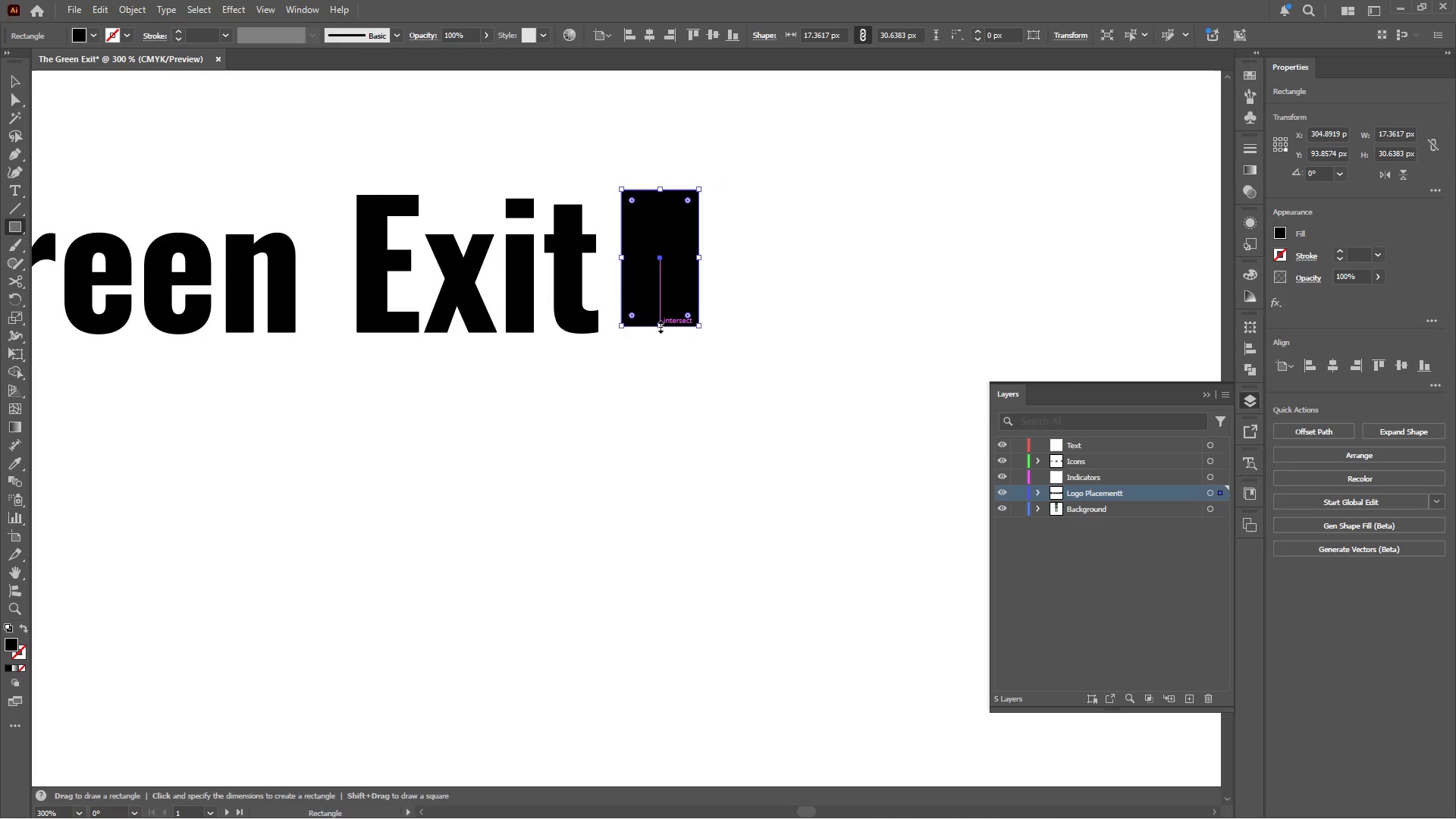 
left_click_drag(start_coordinate=[659, 325], to_coordinate=[659, 330])
 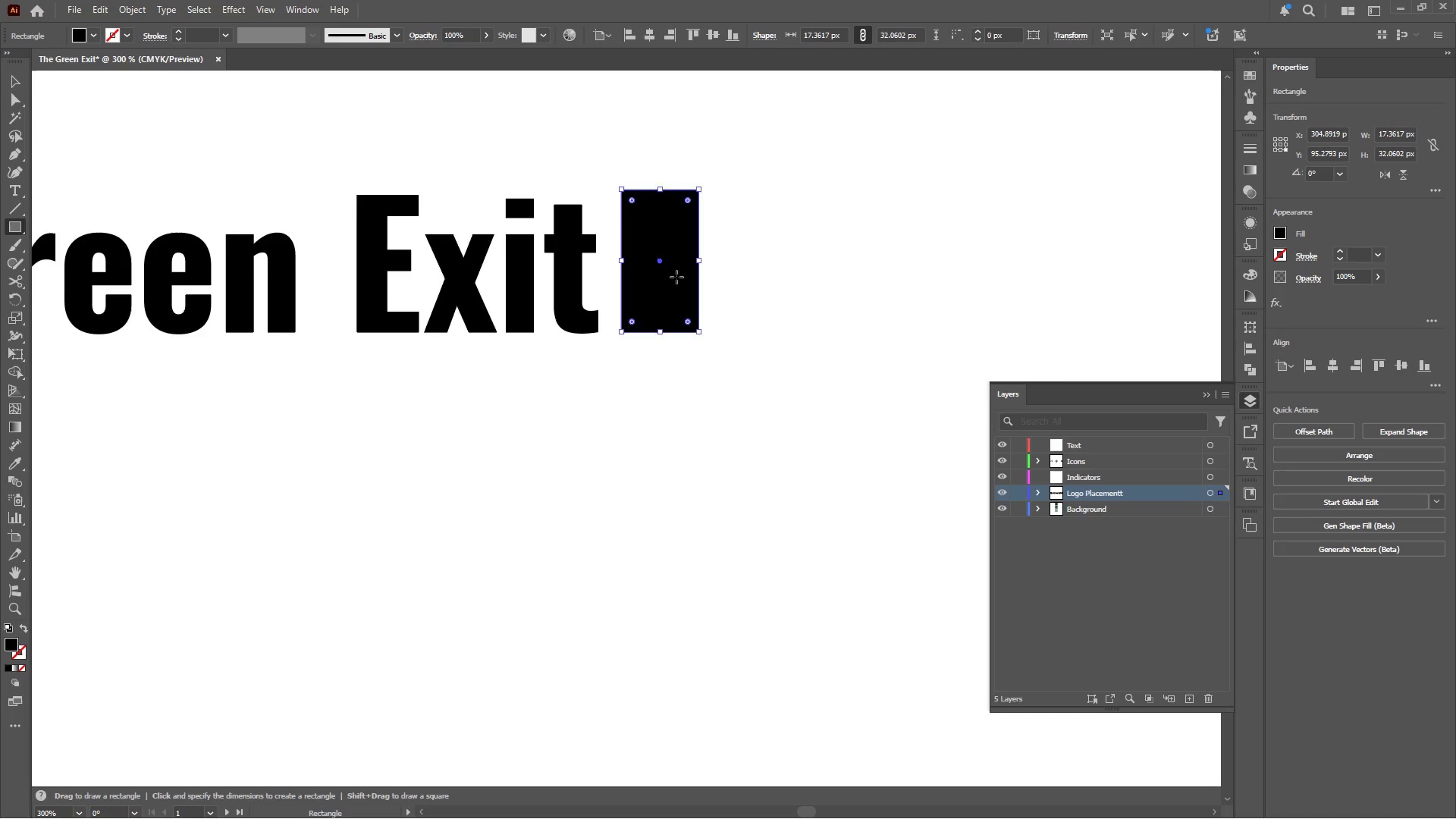 
scroll: coordinate [676, 277], scroll_direction: up, amount: 2.0
 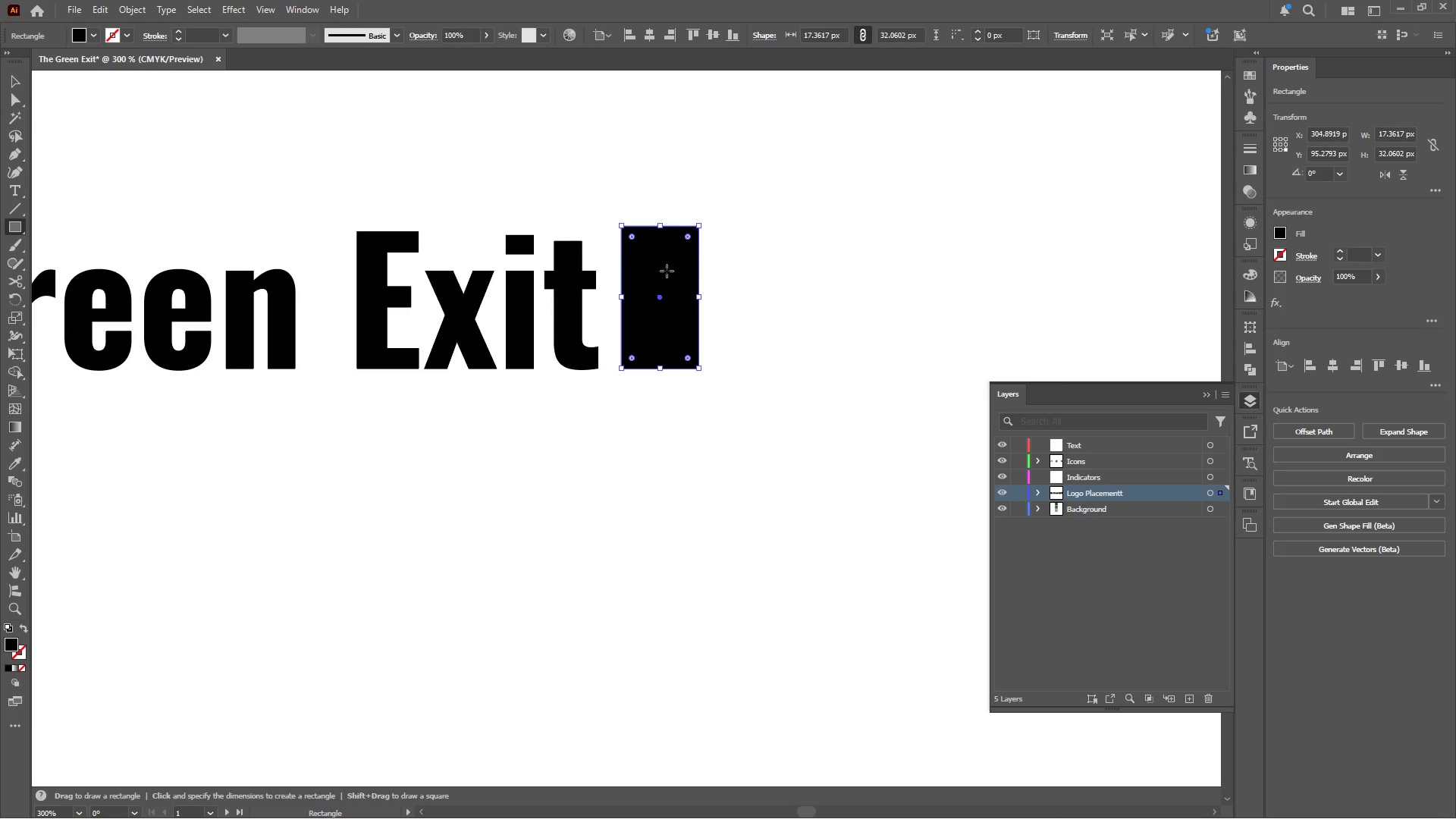 
hold_key(key=AltLeft, duration=0.38)
scroll: coordinate [712, 273], scroll_direction: up, amount: 1.0
 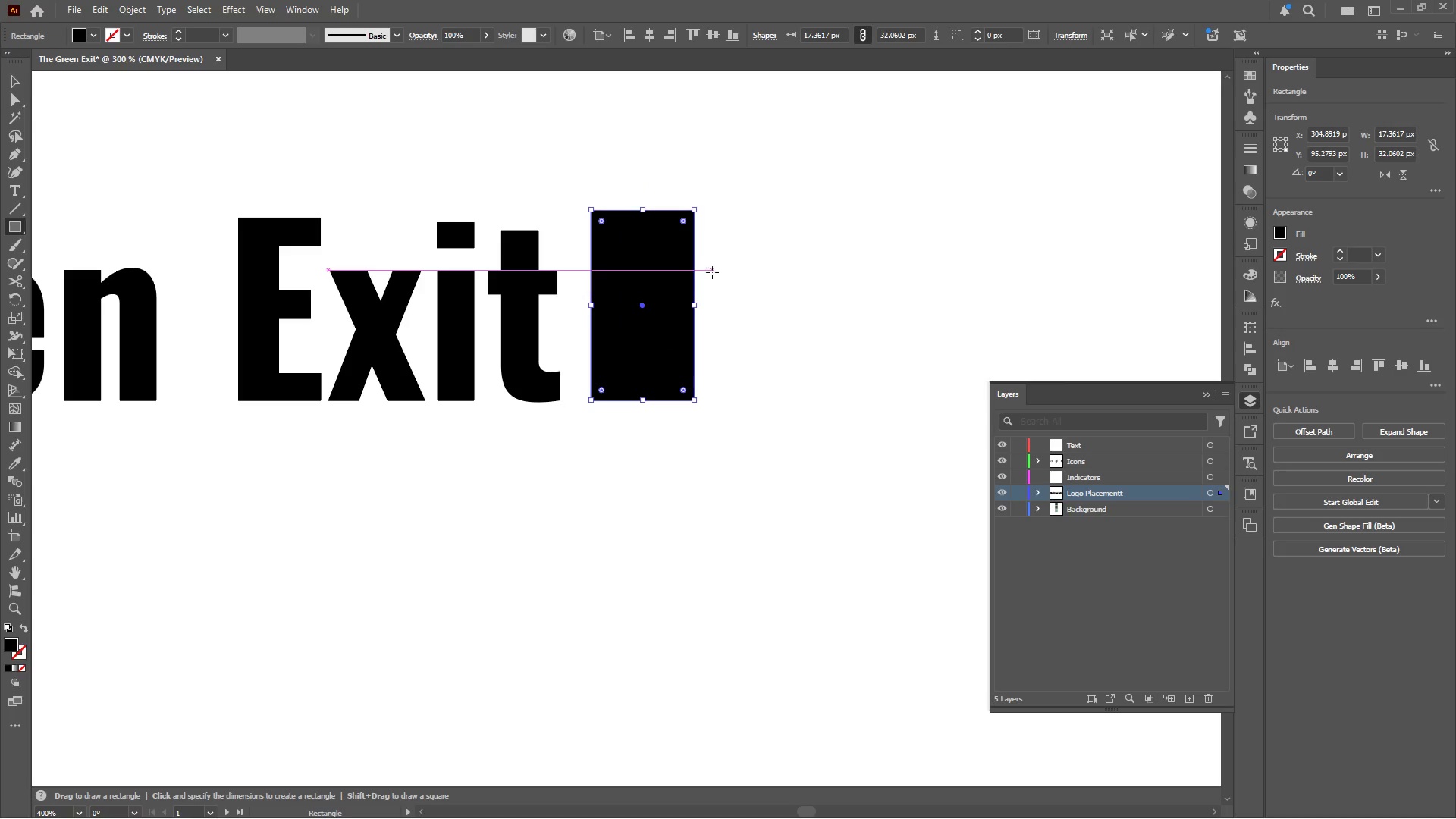 
key(Shift+X)
 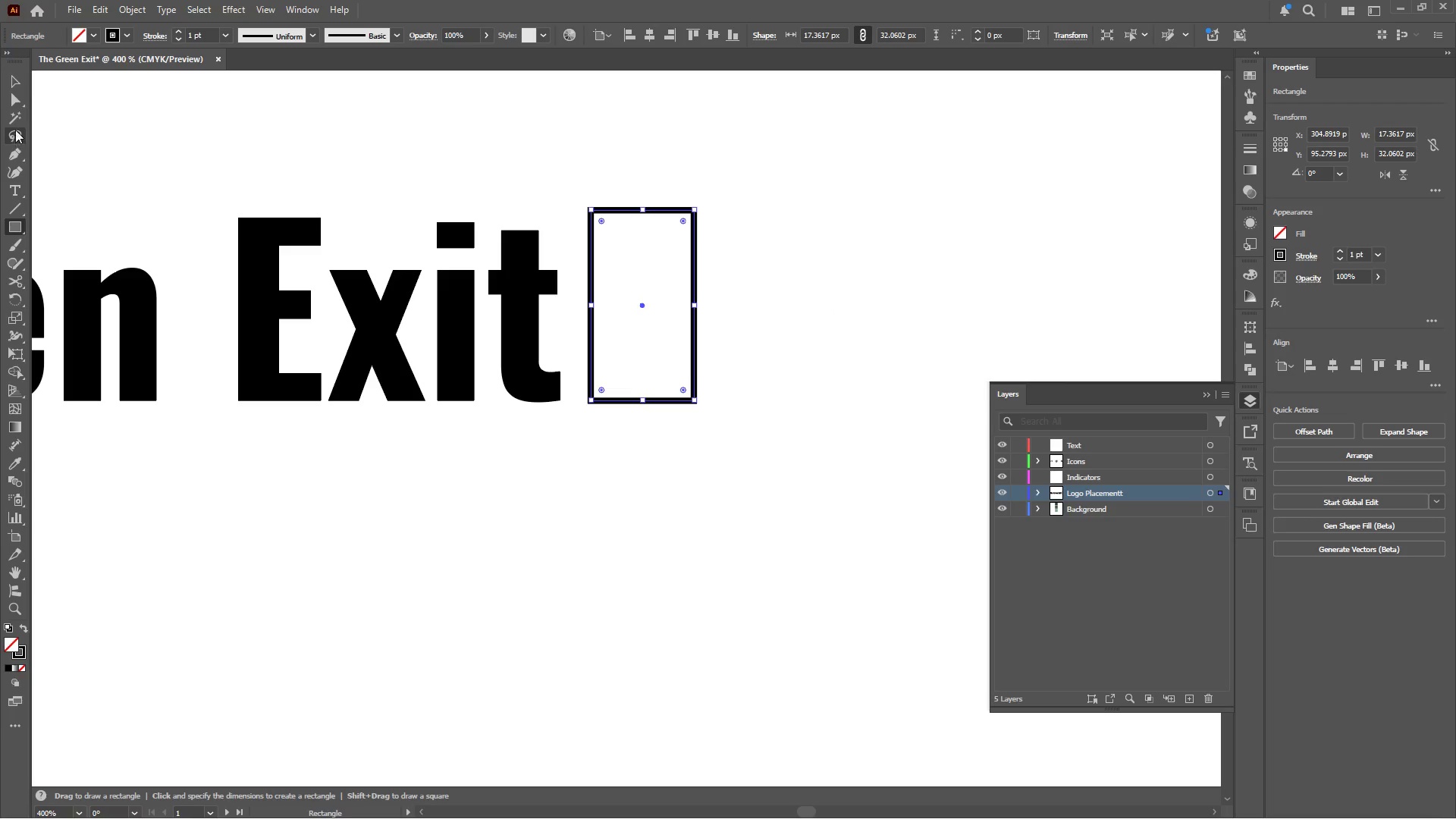 
left_click([17, 287])
 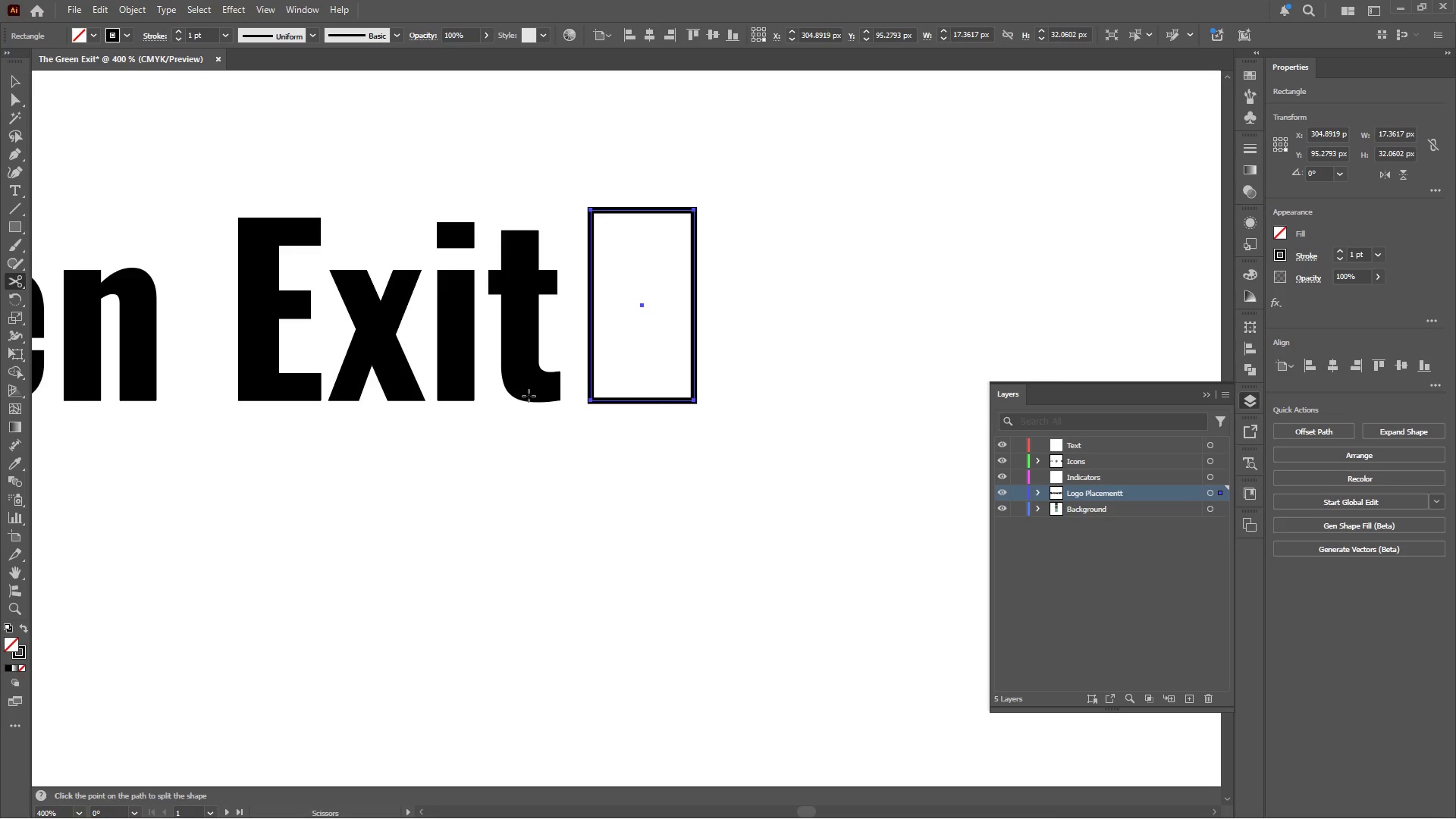 
hold_key(key=AltLeft, duration=0.47)
 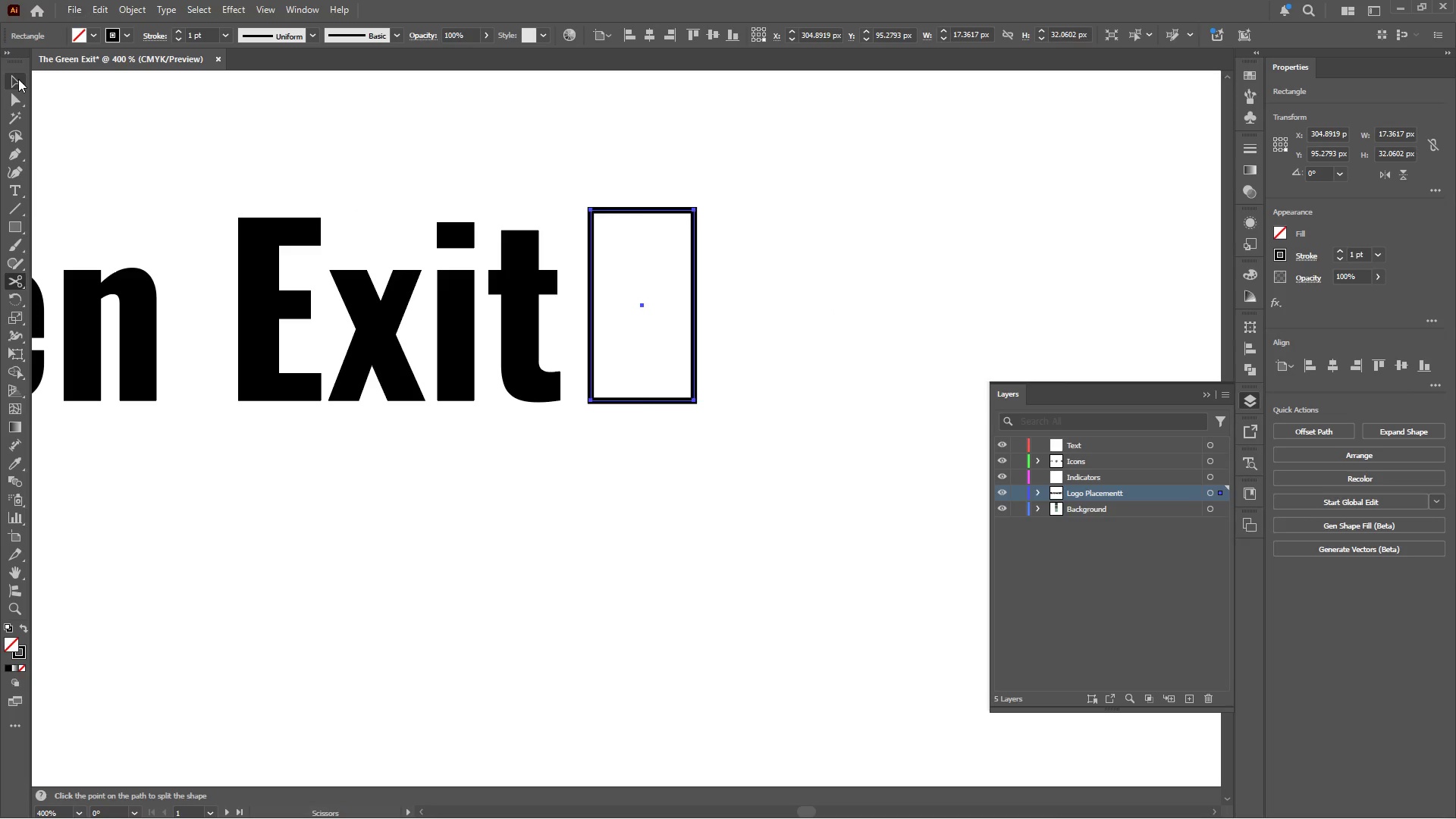 
double_click([724, 235])
 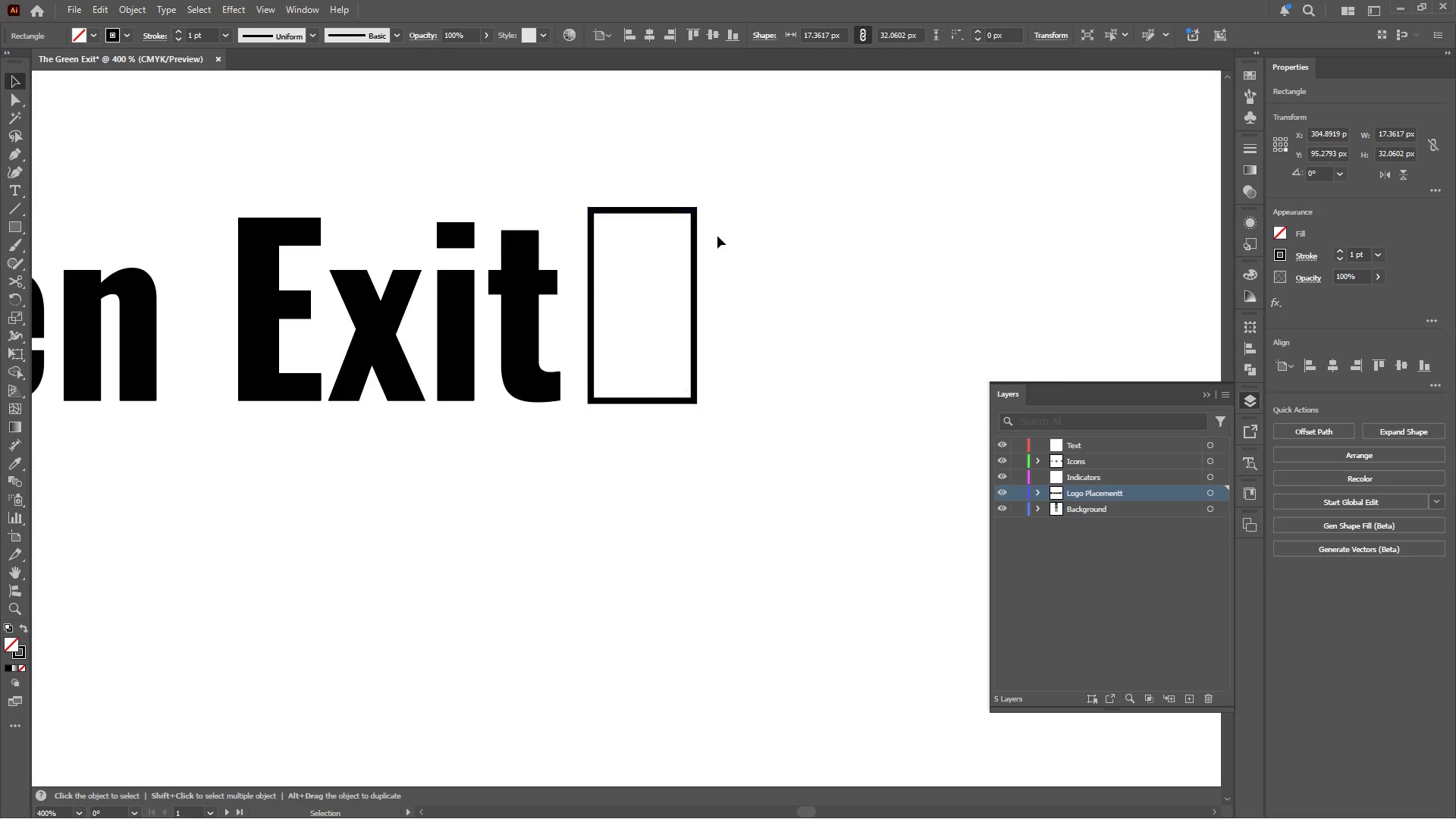 
hold_key(key=AltLeft, duration=0.39)
scroll: coordinate [702, 245], scroll_direction: up, amount: 1.0
 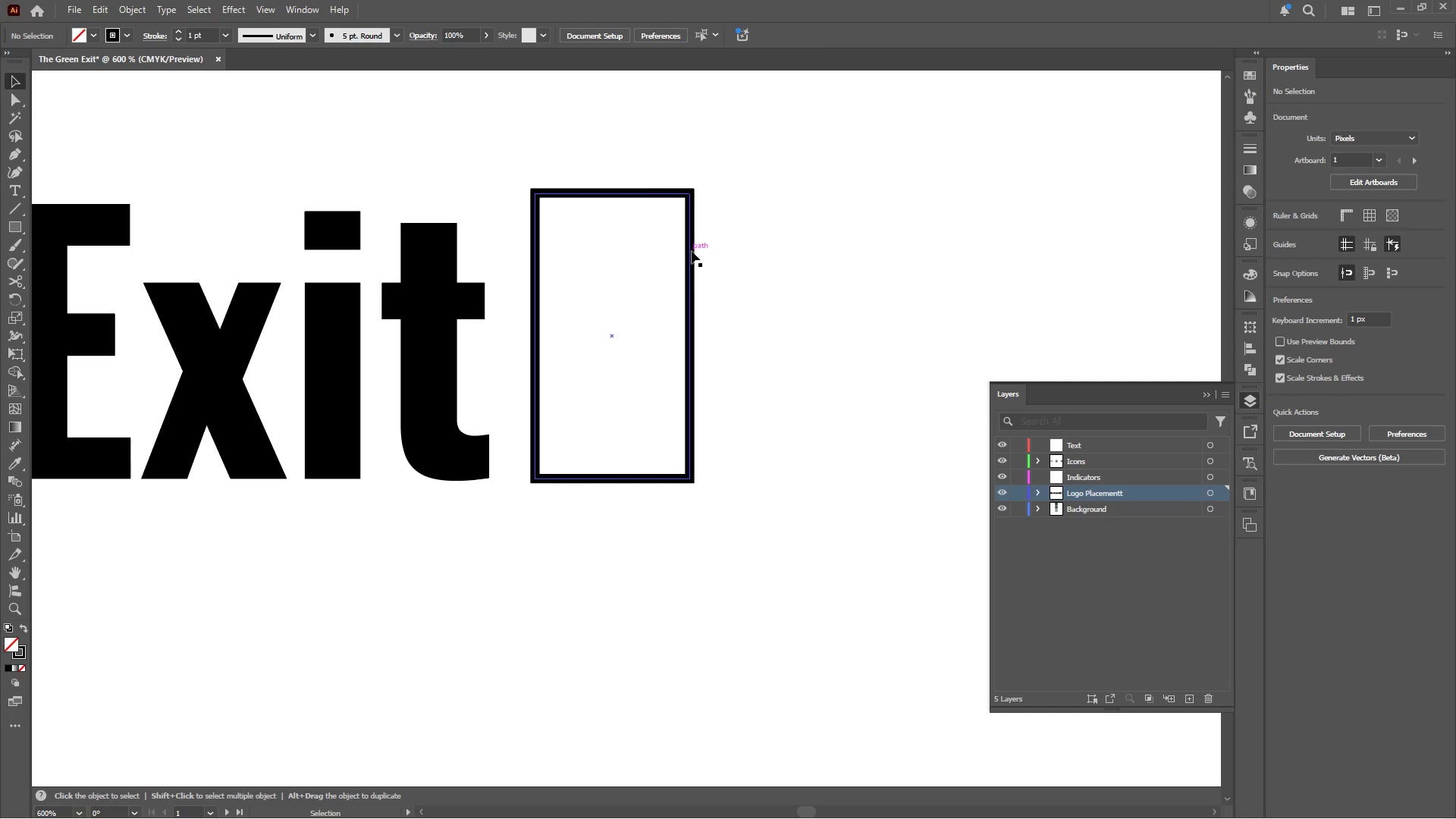 
key(Alt+ArrowLeft)
 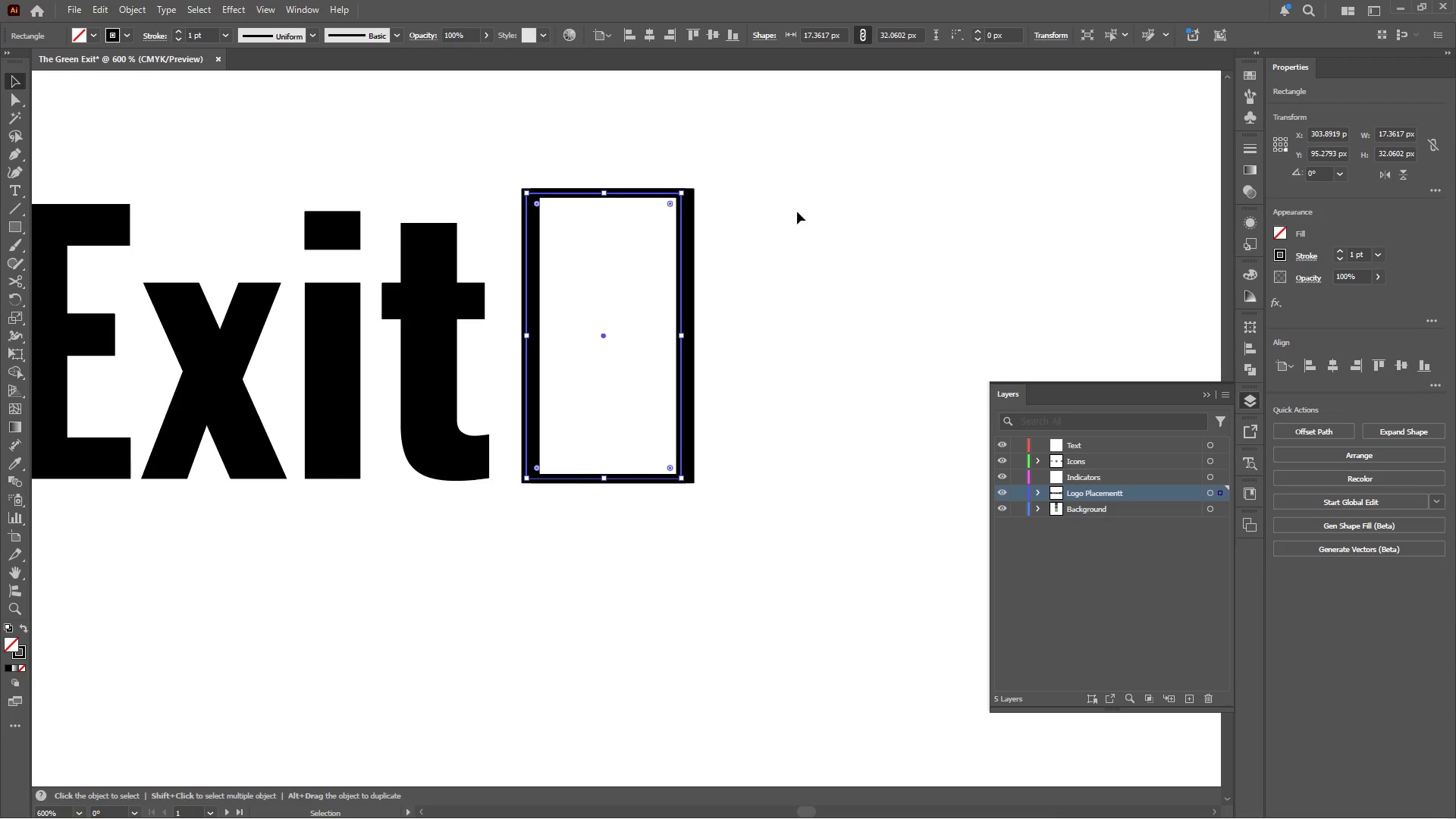 
key(Alt+ArrowRight)
 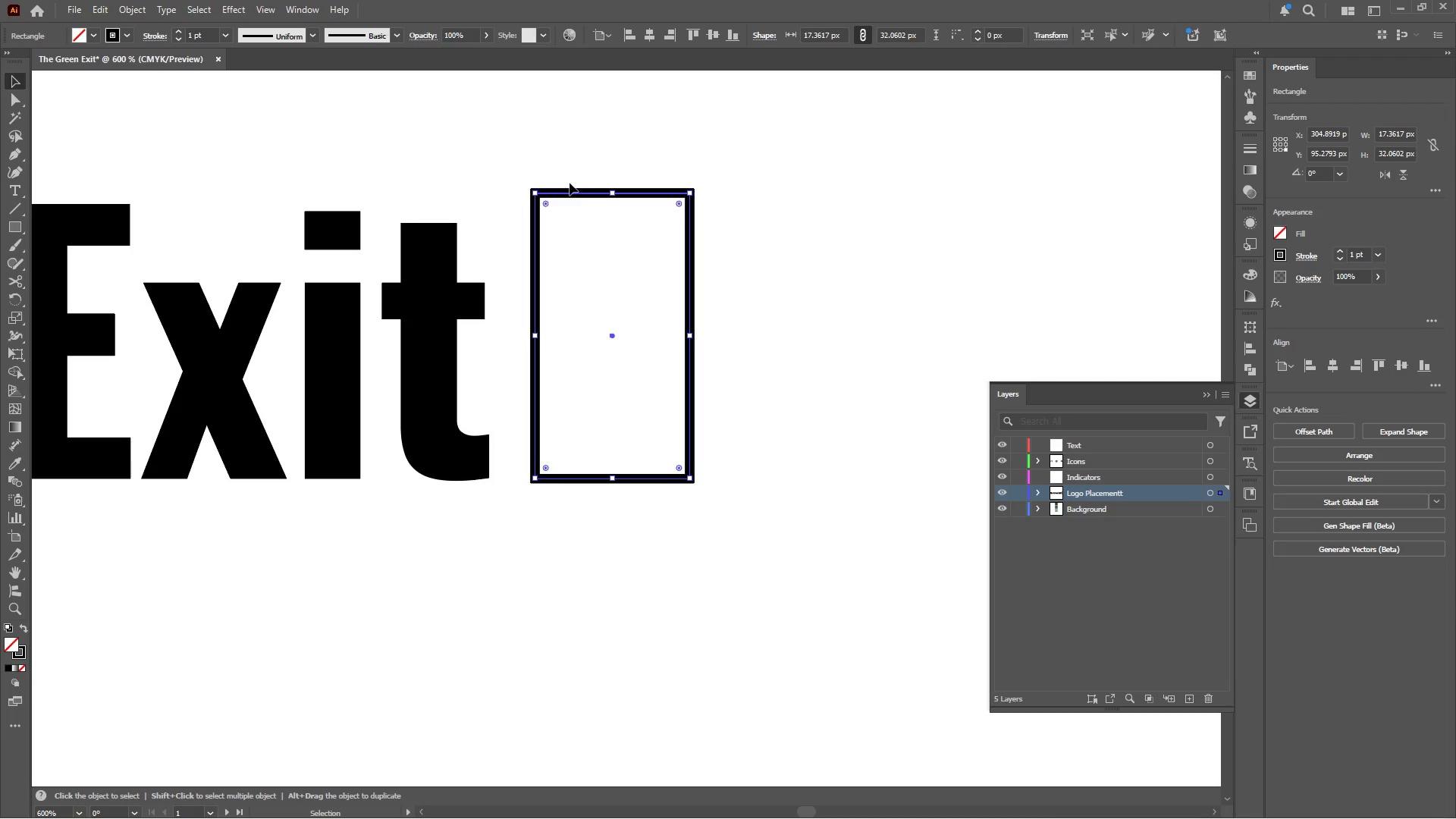 
hold_key(key=ShiftLeft, duration=2.61)
left_click_drag(start_coordinate=[538, 192], to_coordinate=[551, 202])
 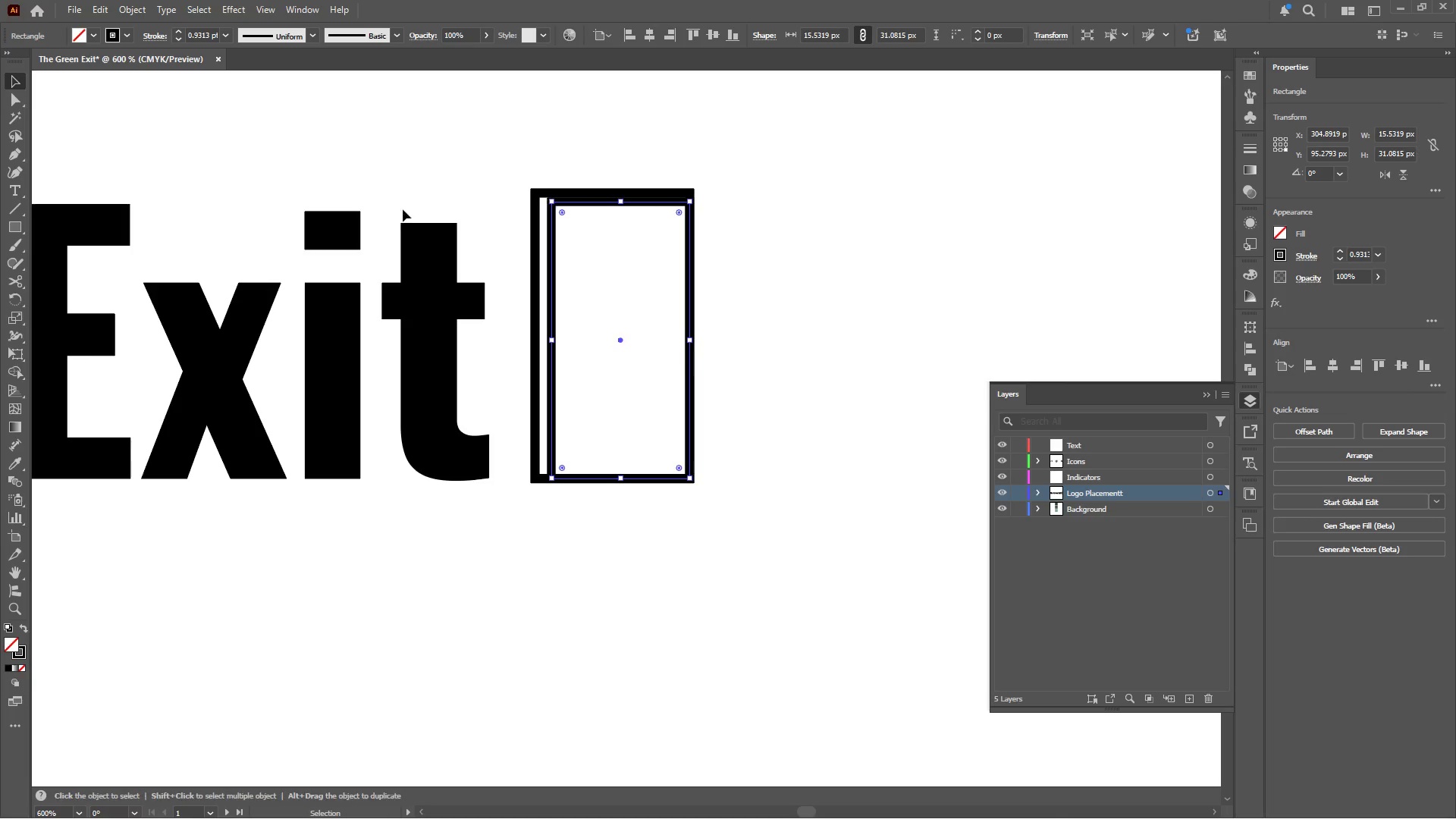 
hold_key(key=ShiftLeft, duration=0.34)
 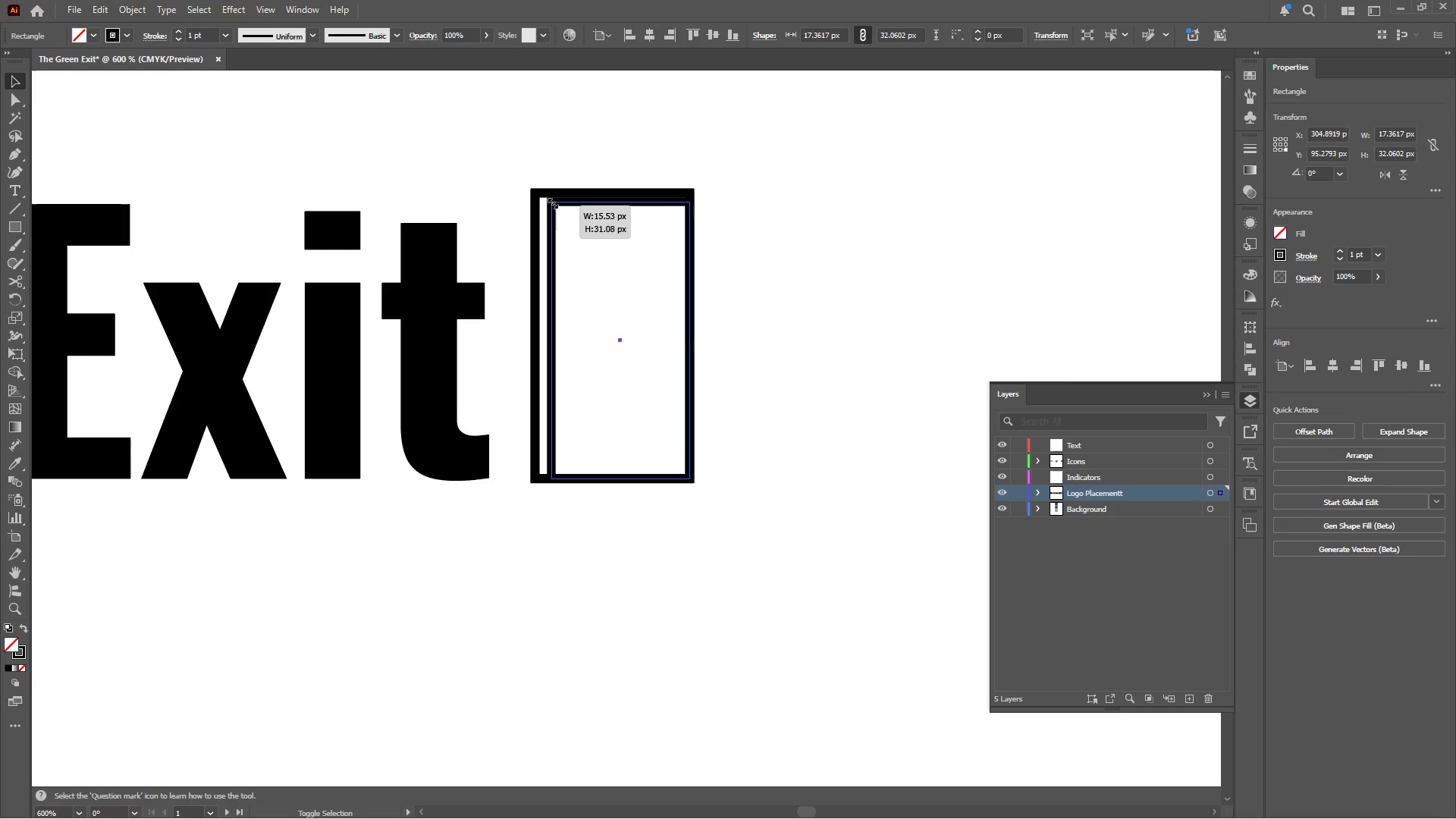 
left_click([17, 97])
 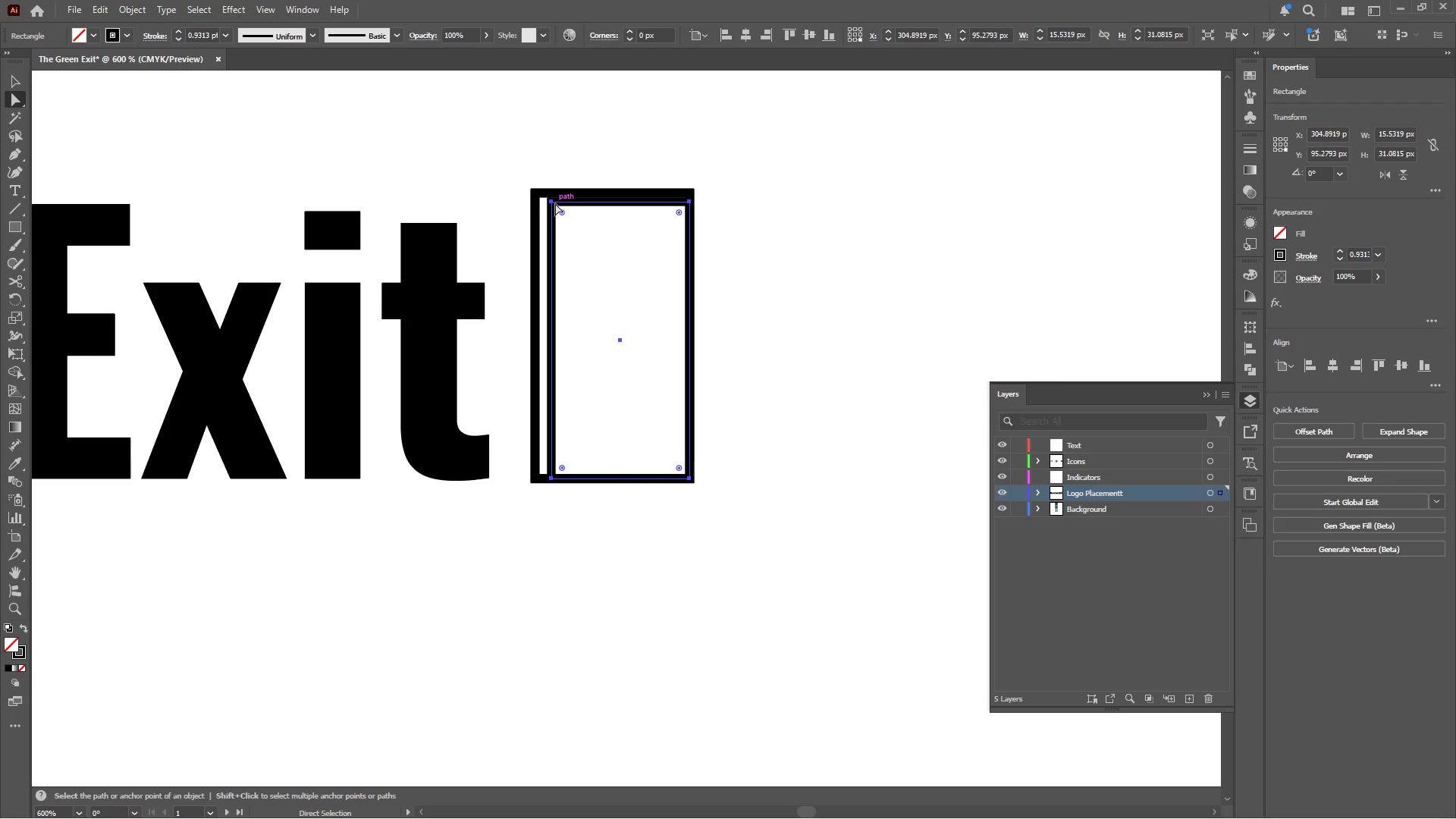 
left_click([554, 204])
 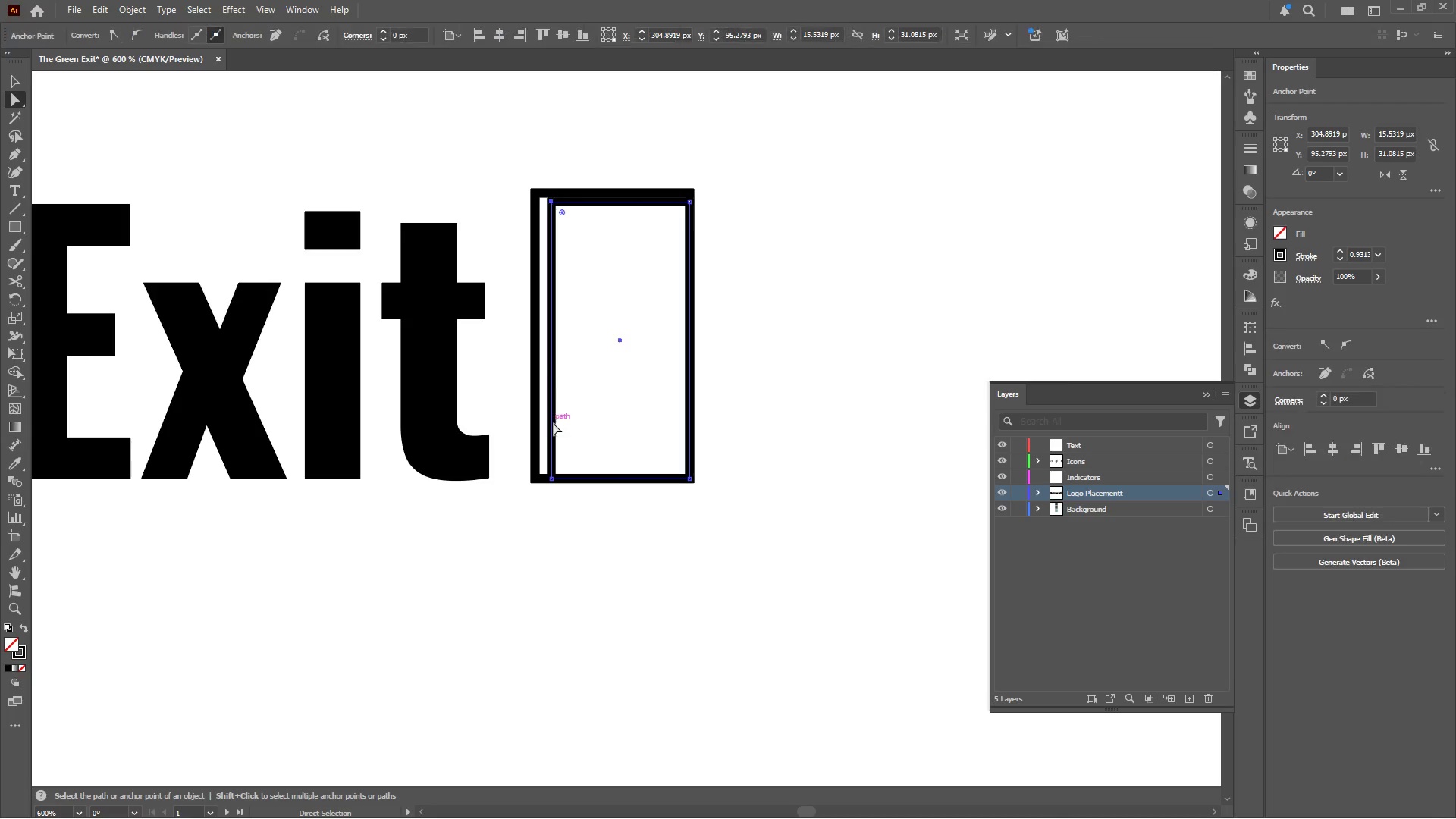 
hold_key(key=ShiftLeft, duration=1.33)
left_click([552, 479])
 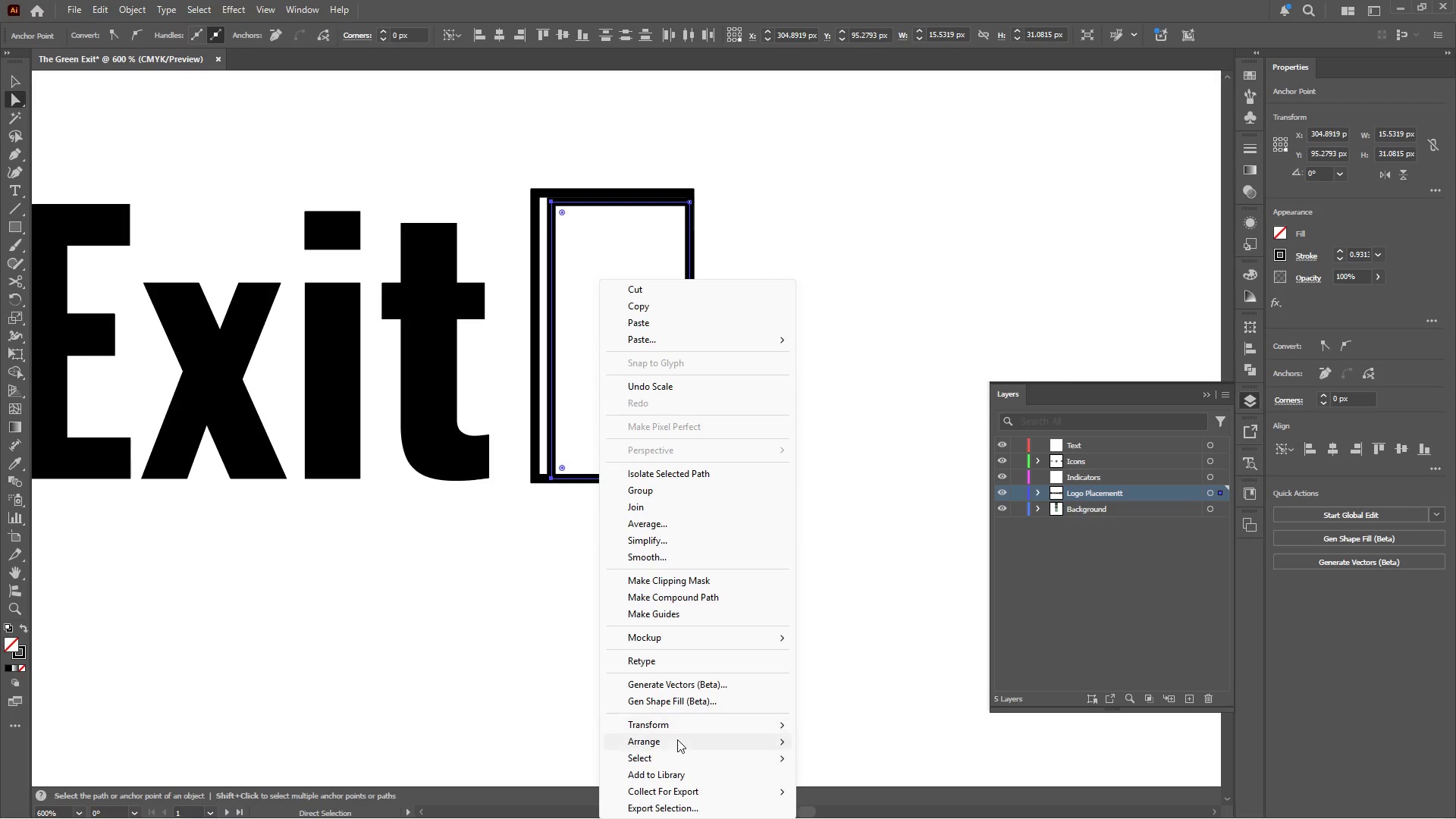 
left_click([681, 723])
 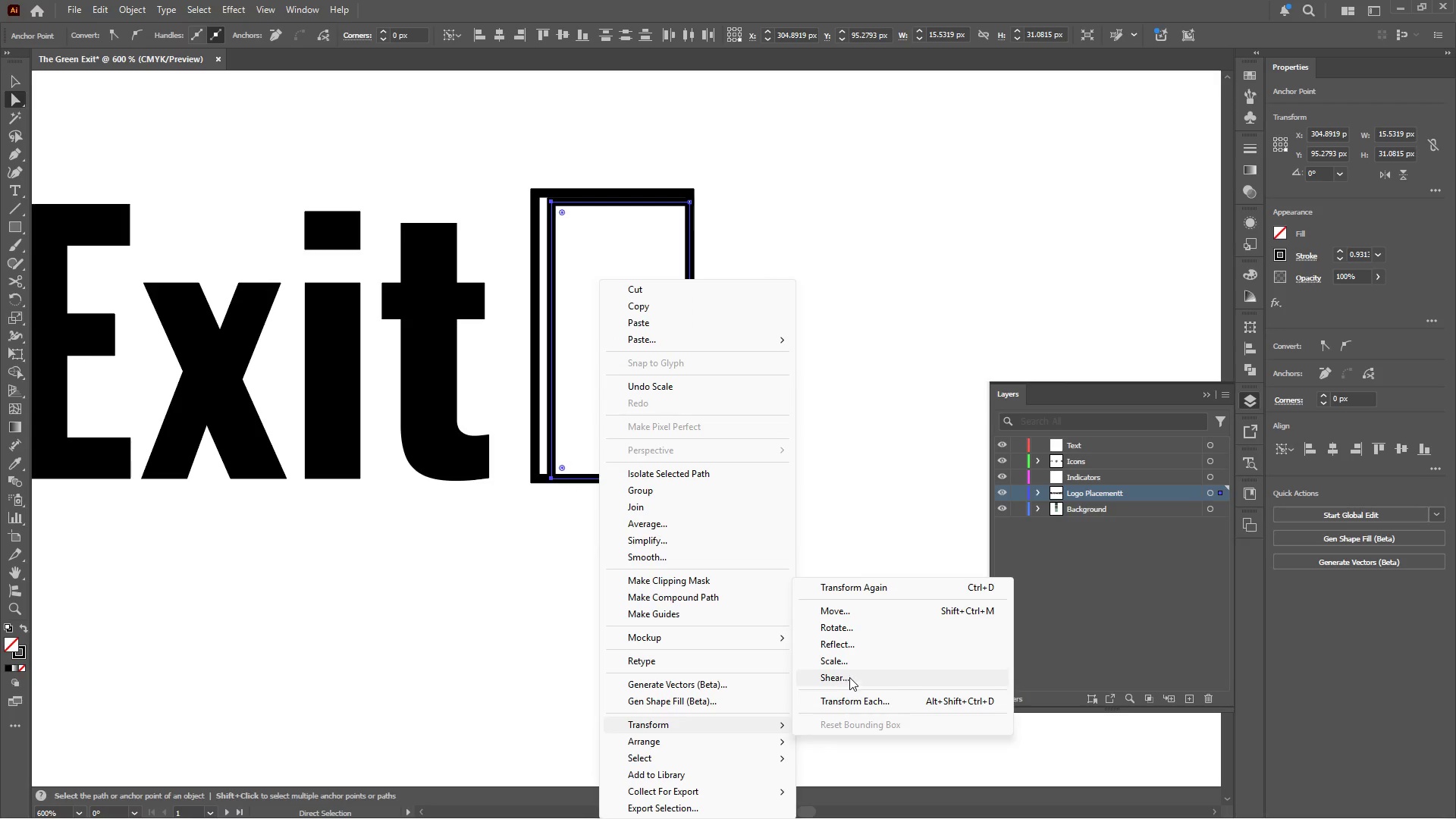 
left_click([851, 664])
 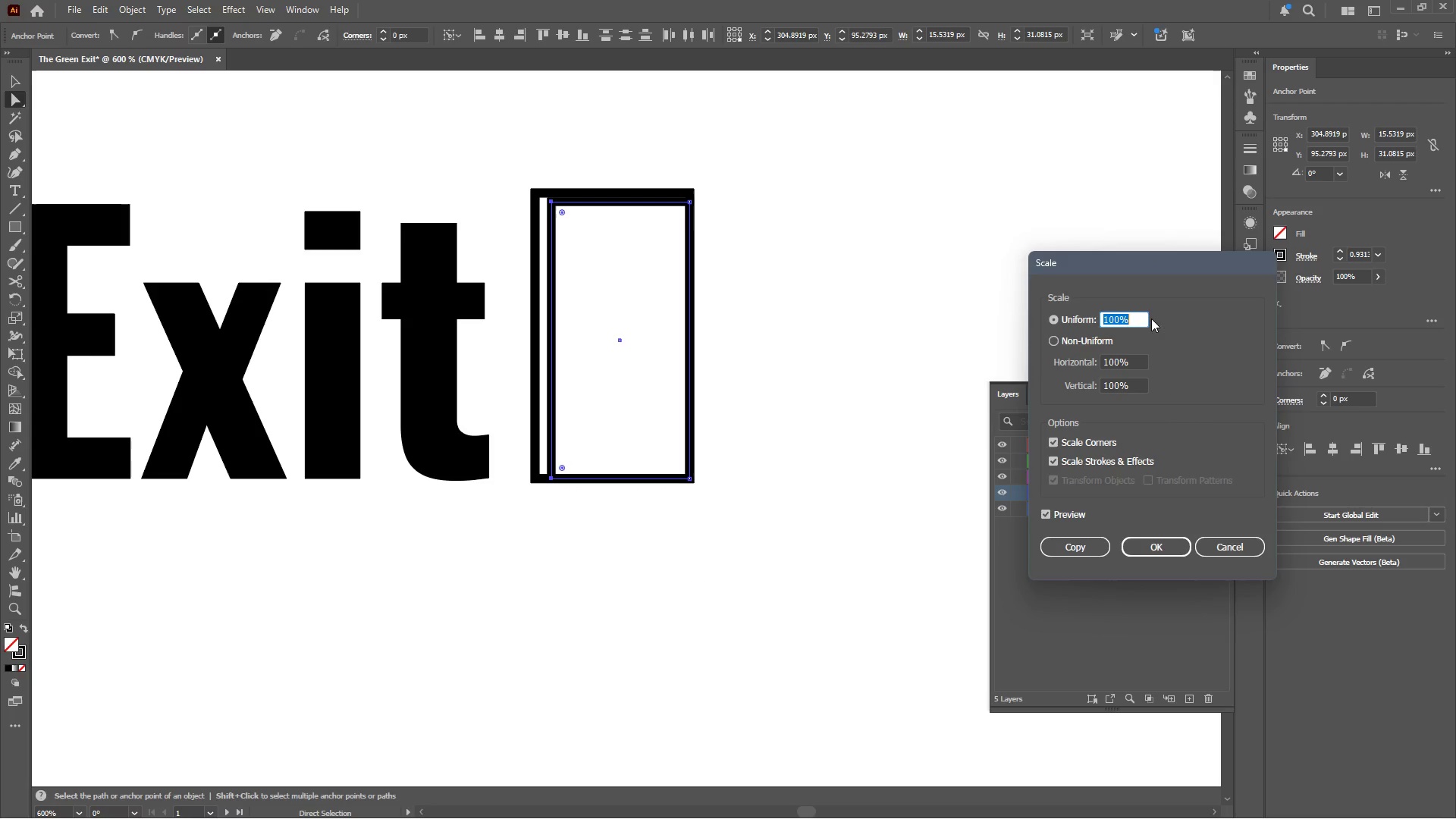 
scroll: coordinate [1137, 317], scroll_direction: down, amount: 36.0
 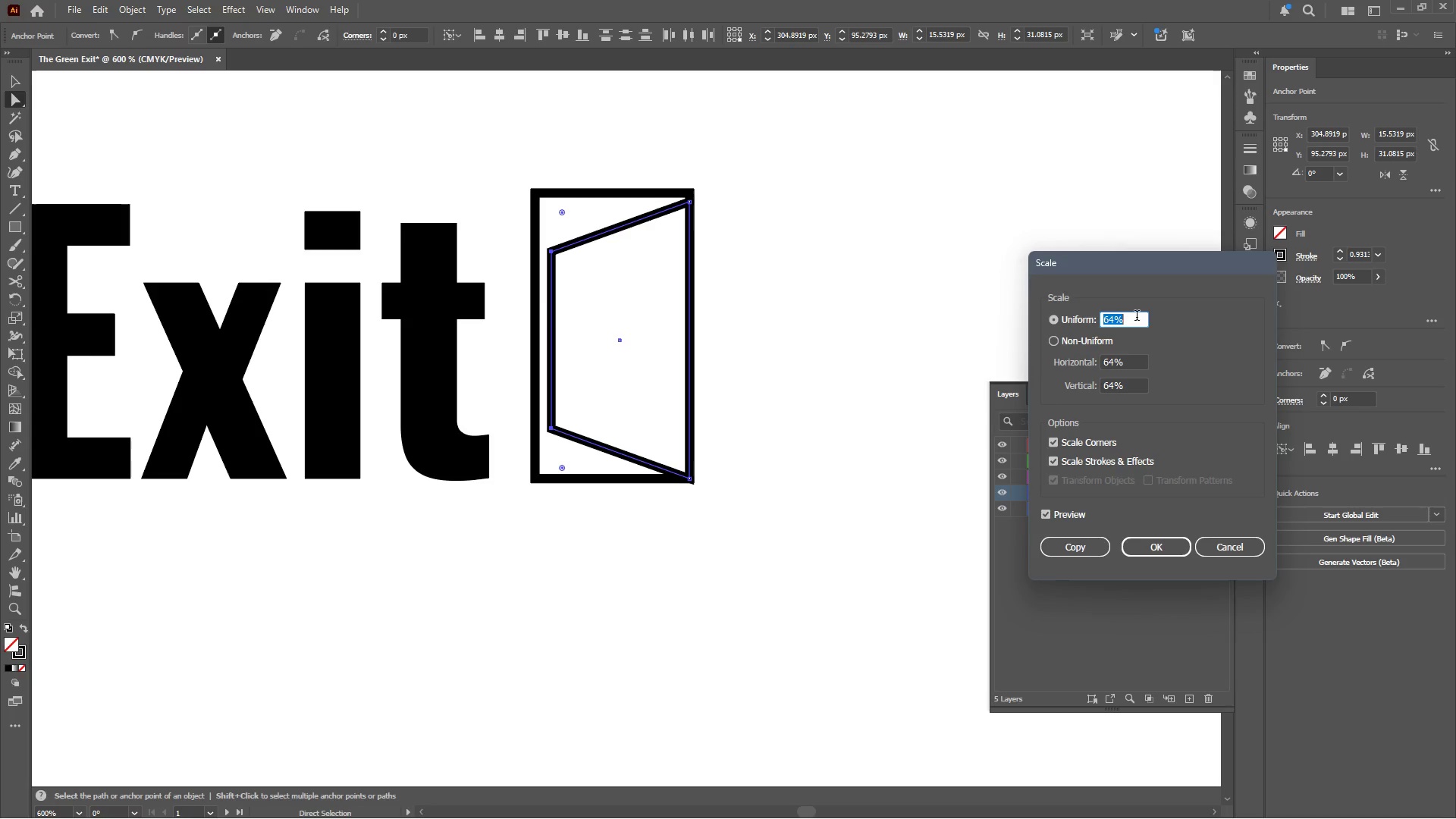 
scroll: coordinate [1137, 317], scroll_direction: up, amount: 1.0
 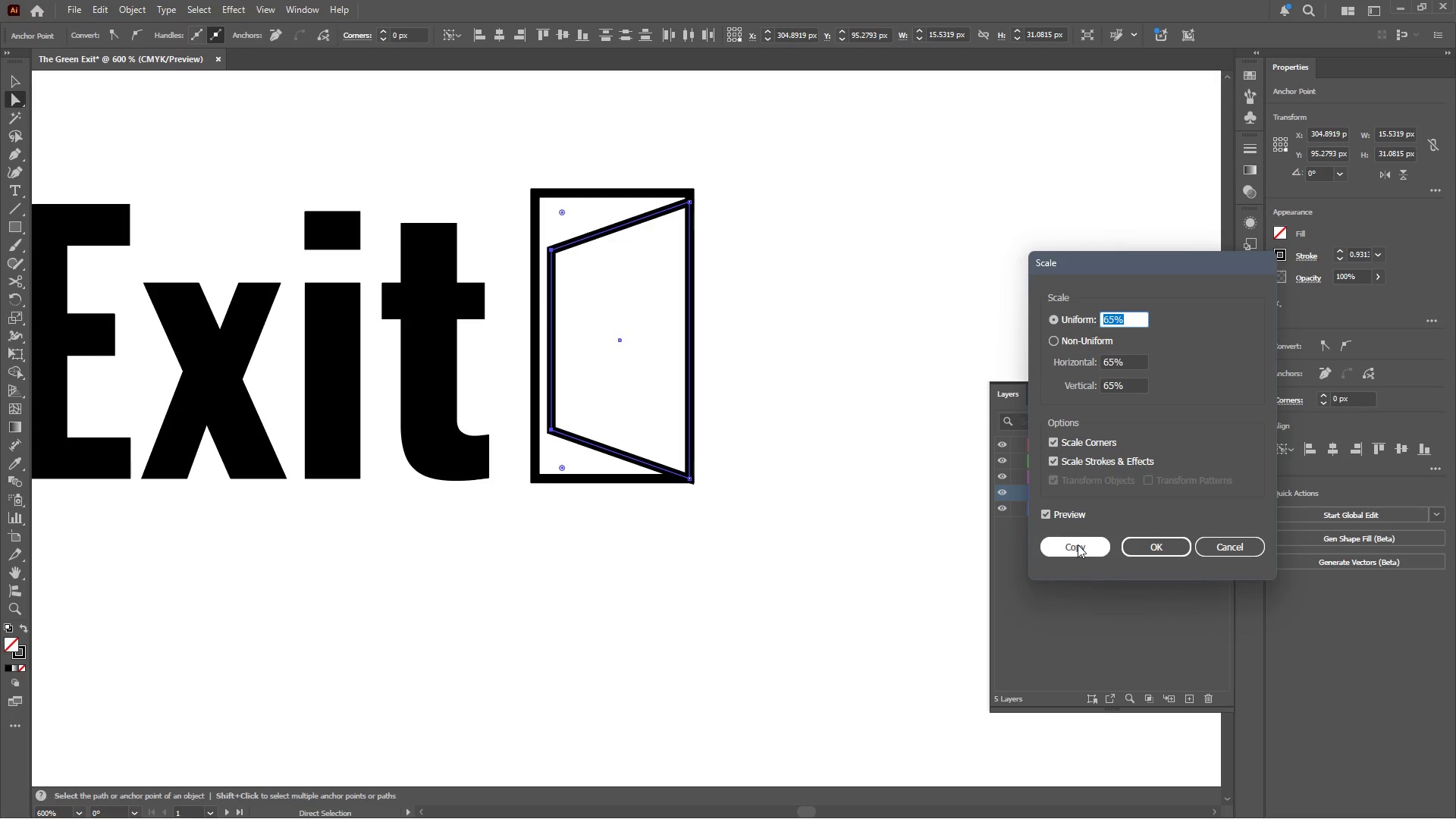 
left_click([1078, 548])
 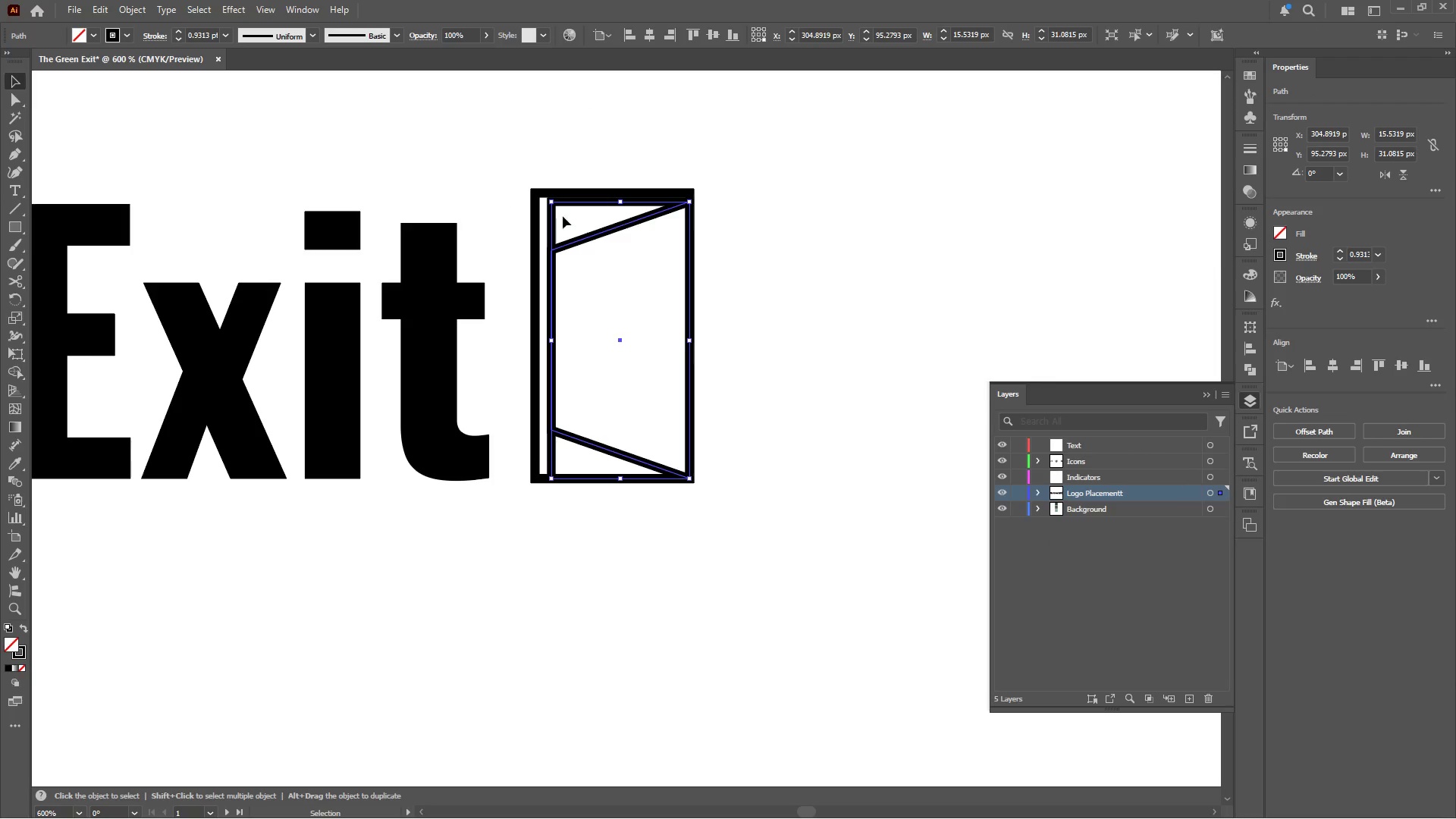 
double_click([580, 214])
 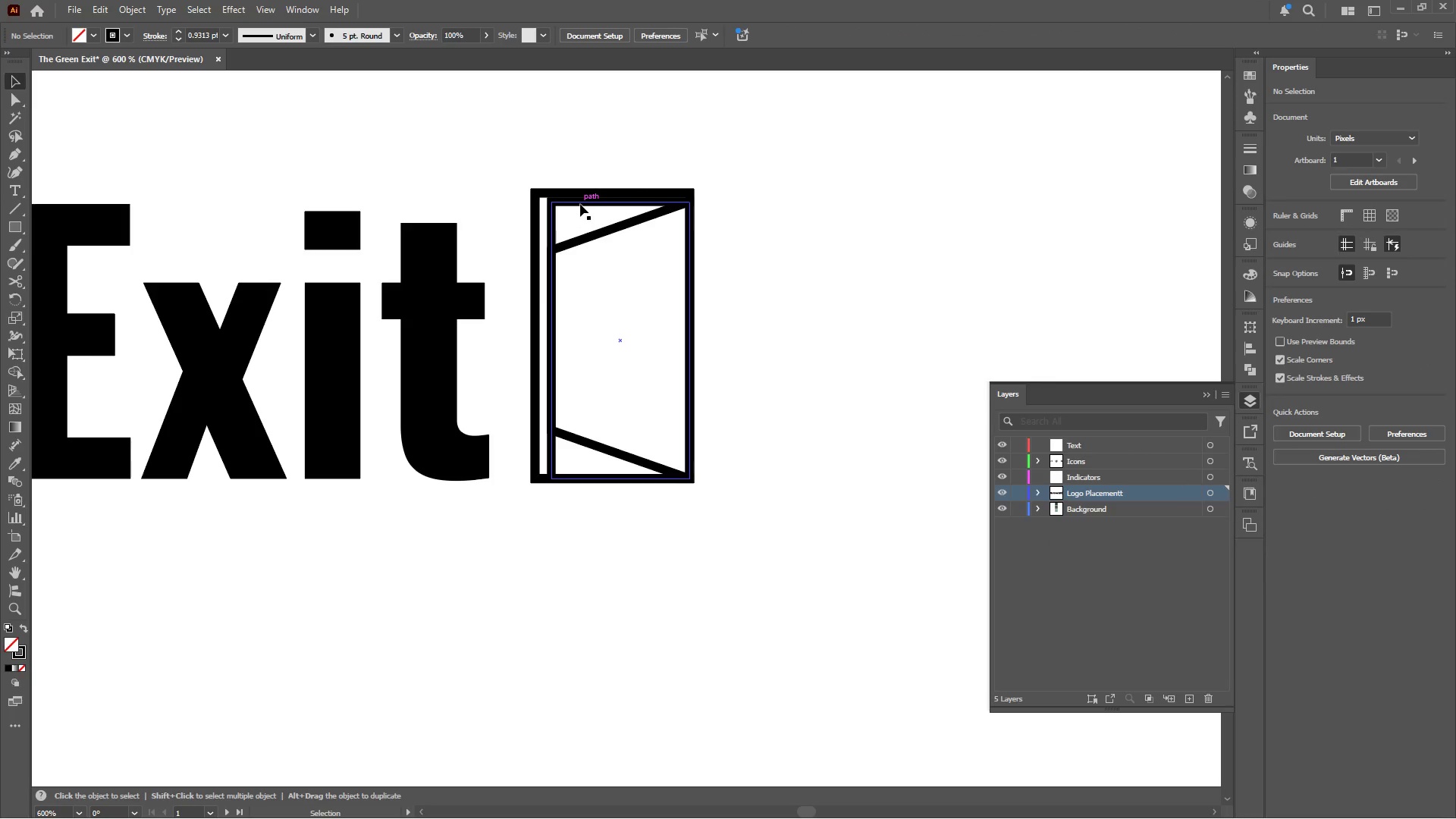 
left_click([581, 203])
 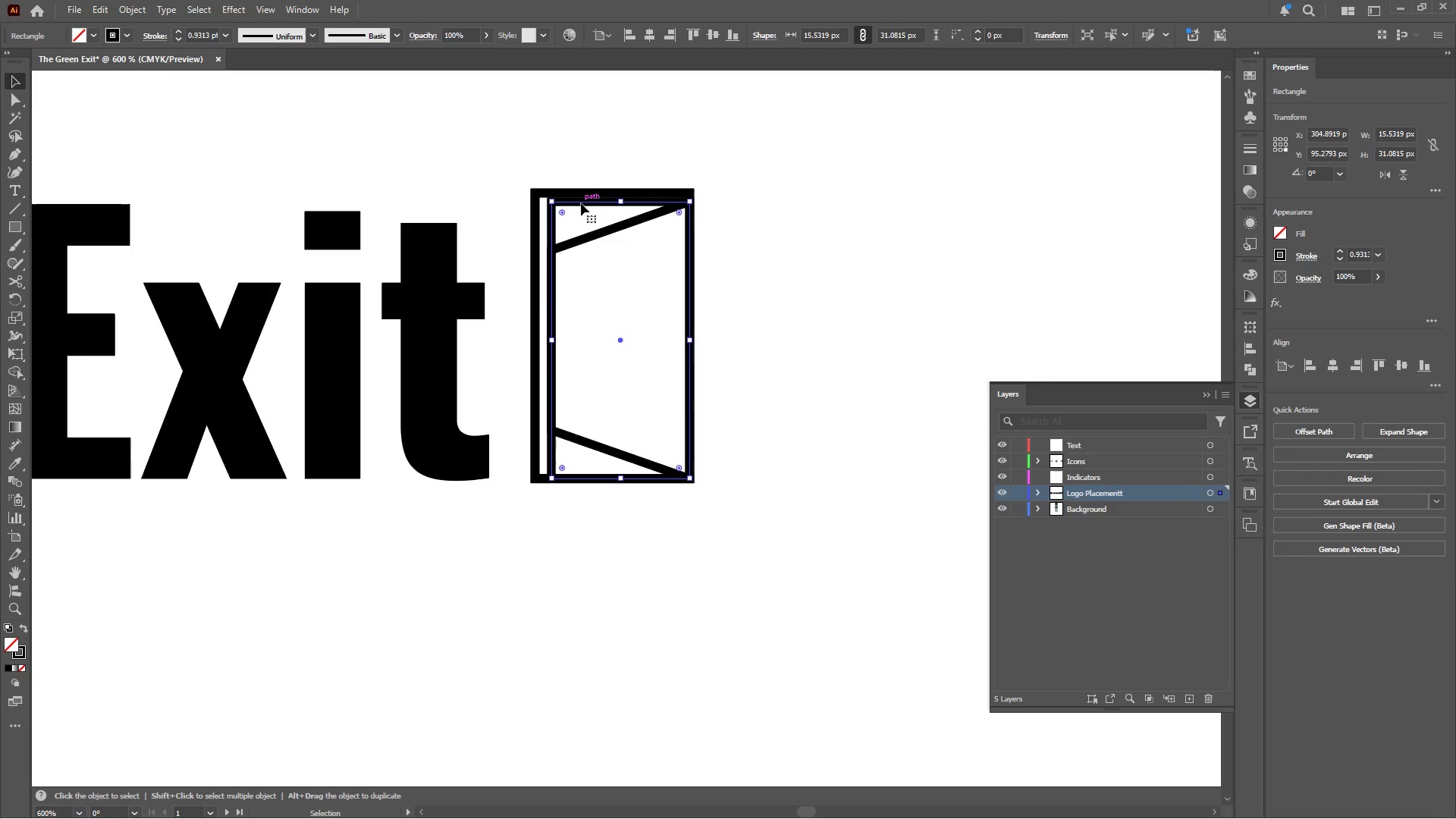 
key(Delete)
 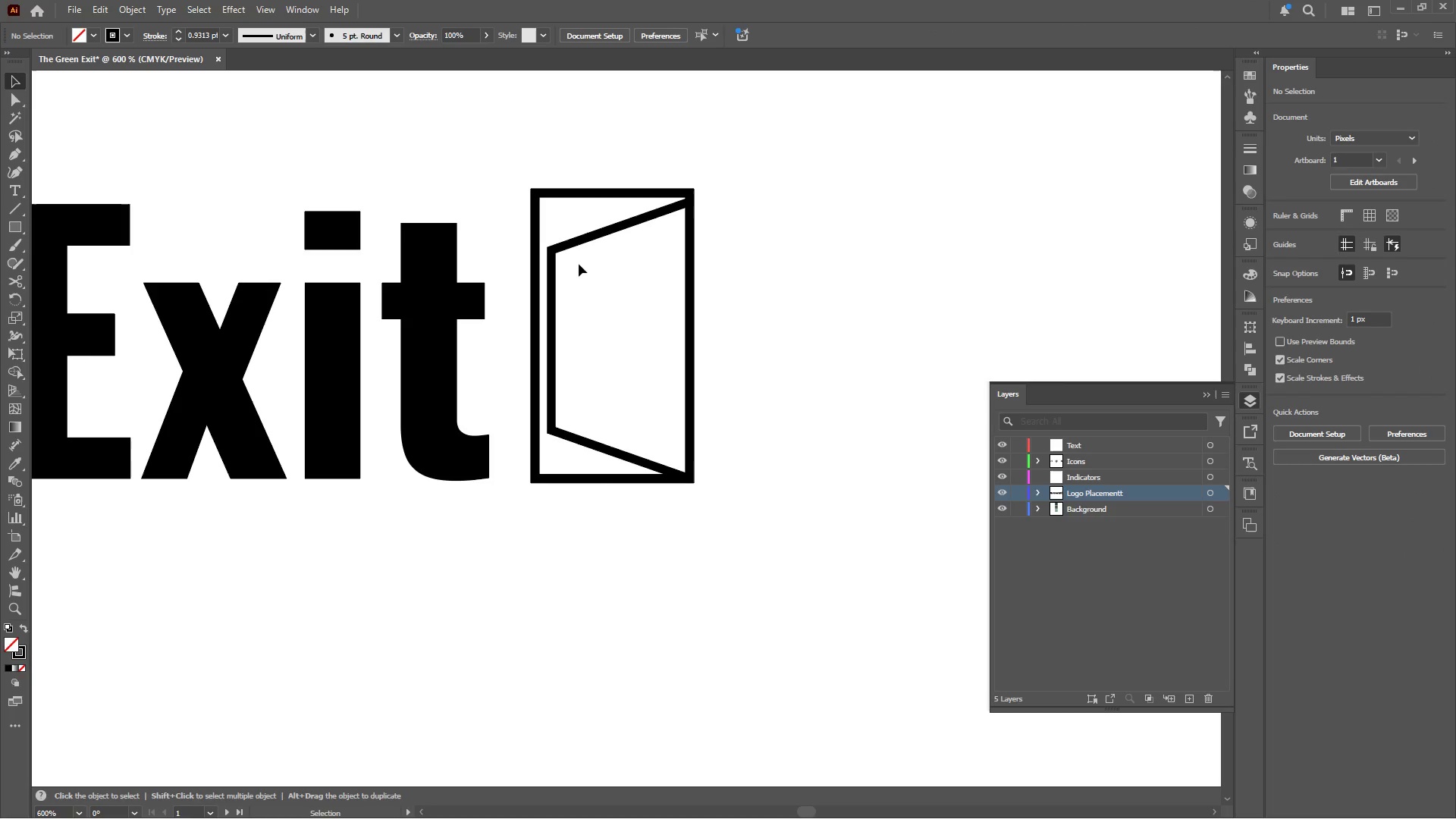 
left_click([579, 264])
 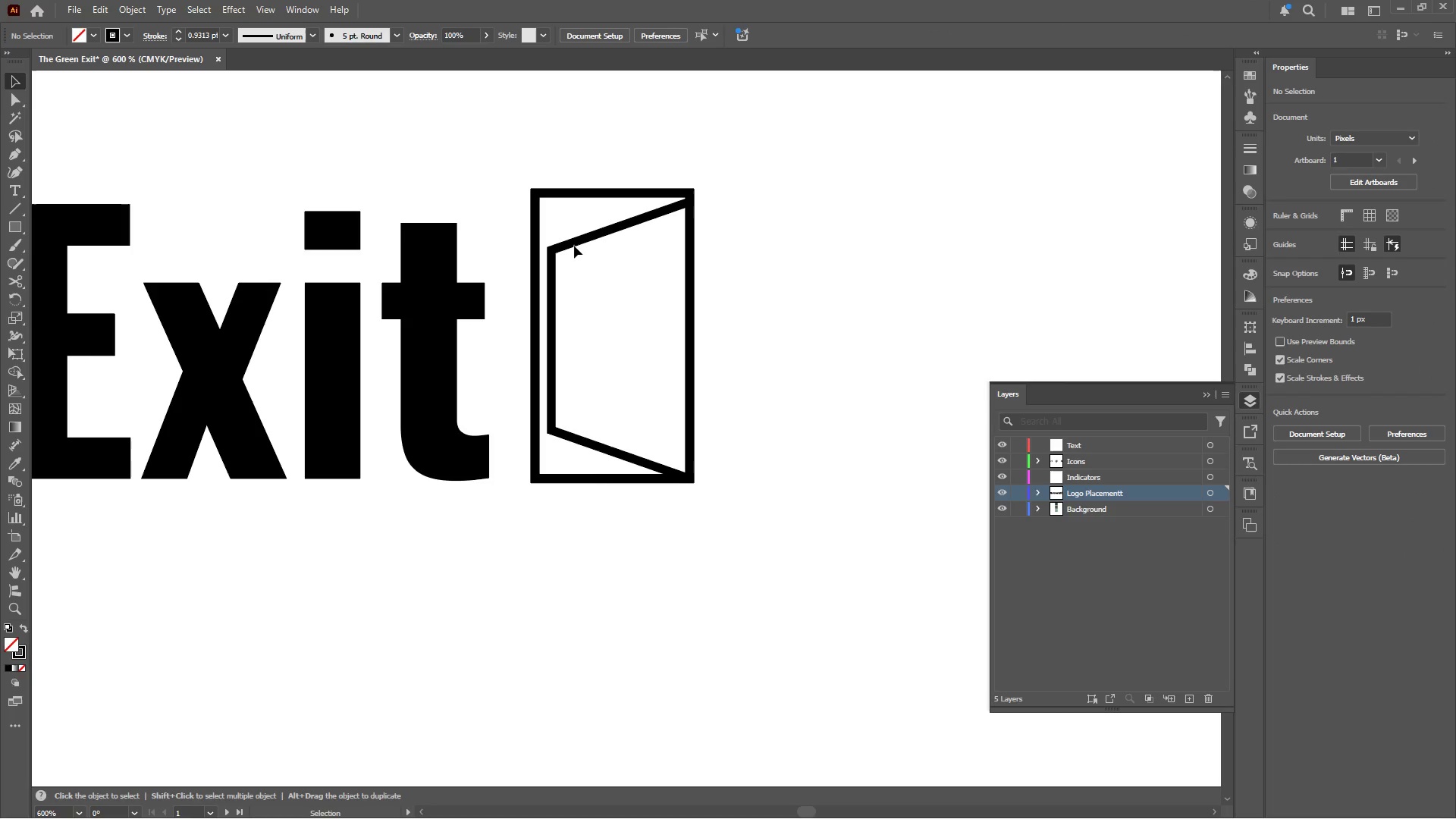 
left_click([574, 245])
 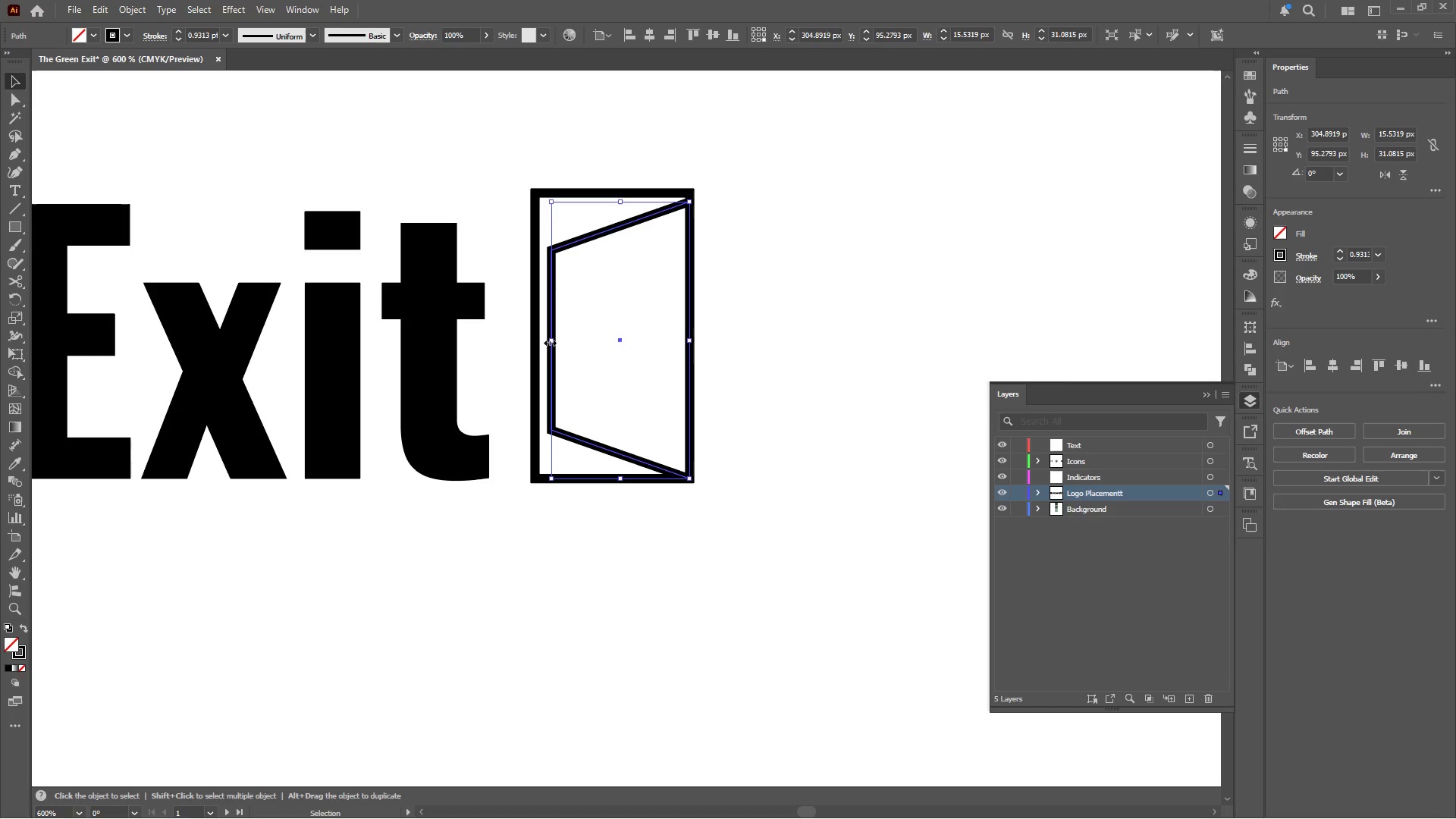 
left_click_drag(start_coordinate=[551, 339], to_coordinate=[585, 329])
 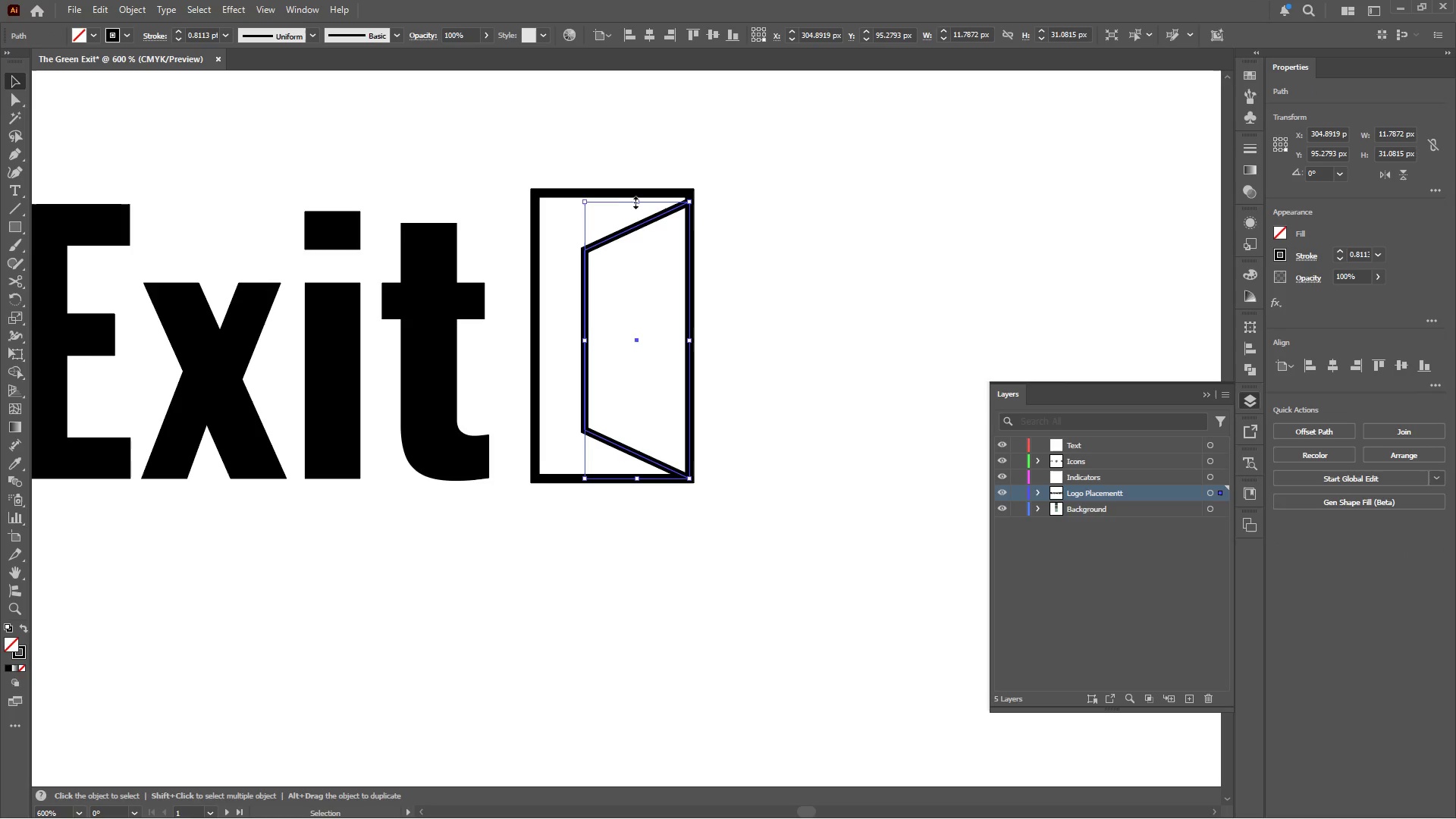 
left_click_drag(start_coordinate=[635, 200], to_coordinate=[635, 191])
 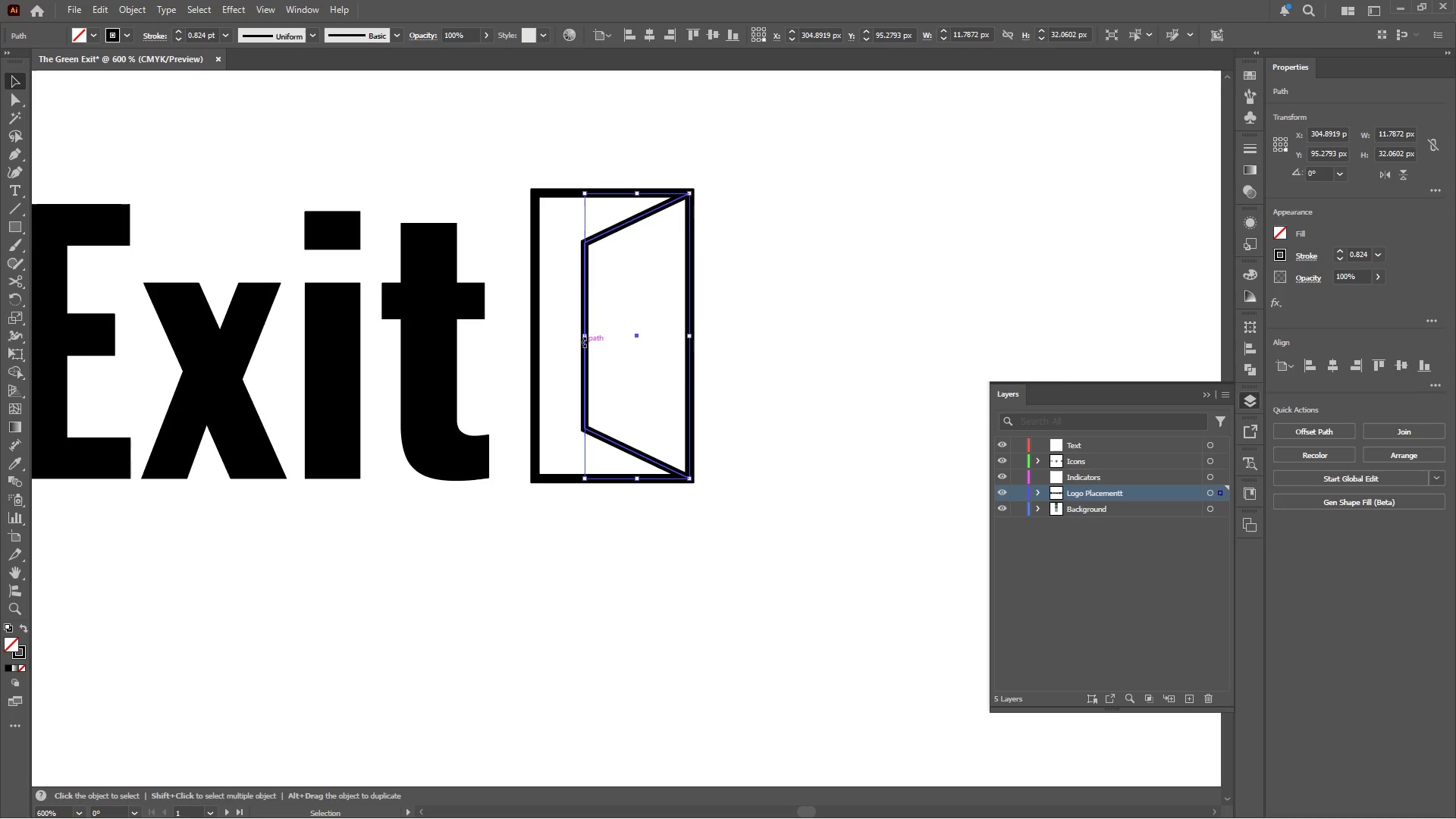 
left_click_drag(start_coordinate=[586, 338], to_coordinate=[599, 337])
 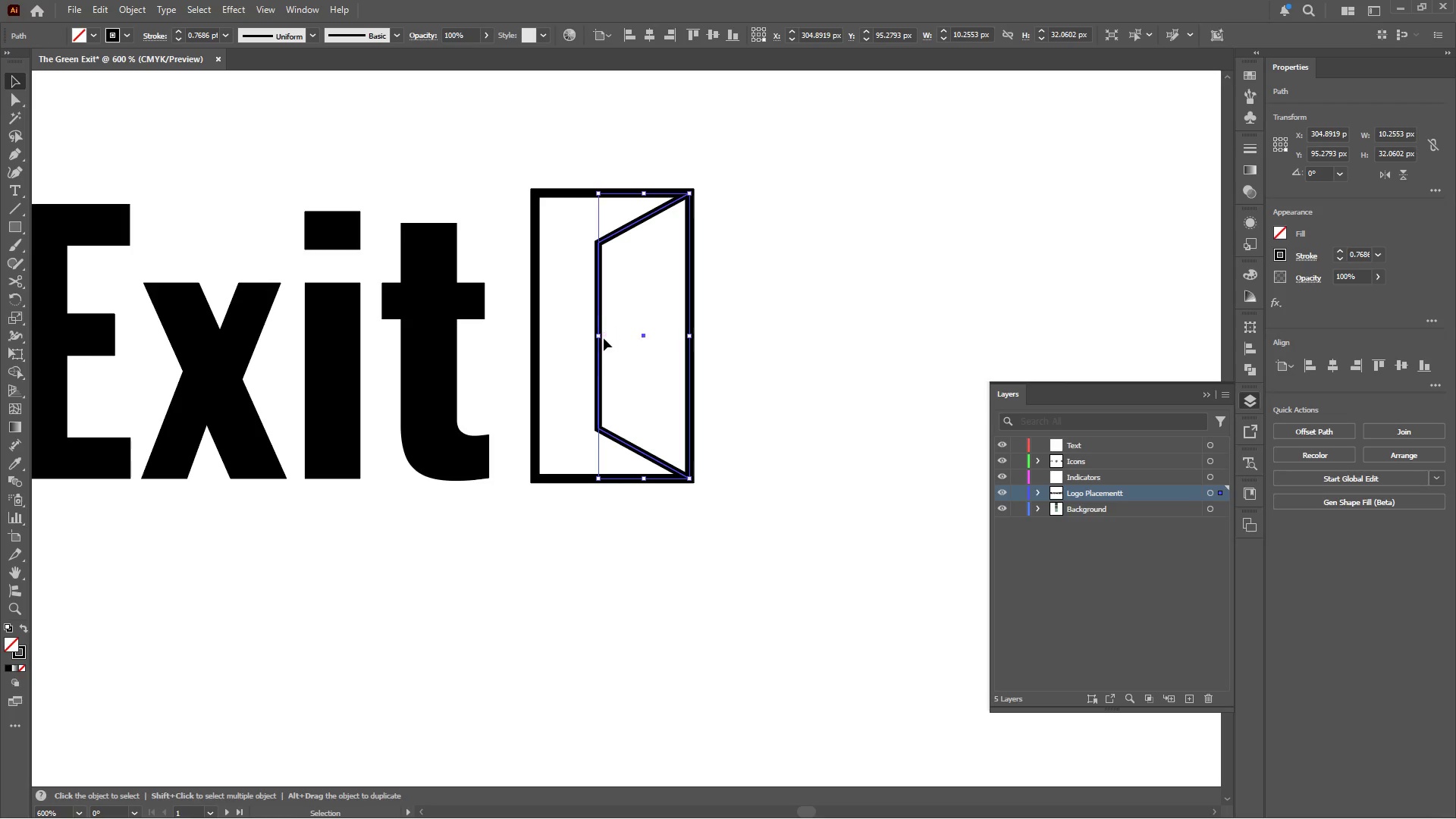 
key(Shift+X)
 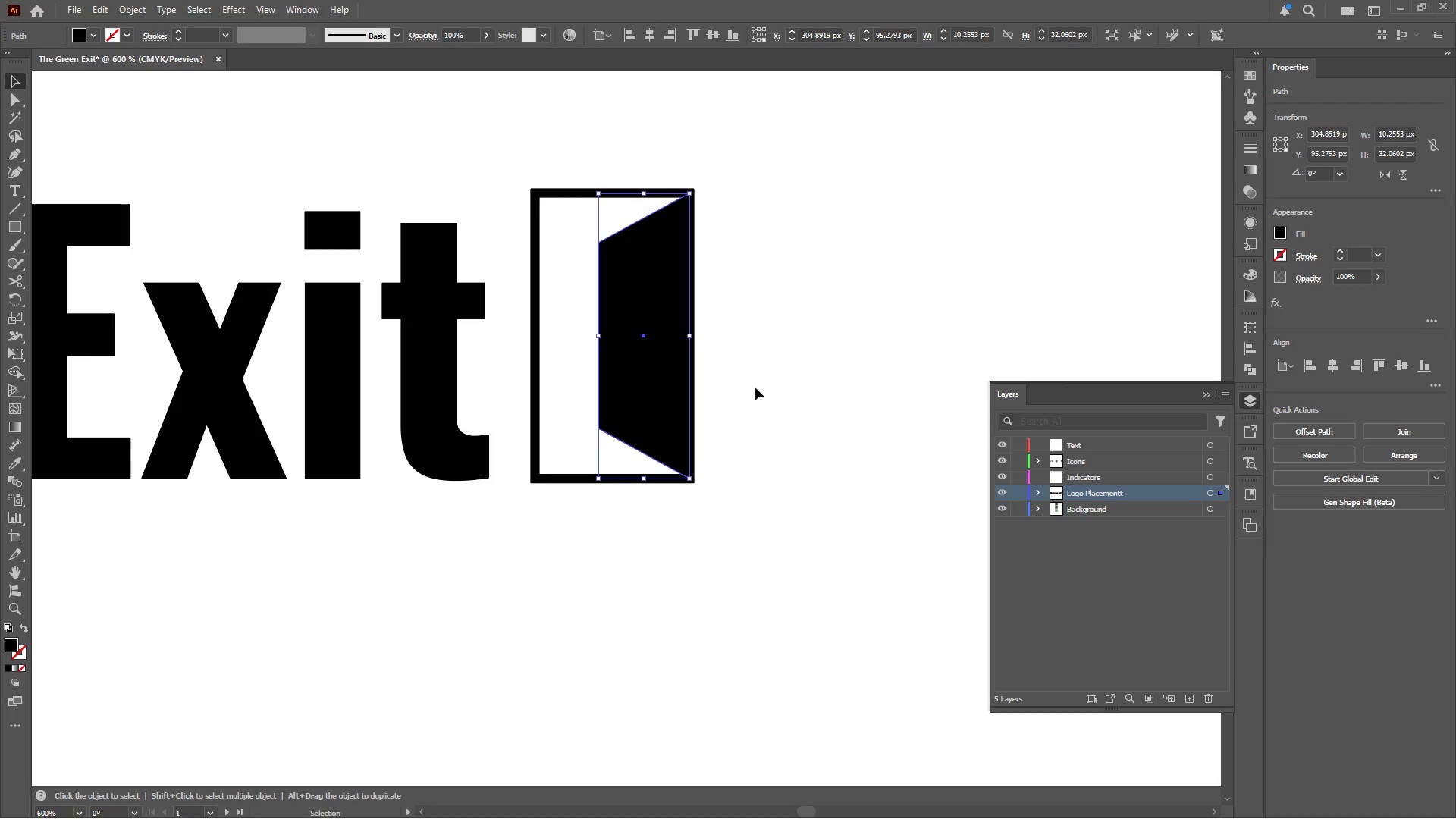 
left_click([761, 390])
 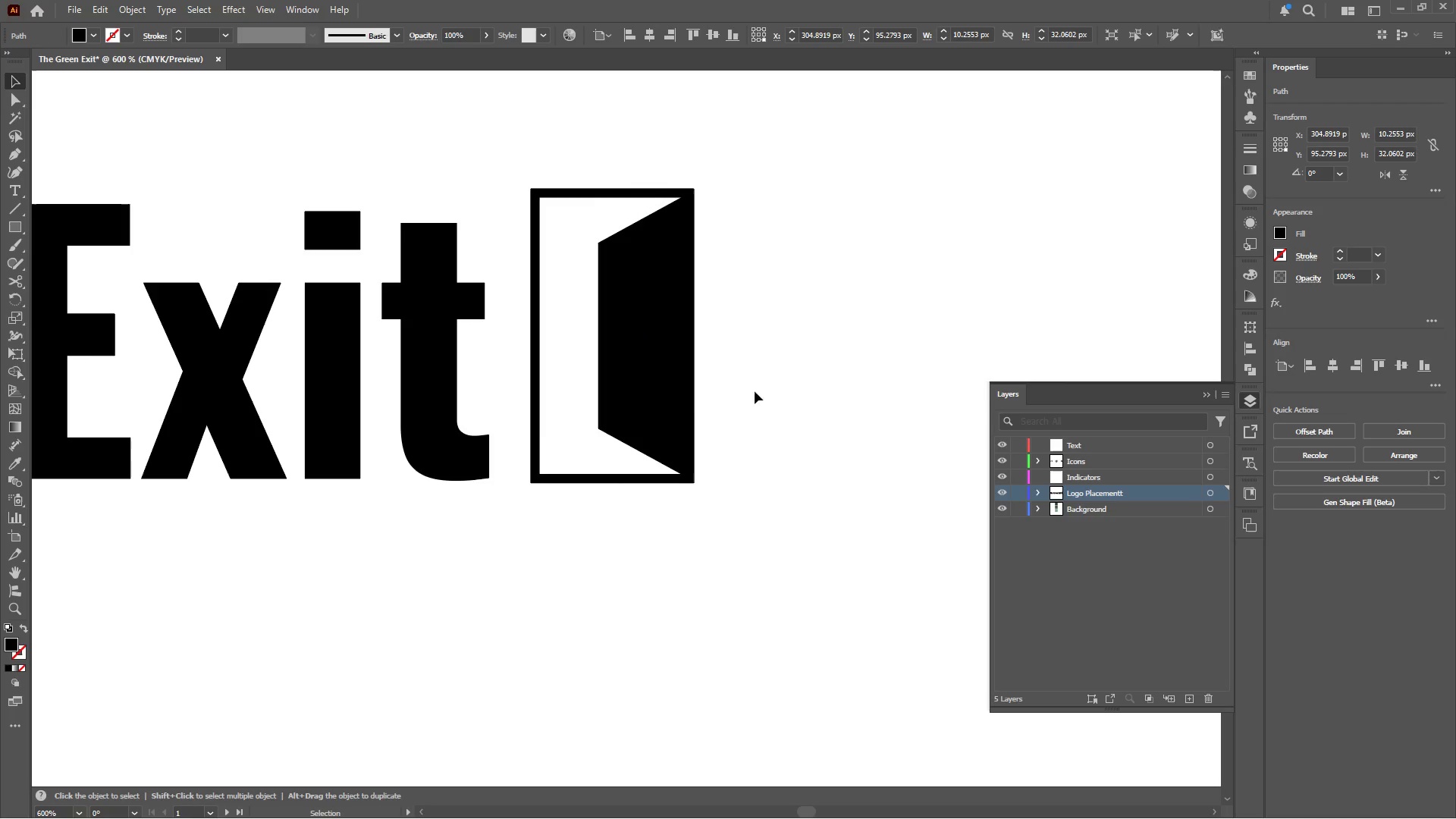 
hold_key(key=AltLeft, duration=0.58)
 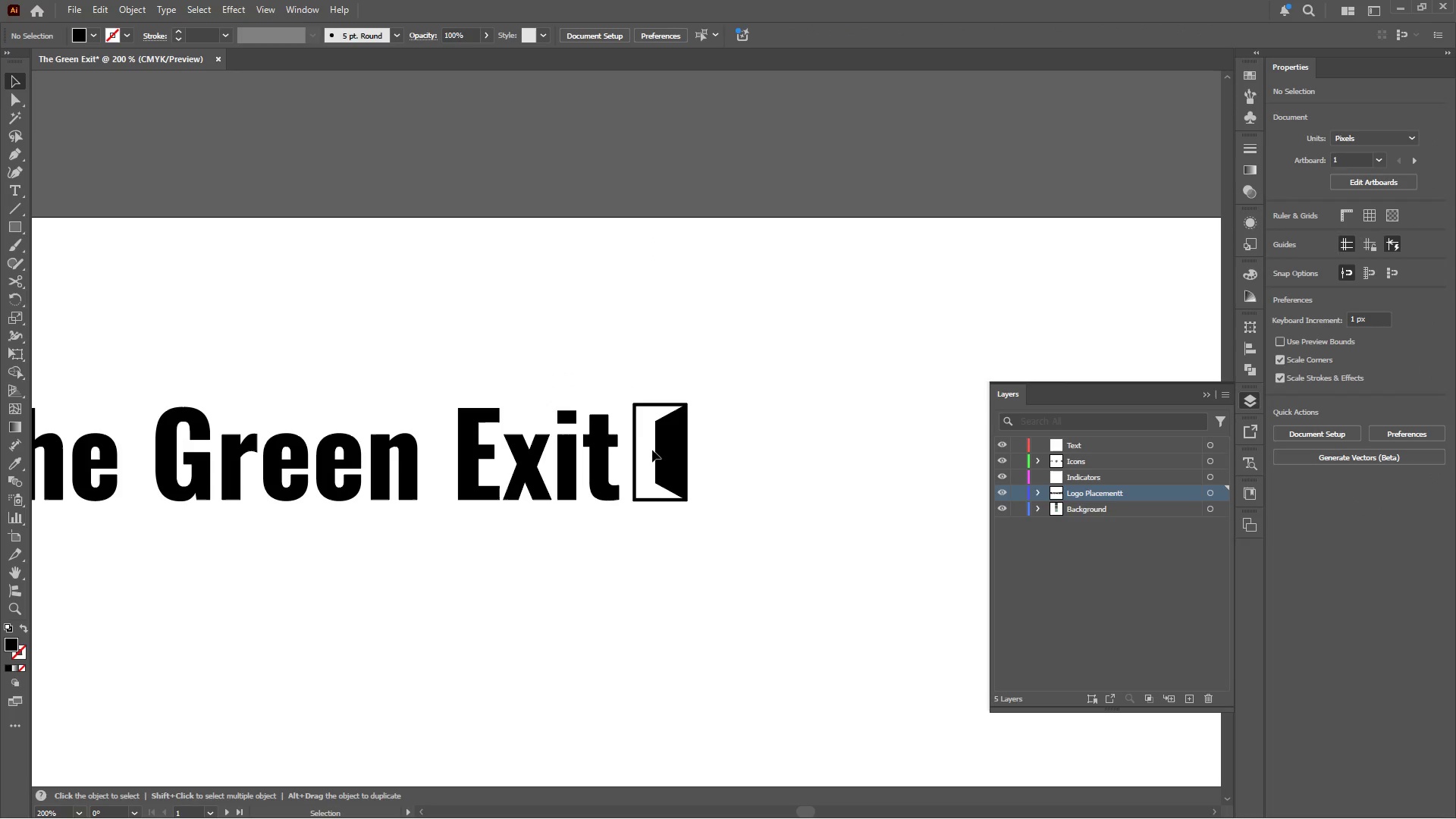 
hold_key(key=AltLeft, duration=0.45)
 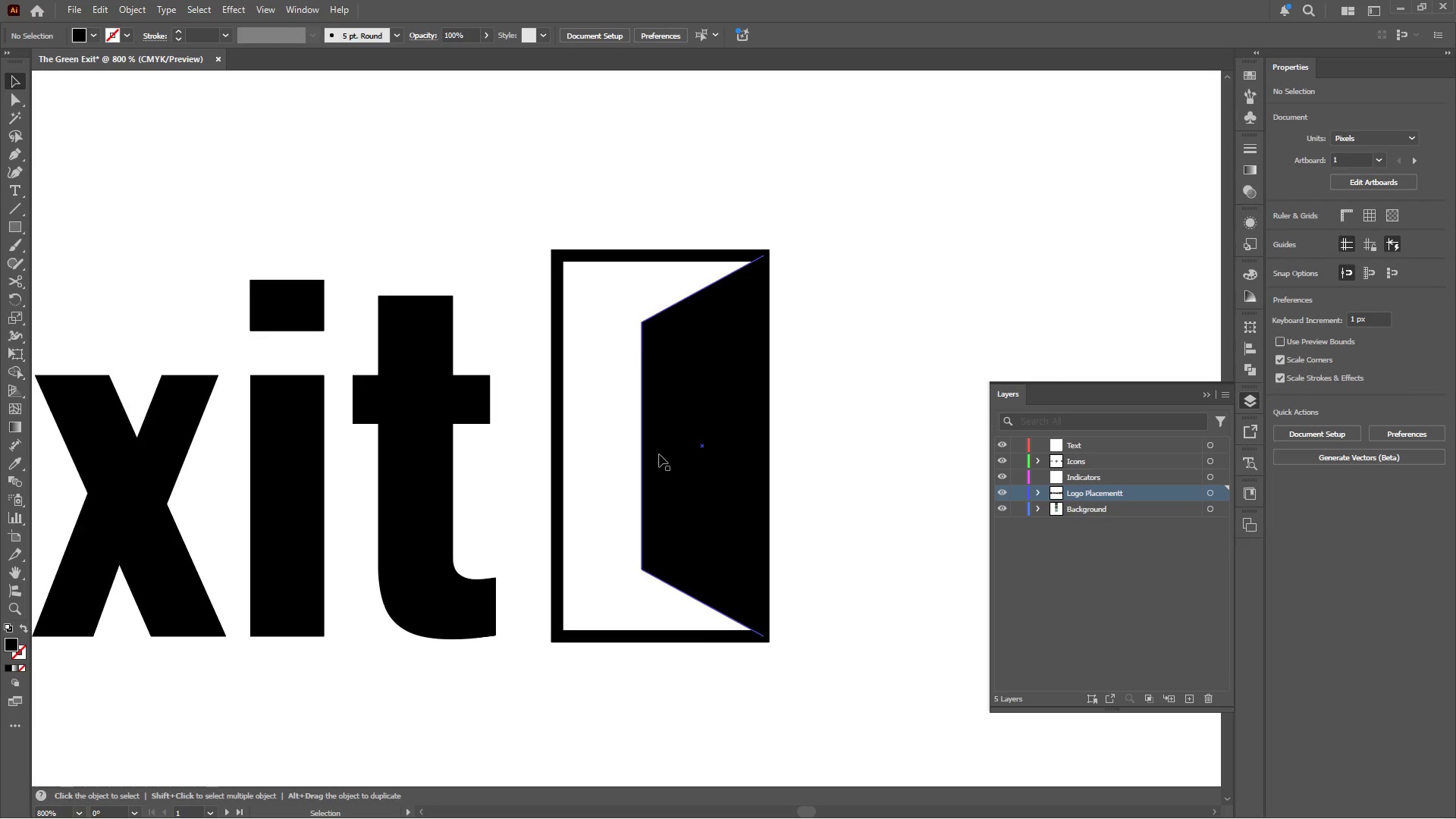 
hold_key(key=AltLeft, duration=0.91)
 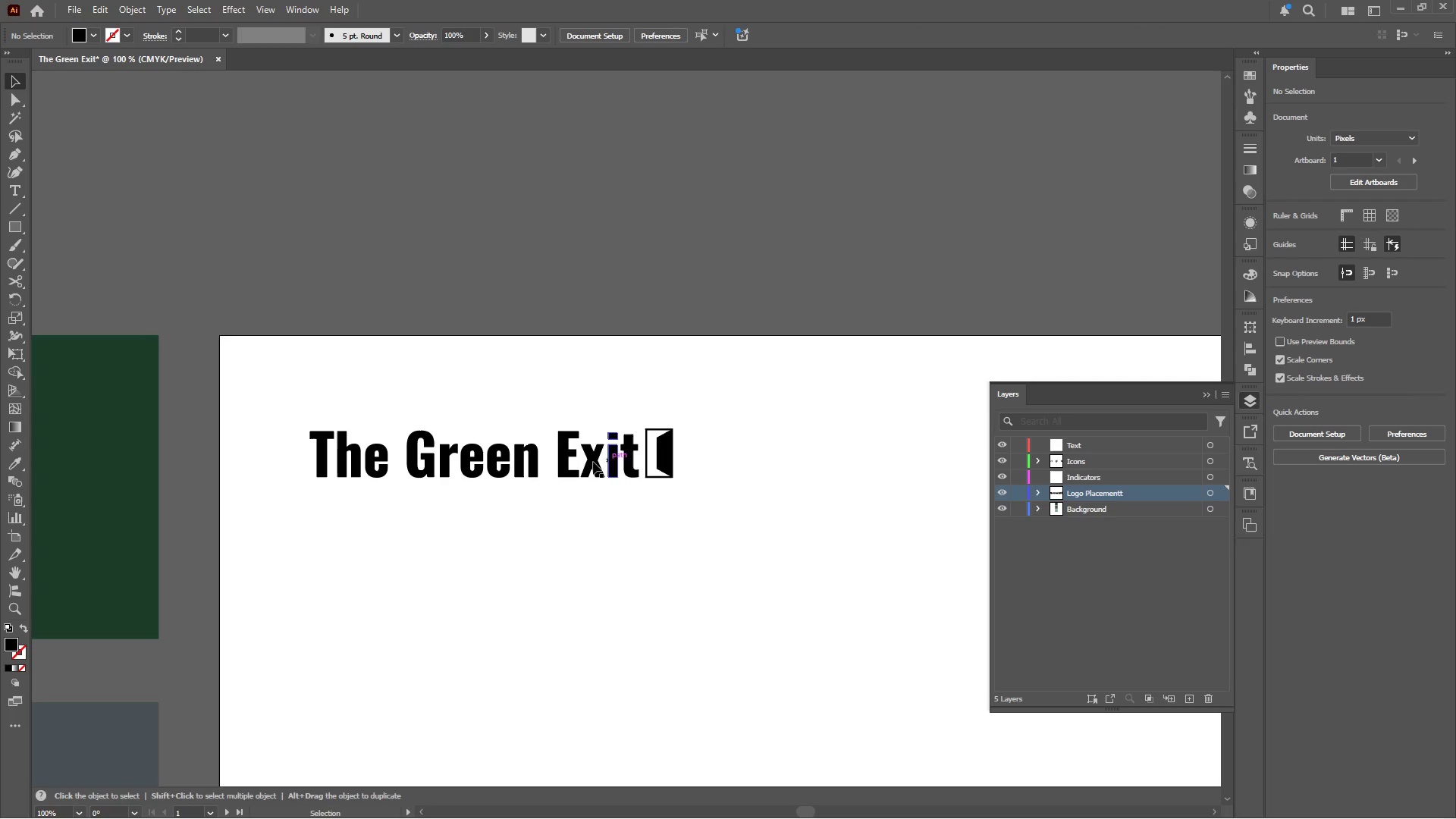 
hold_key(key=AltLeft, duration=0.34)
 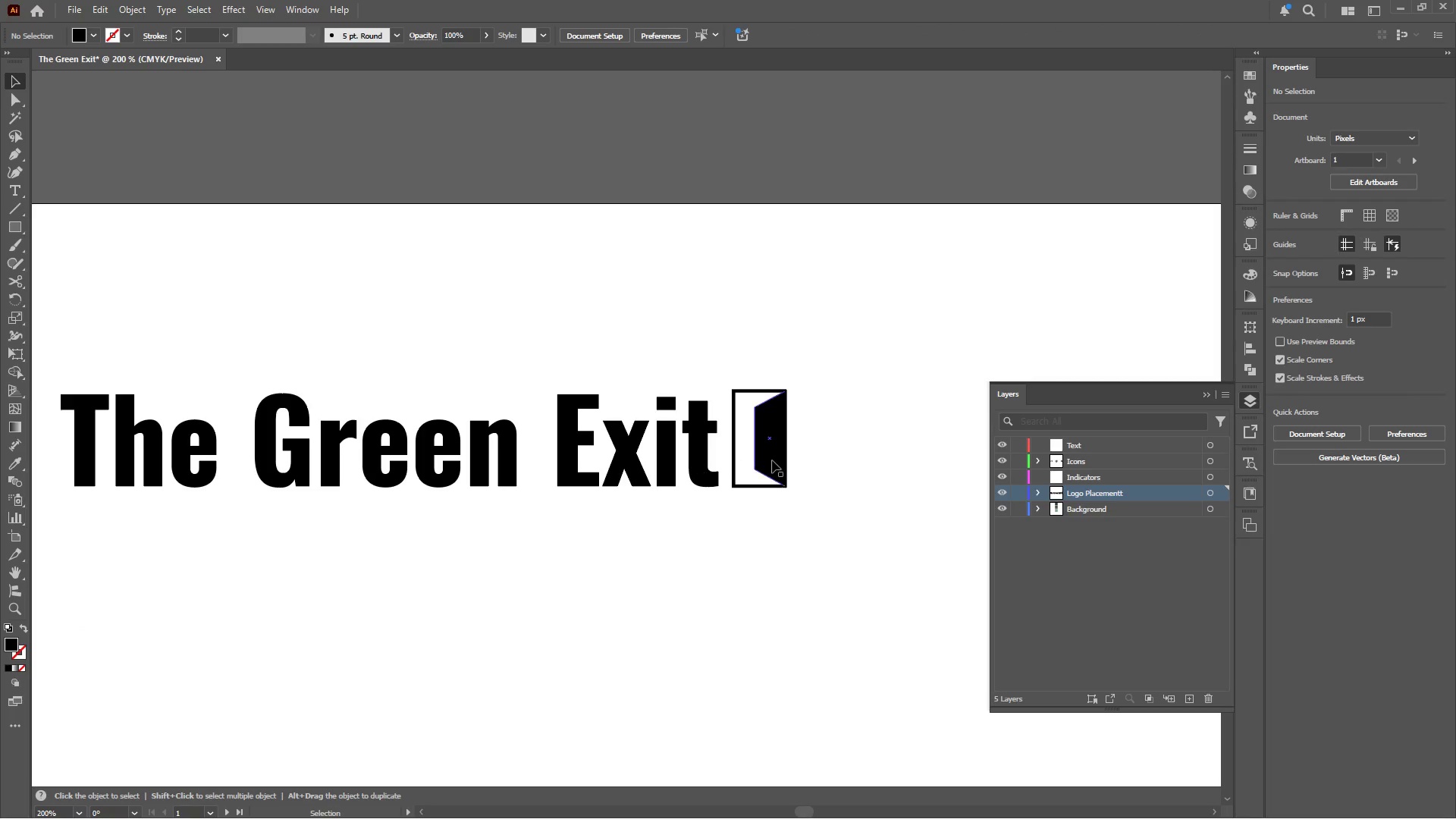 
scroll: coordinate [659, 454], scroll_direction: down, amount: 1.0
 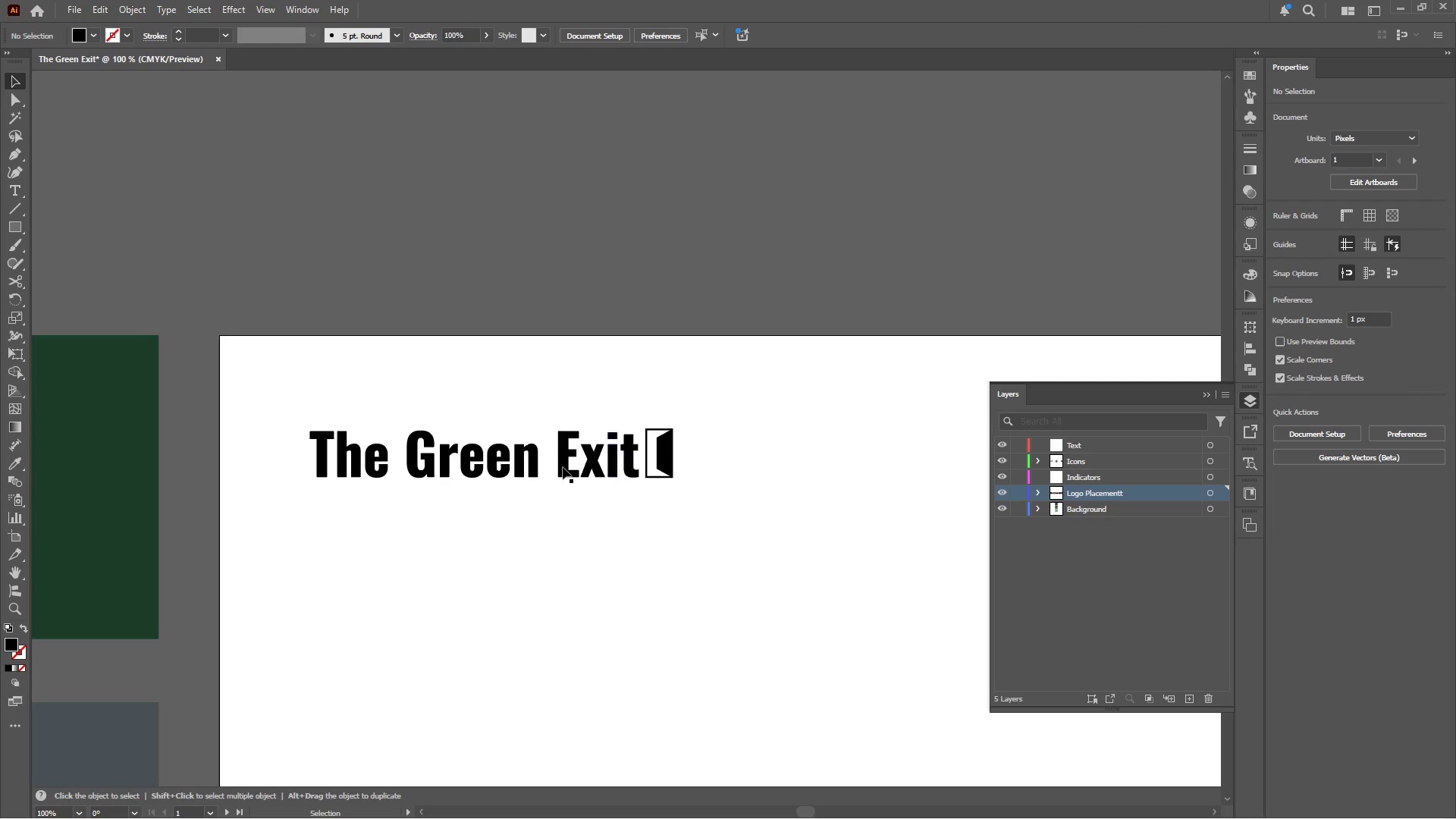 
scroll: coordinate [559, 468], scroll_direction: up, amount: 2.0
 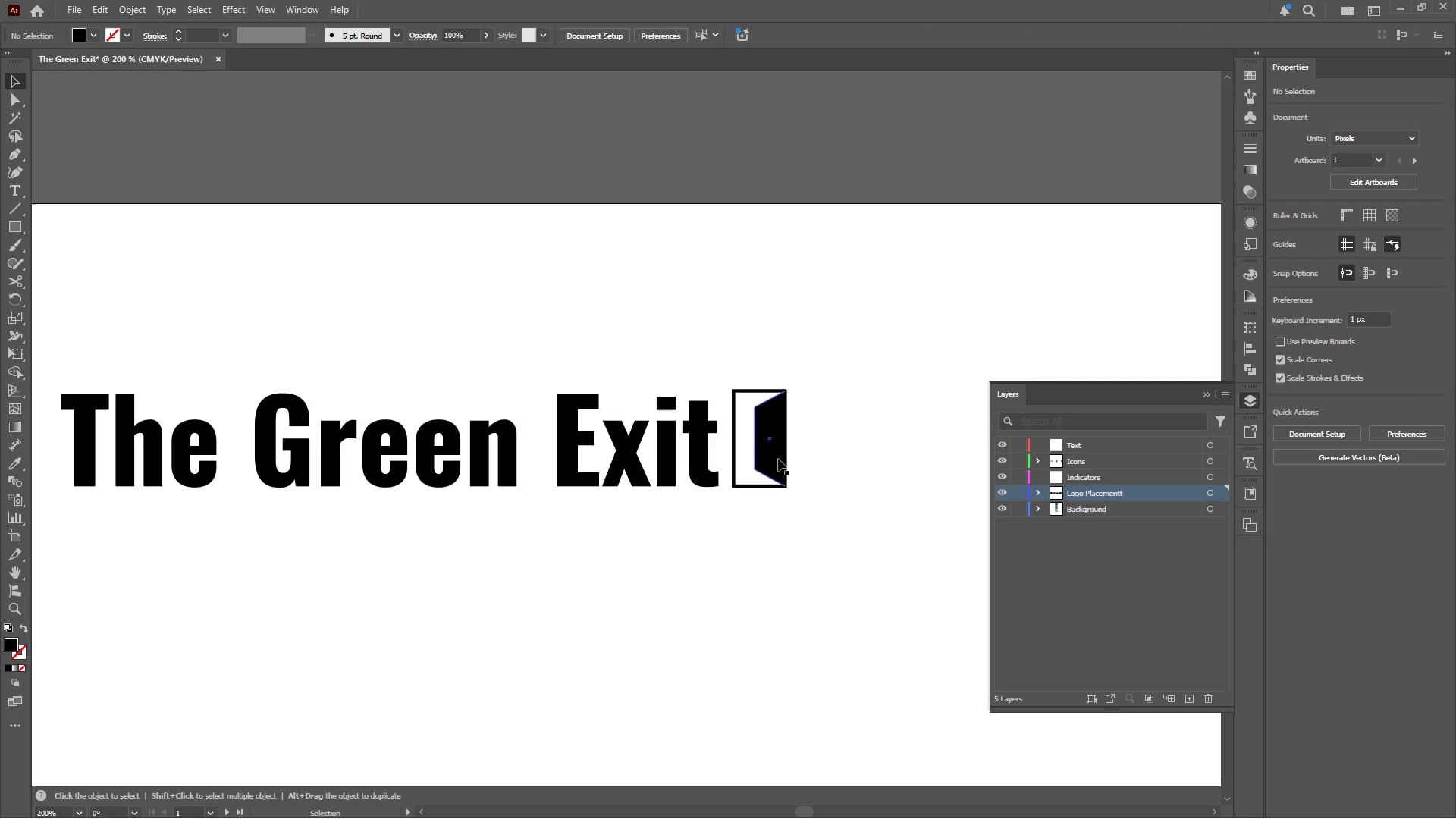 
left_click([778, 455])
 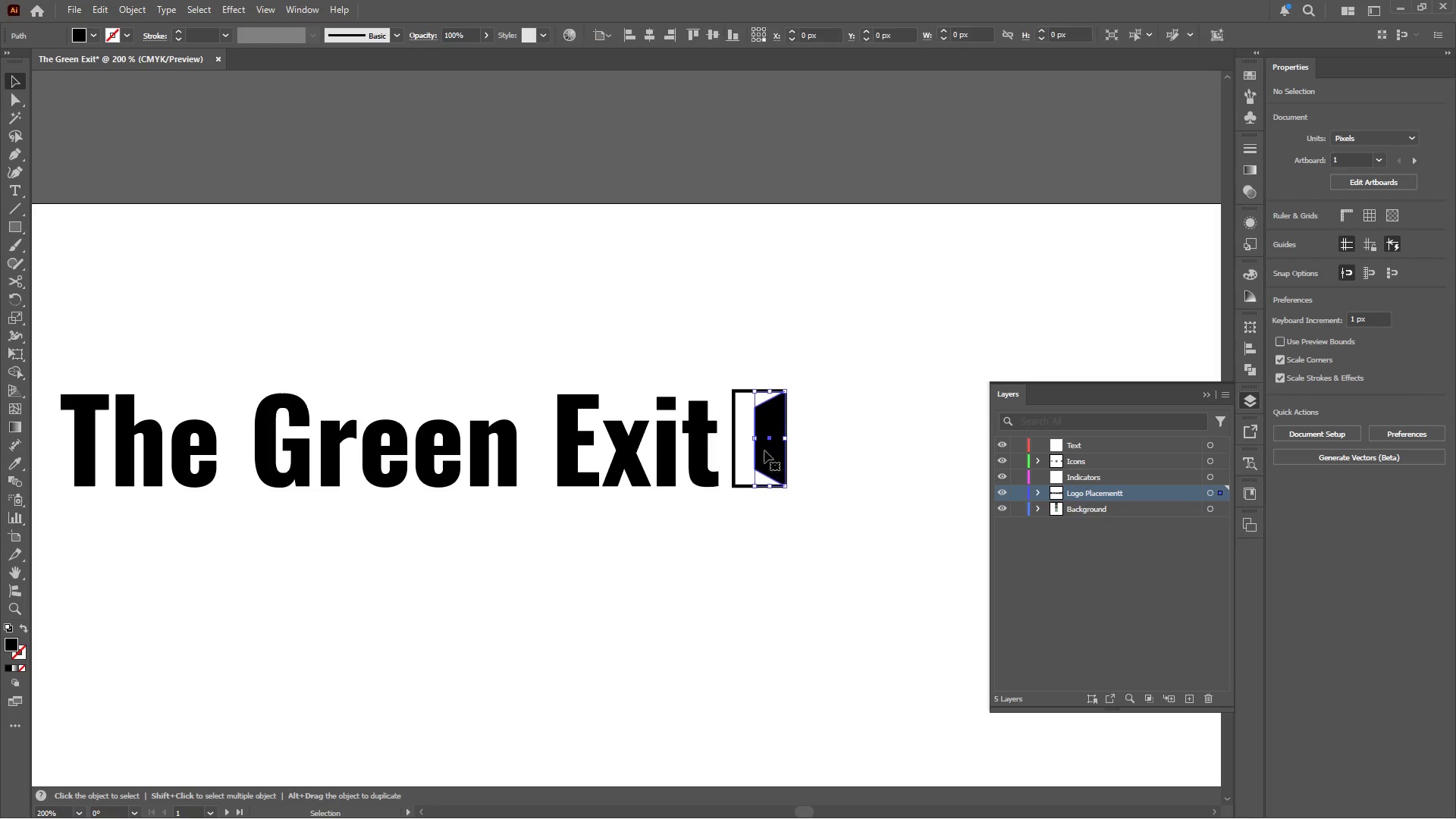 
hold_key(key=AltLeft, duration=0.36)
 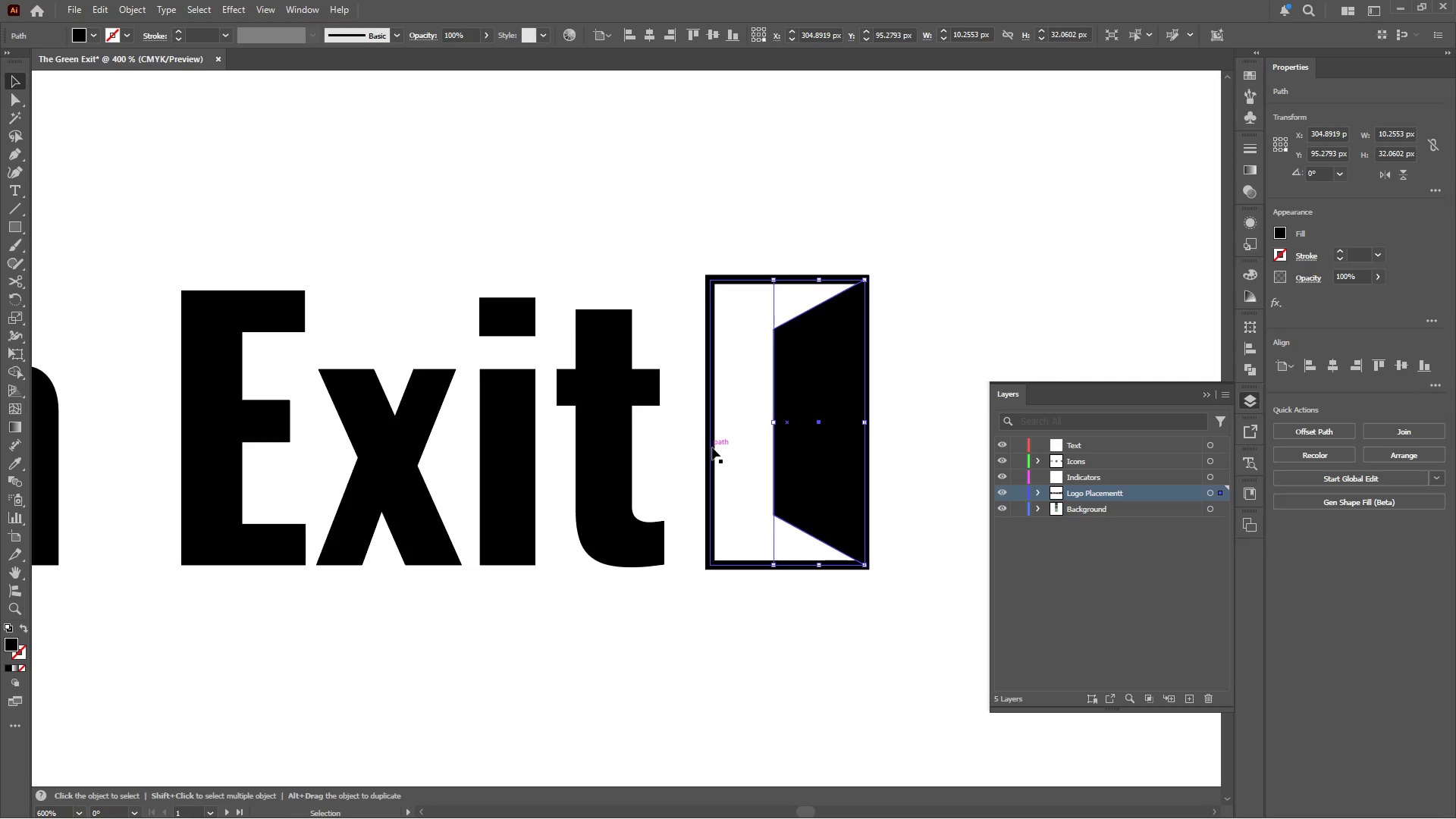 
hold_key(key=ShiftLeft, duration=0.64)
 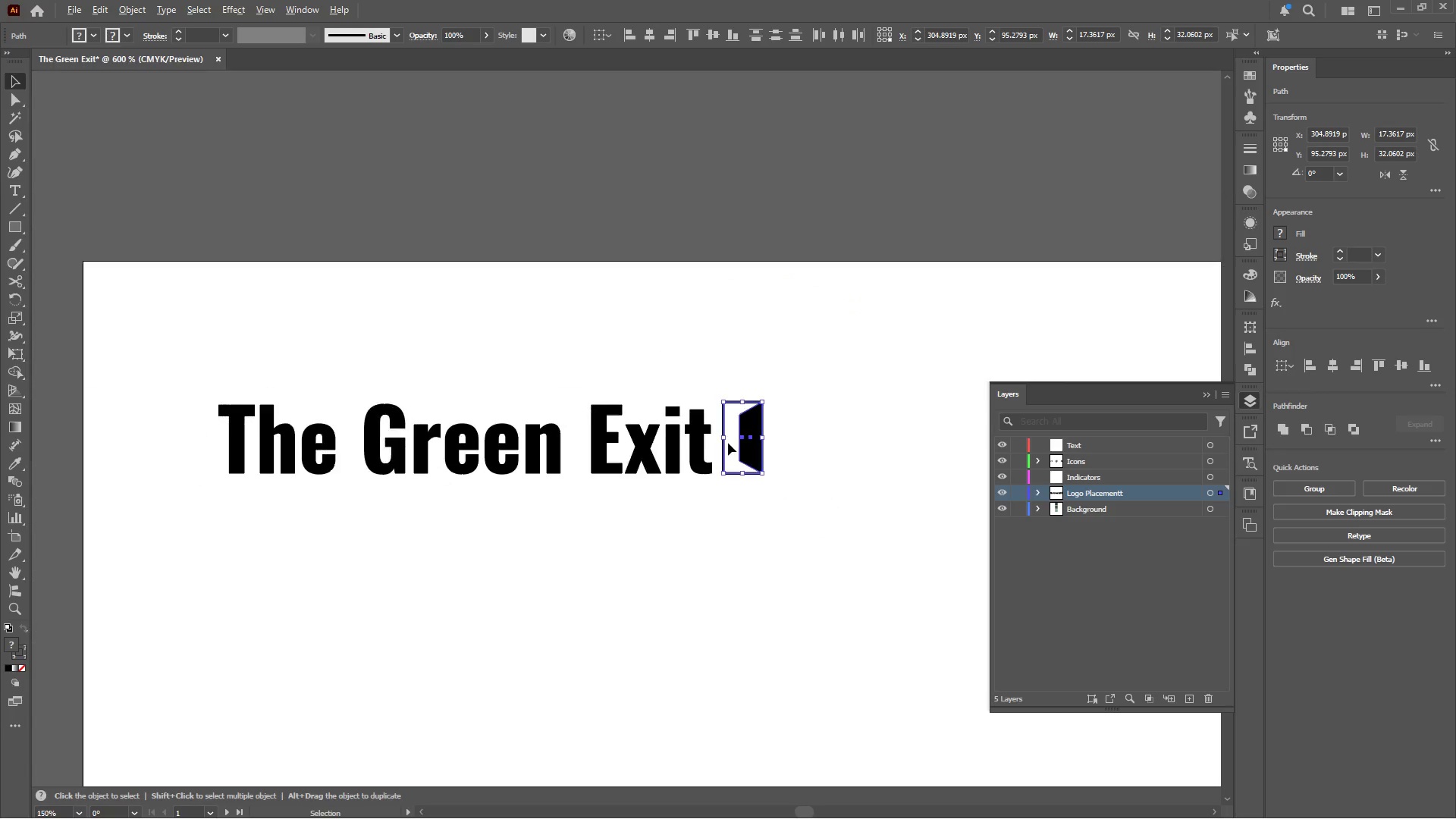 
scroll: coordinate [745, 447], scroll_direction: up, amount: 3.0
 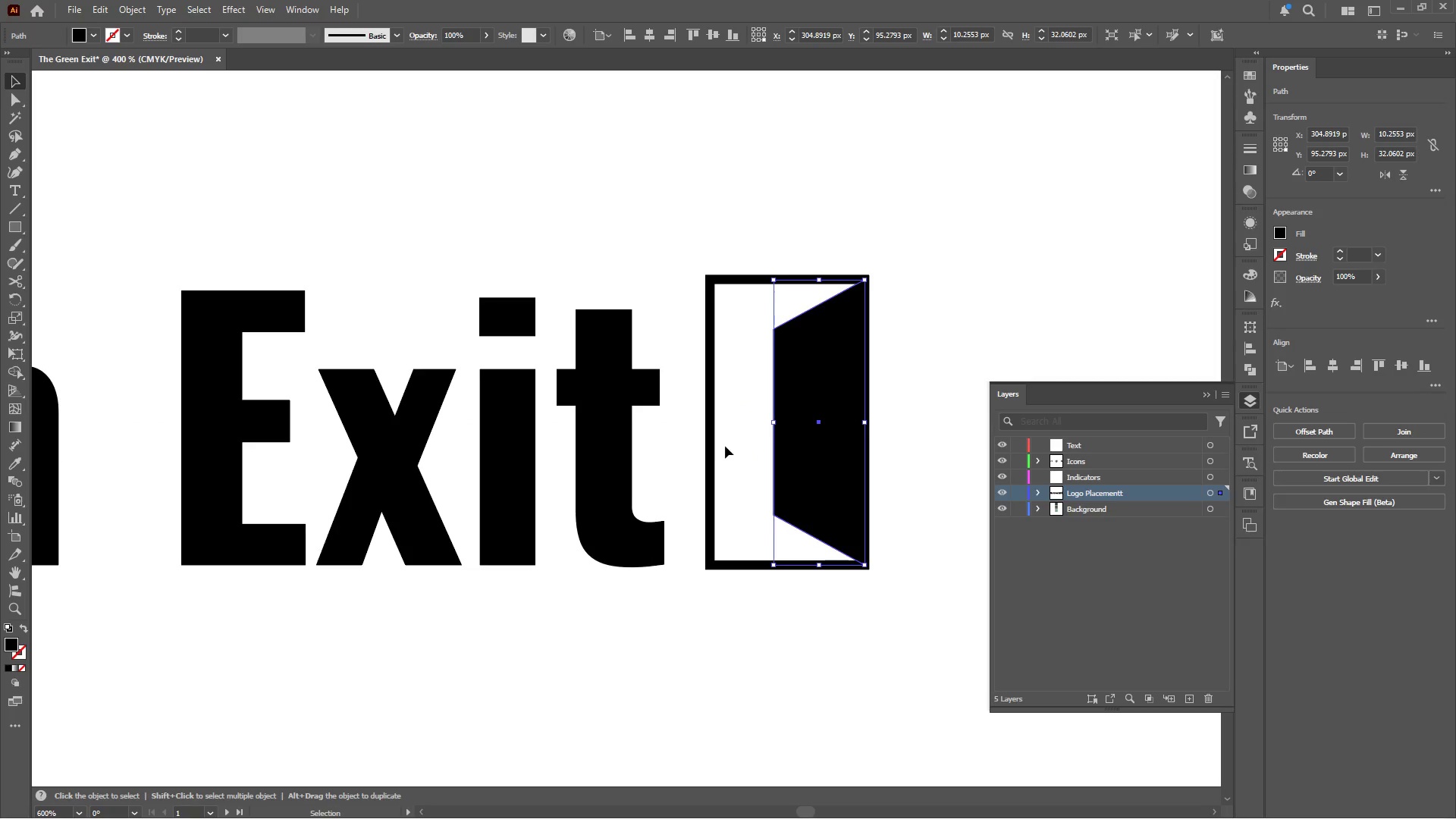 
left_click([710, 448])
 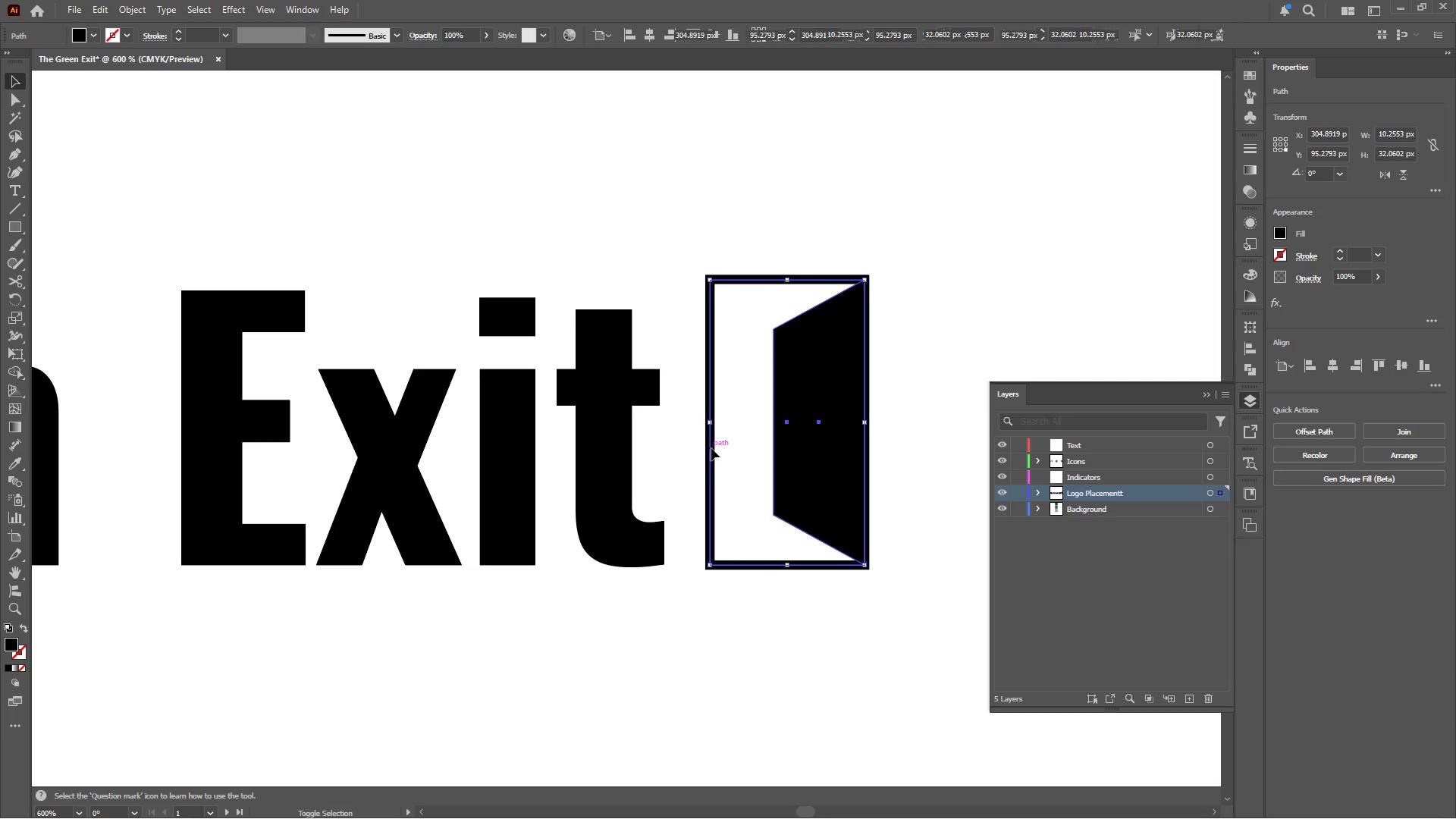 
hold_key(key=AltLeft, duration=0.47)
scroll: coordinate [728, 443], scroll_direction: down, amount: 4.0
 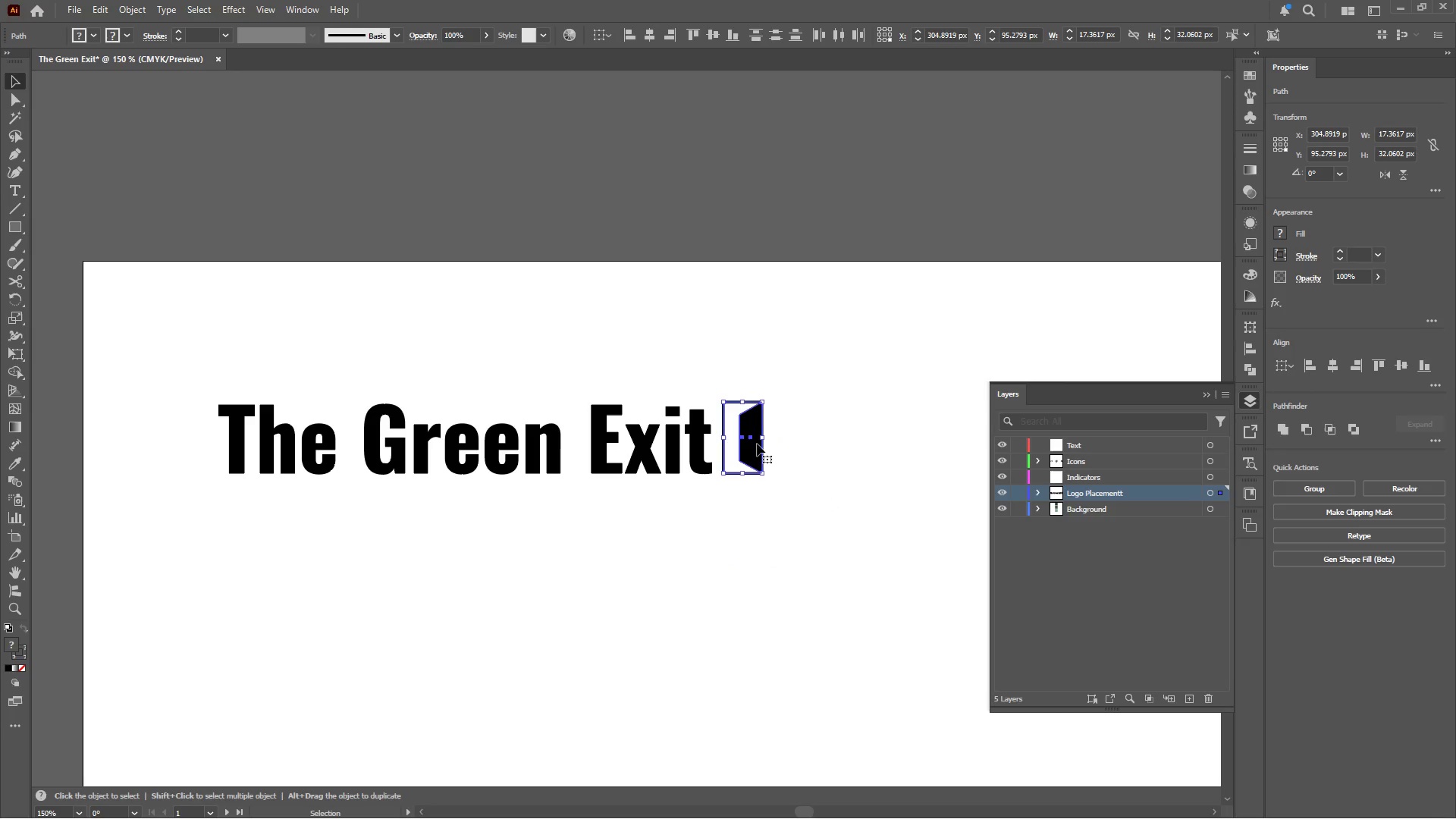 
left_click_drag(start_coordinate=[756, 444], to_coordinate=[588, 444])
 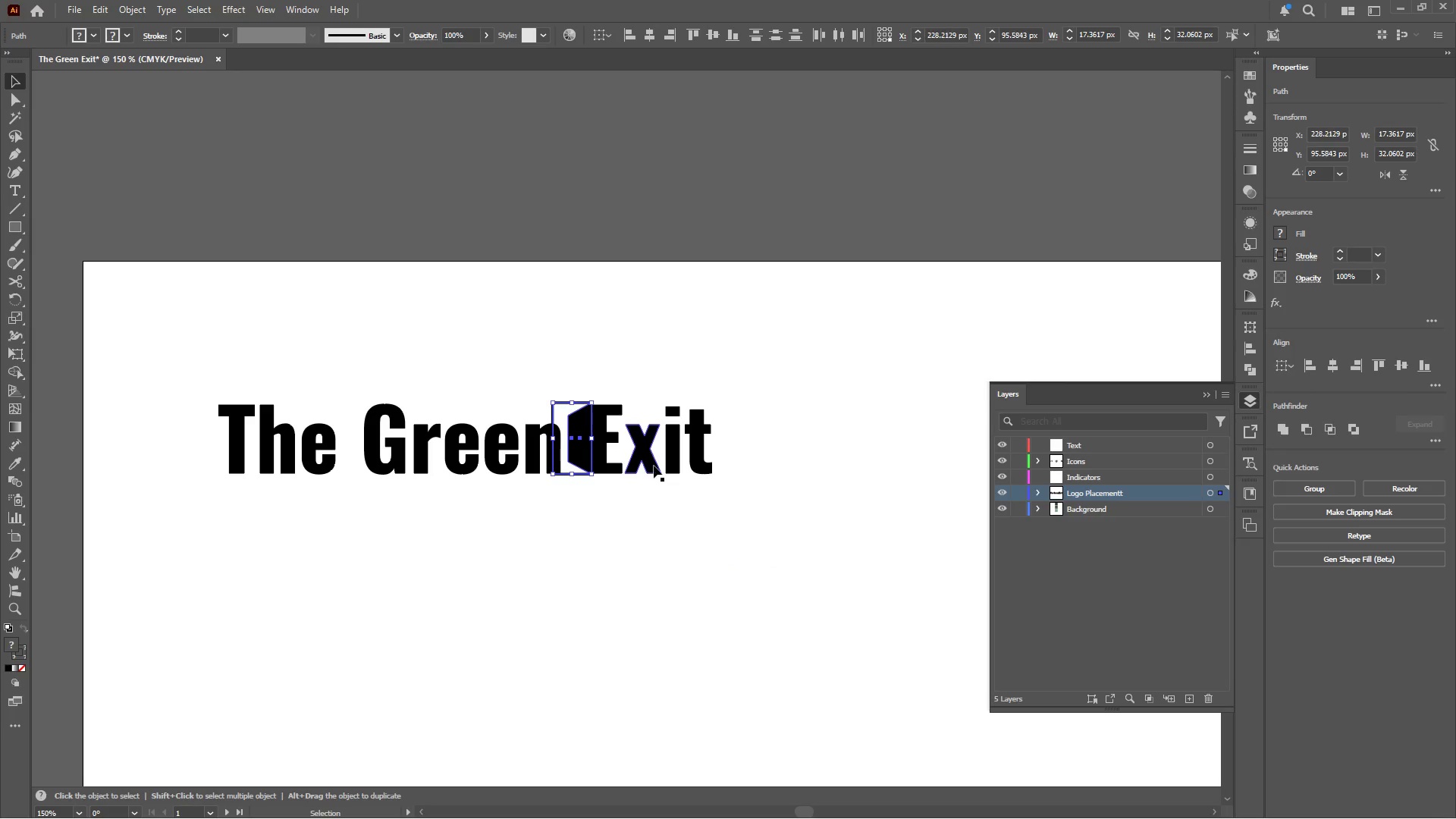 
left_click([654, 466])
 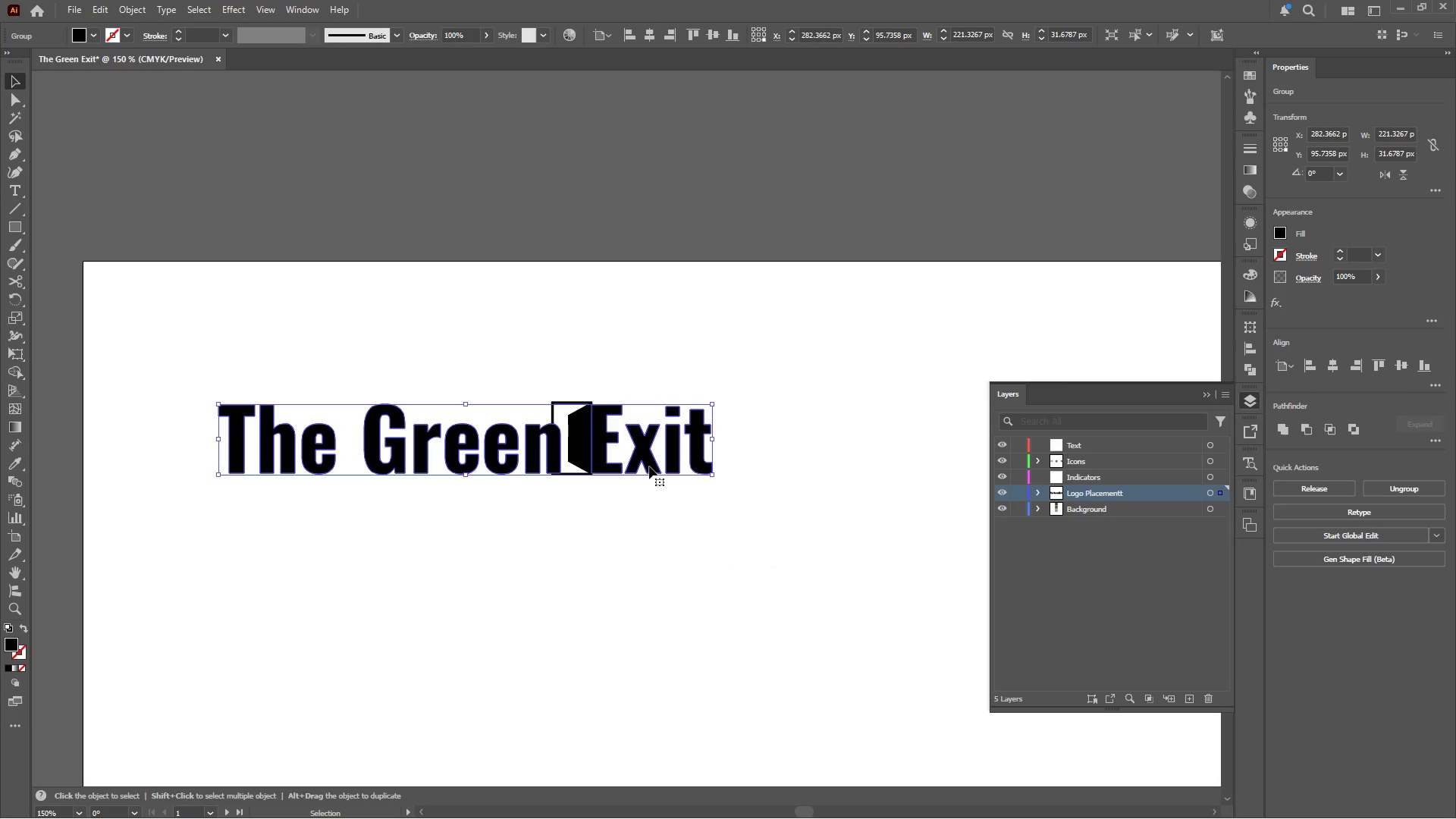 
left_click([649, 466])
 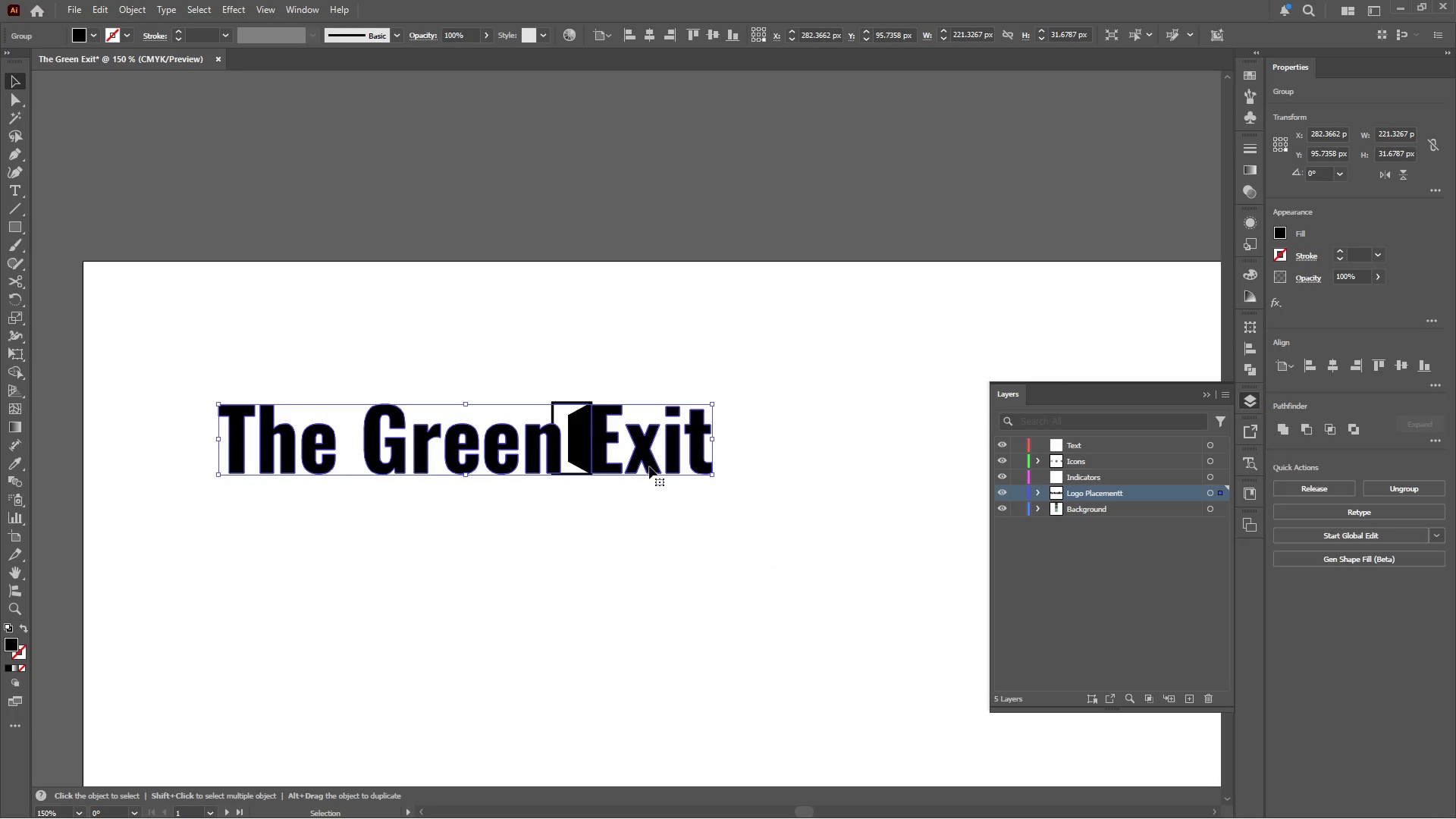 
left_click_drag(start_coordinate=[649, 466], to_coordinate=[603, 488])
 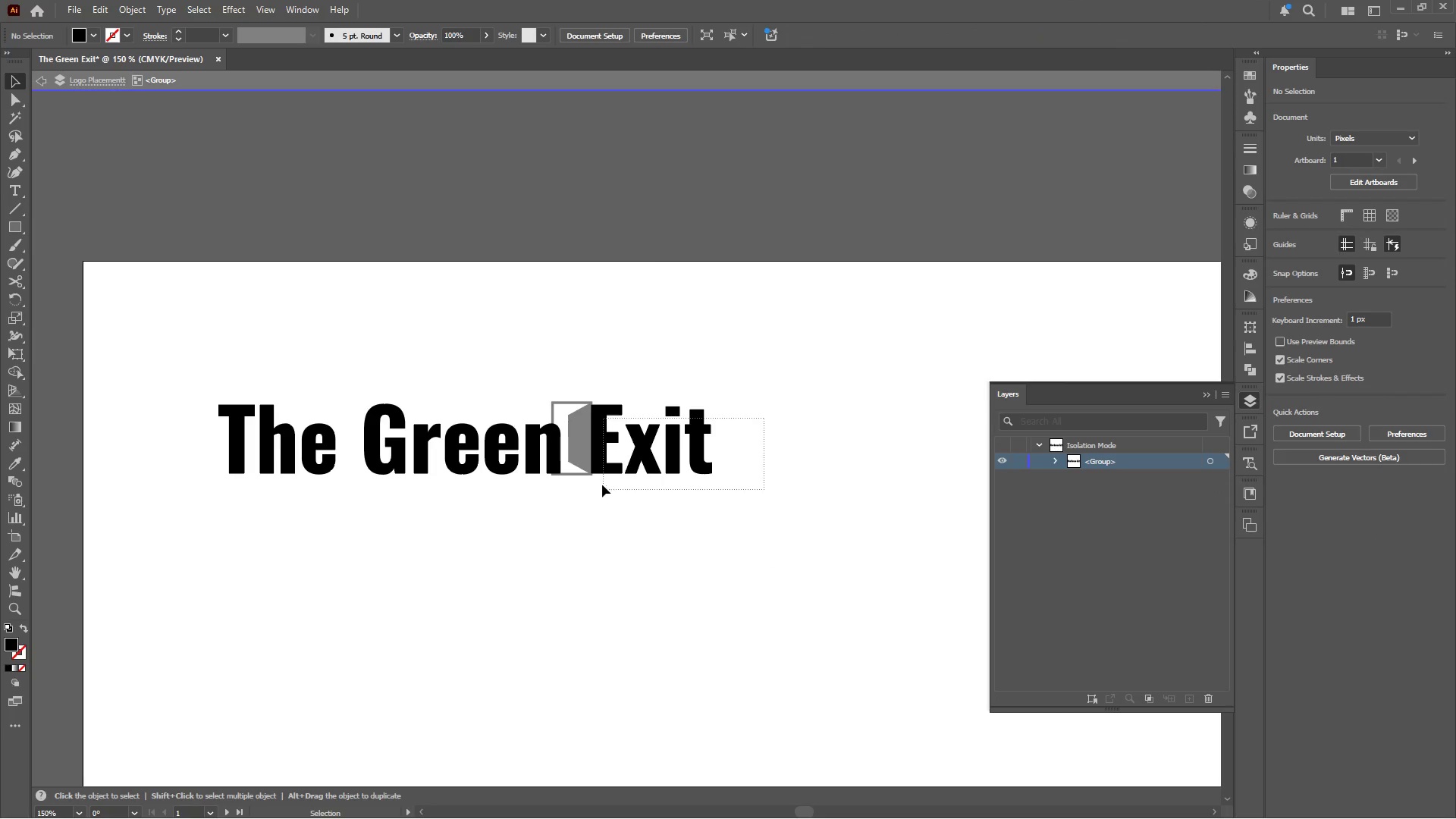 
hold_key(key=AltLeft, duration=0.72)
scroll: coordinate [595, 472], scroll_direction: up, amount: 4.0
 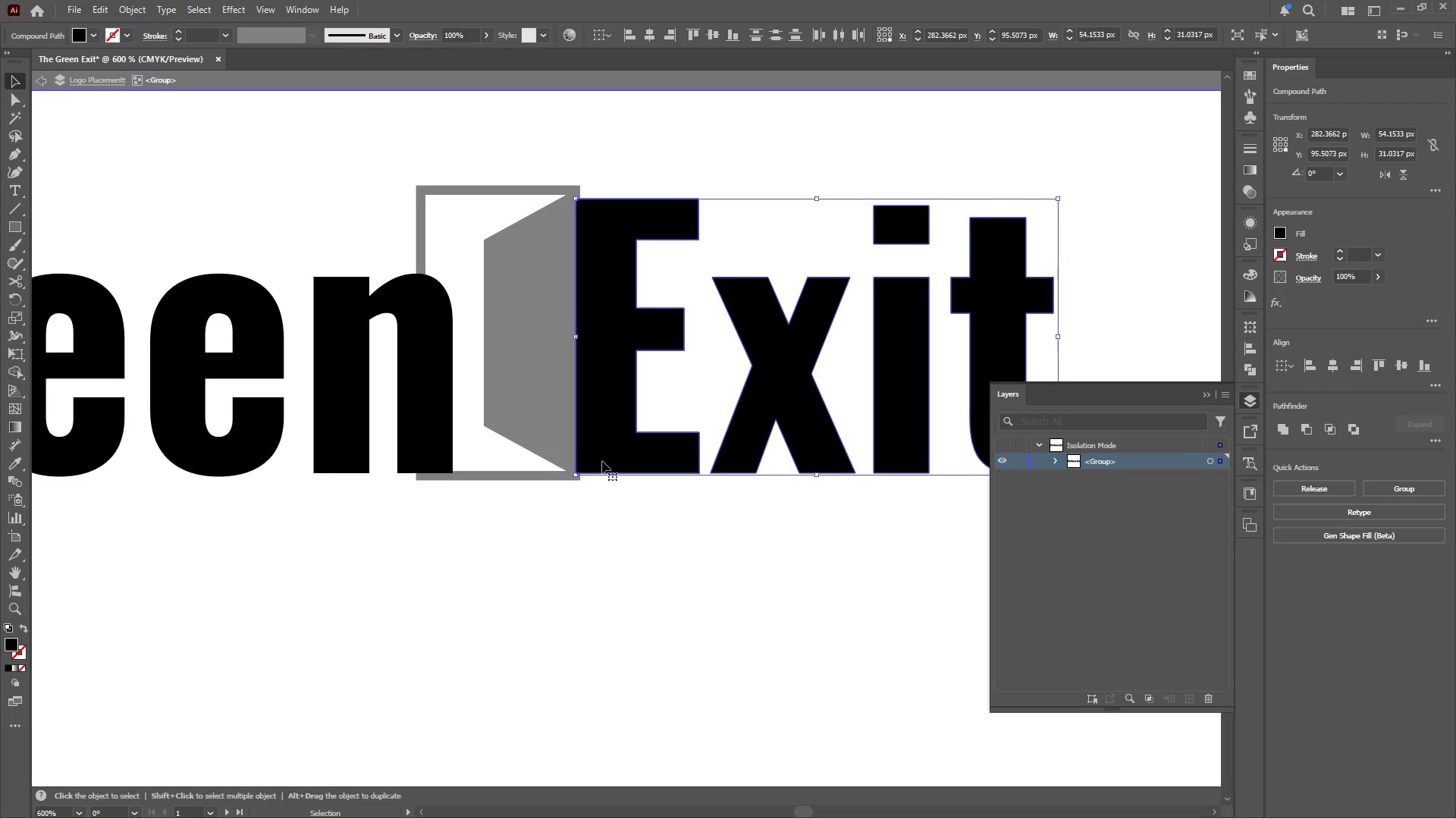 
left_click_drag(start_coordinate=[603, 461], to_coordinate=[618, 461])
 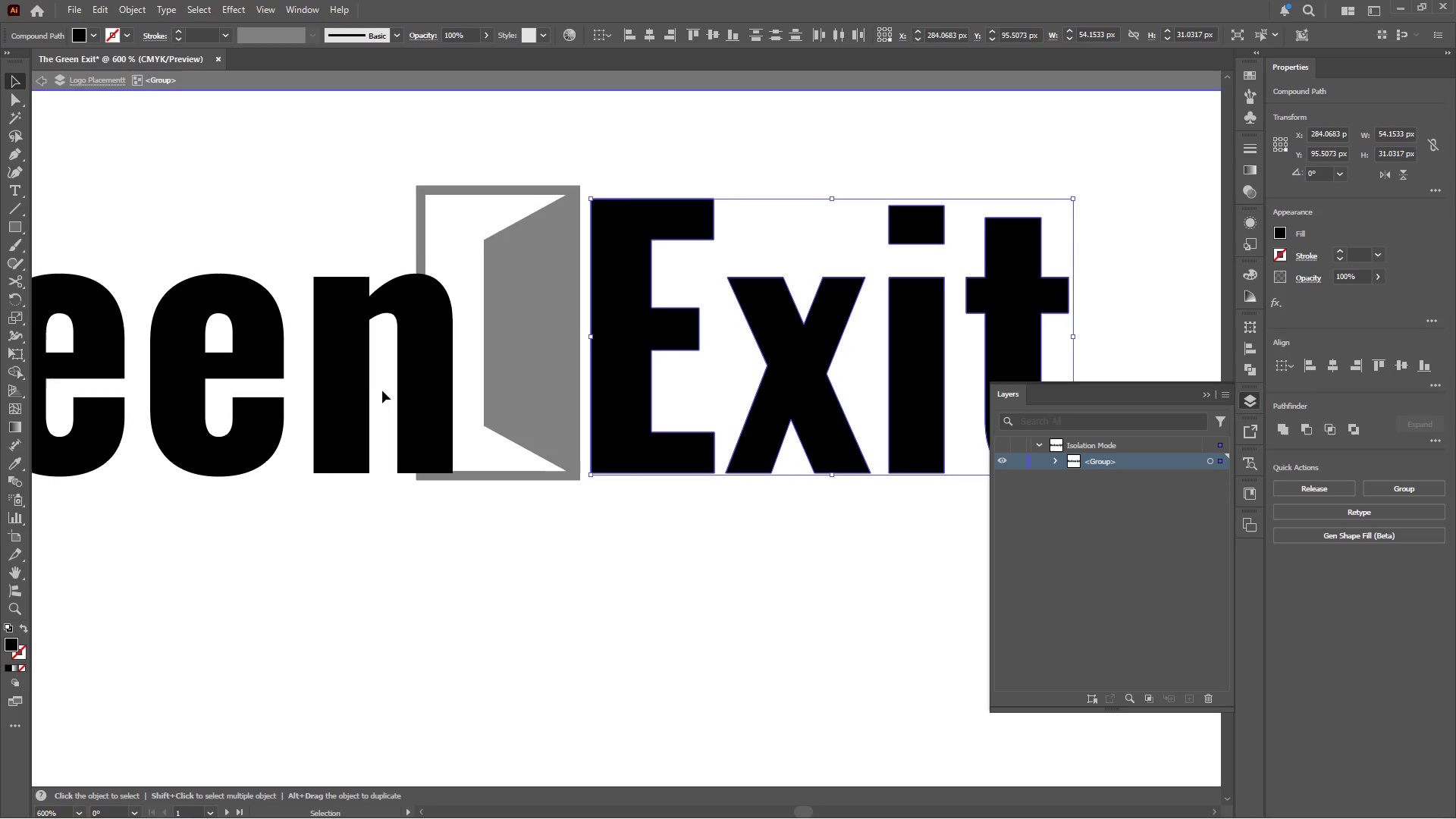 
hold_key(key=ShiftLeft, duration=0.91)
 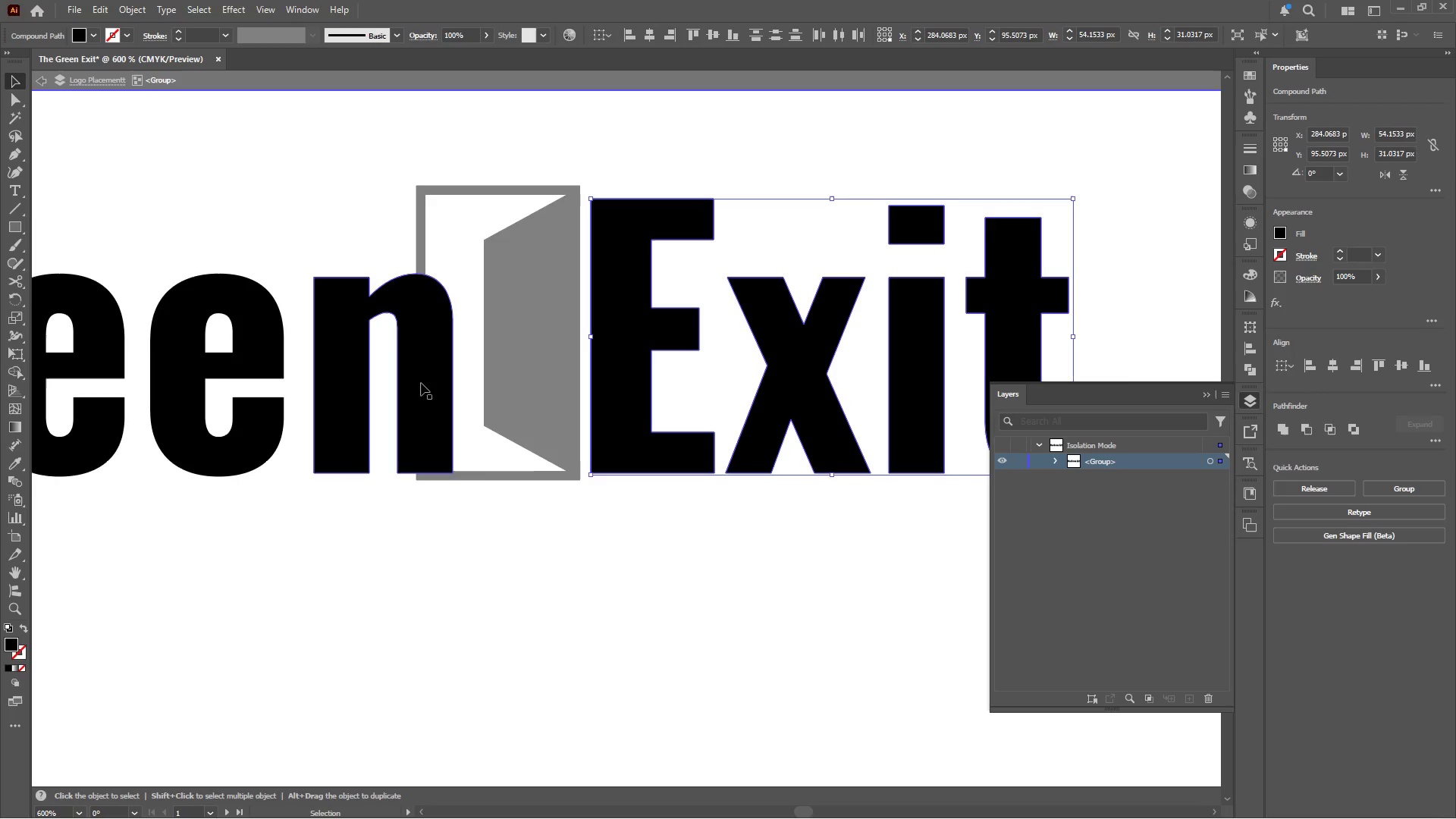 
hold_key(key=AltLeft, duration=0.34)
scroll: coordinate [525, 381], scroll_direction: down, amount: 3.0
 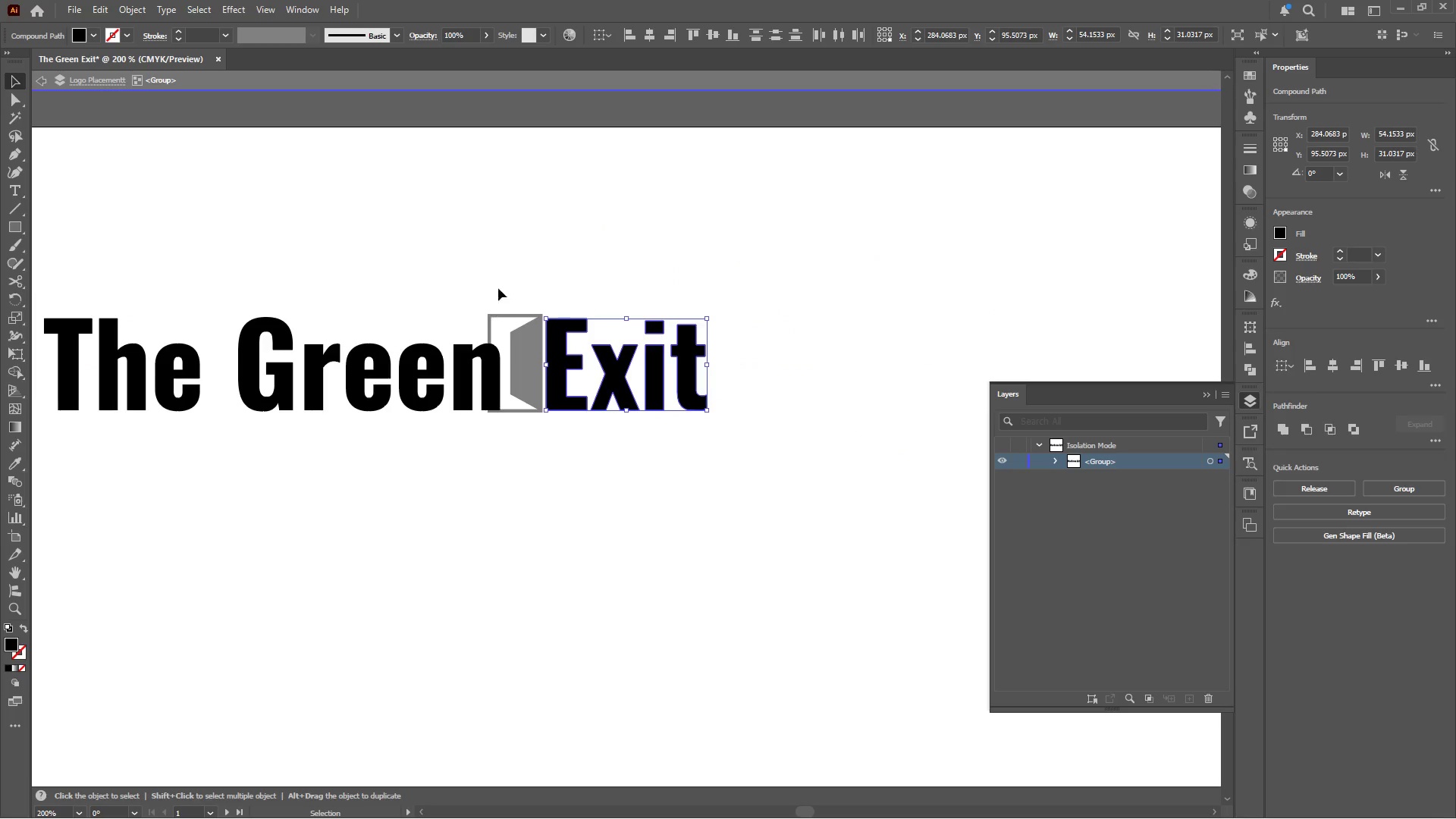 
left_click_drag(start_coordinate=[499, 275], to_coordinate=[48, 440])
 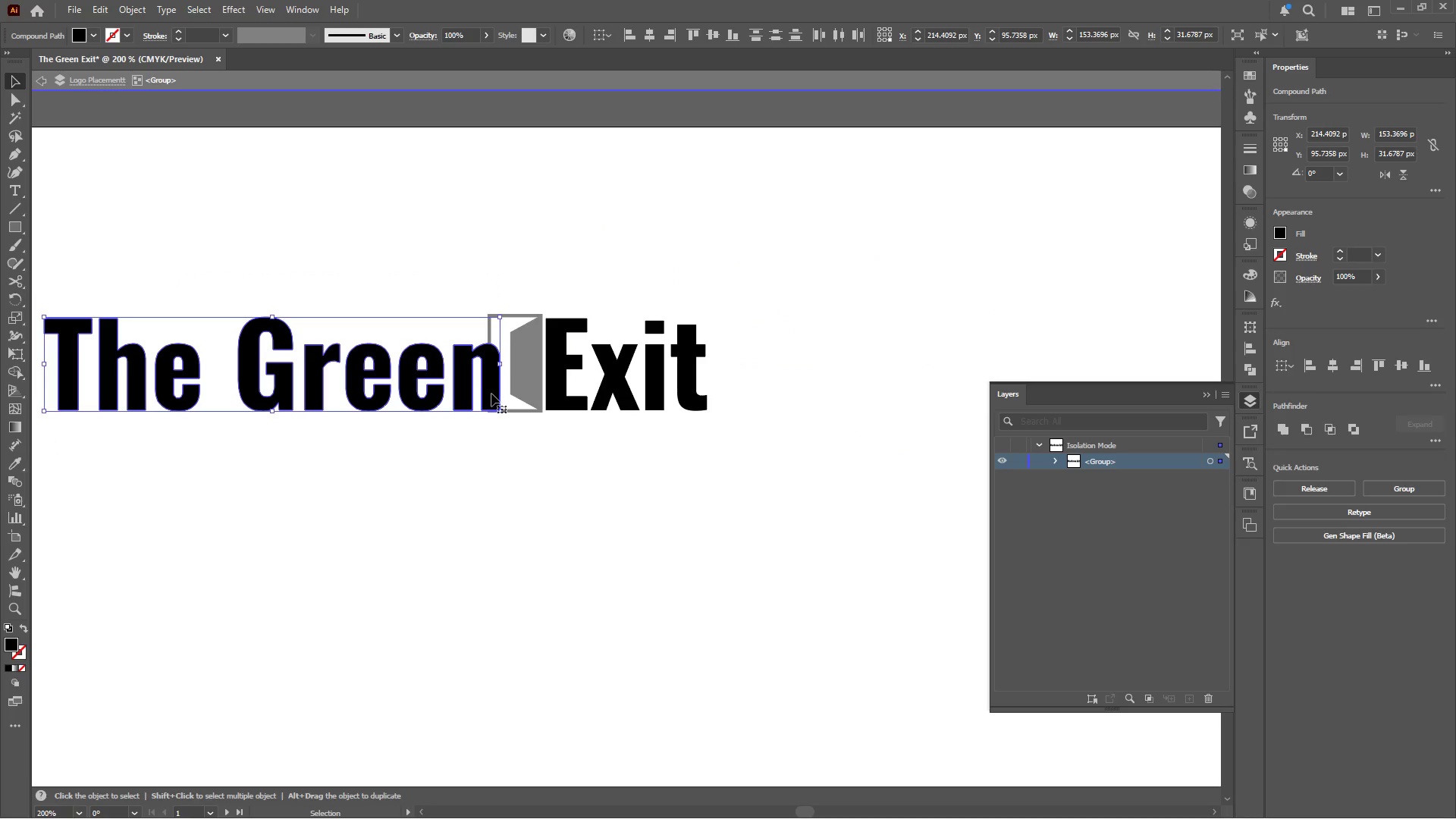 
left_click_drag(start_coordinate=[491, 394], to_coordinate=[455, 395])
 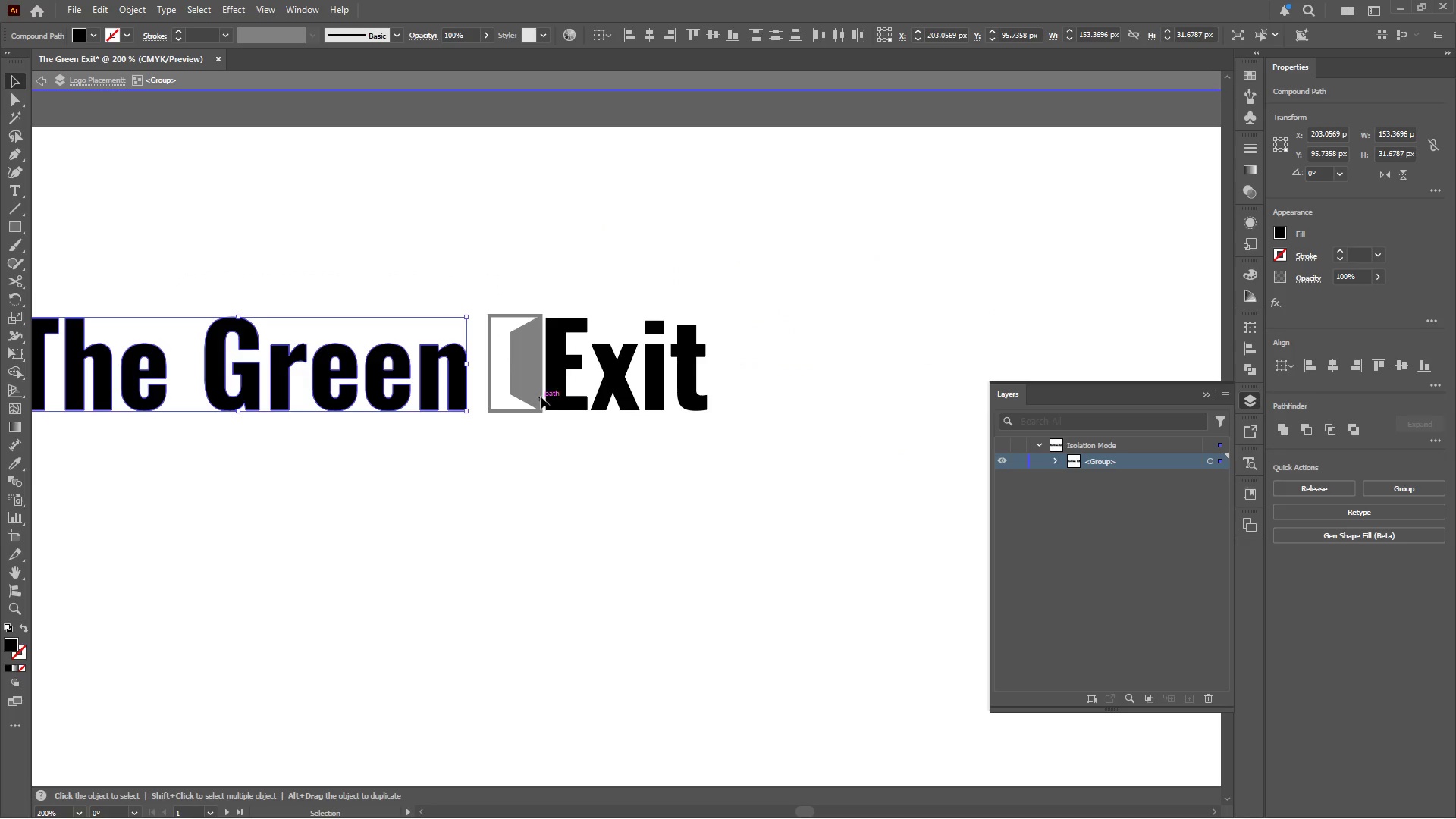 
hold_key(key=ShiftLeft, duration=2.28)
 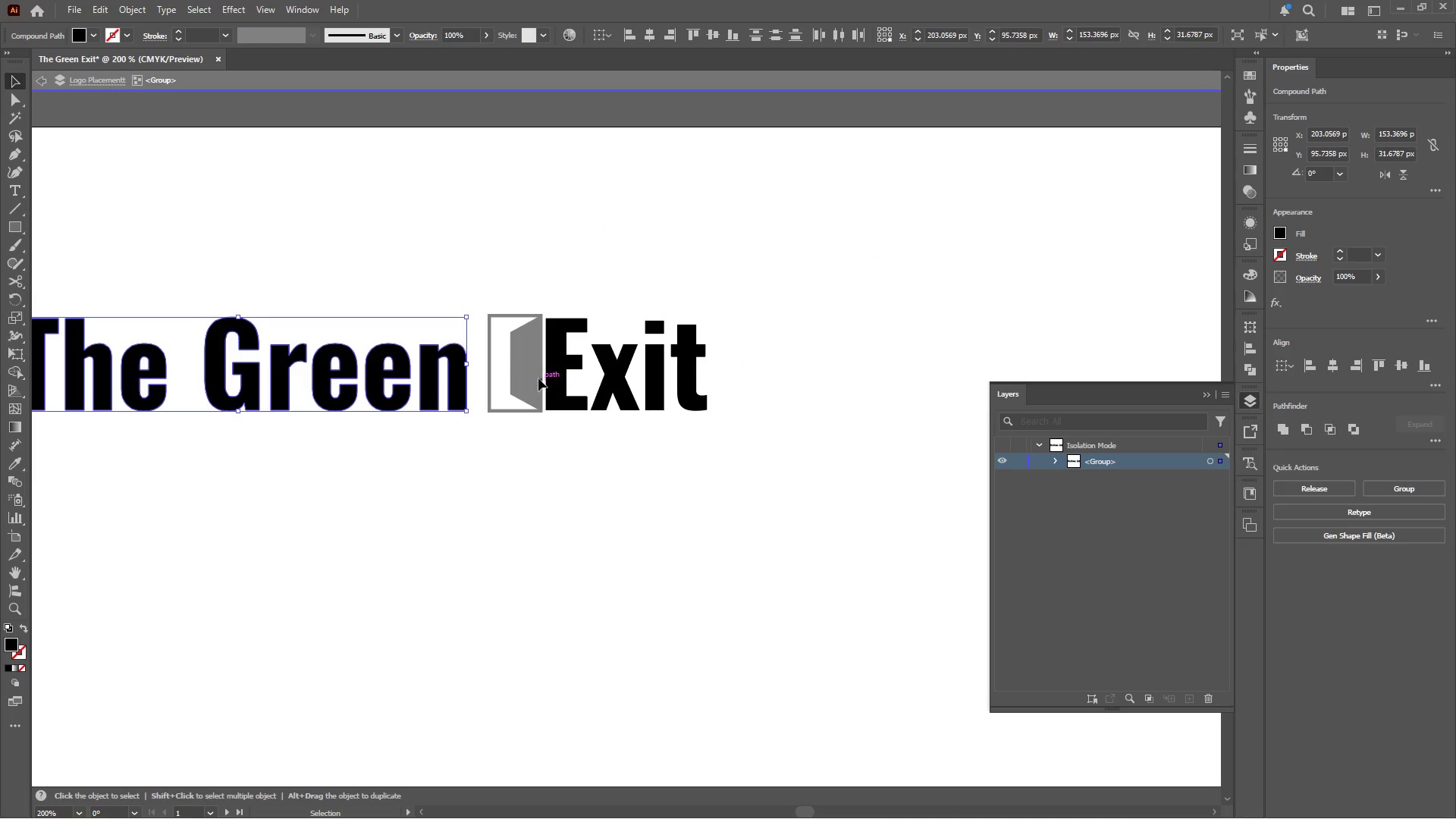 
left_click([538, 378])
 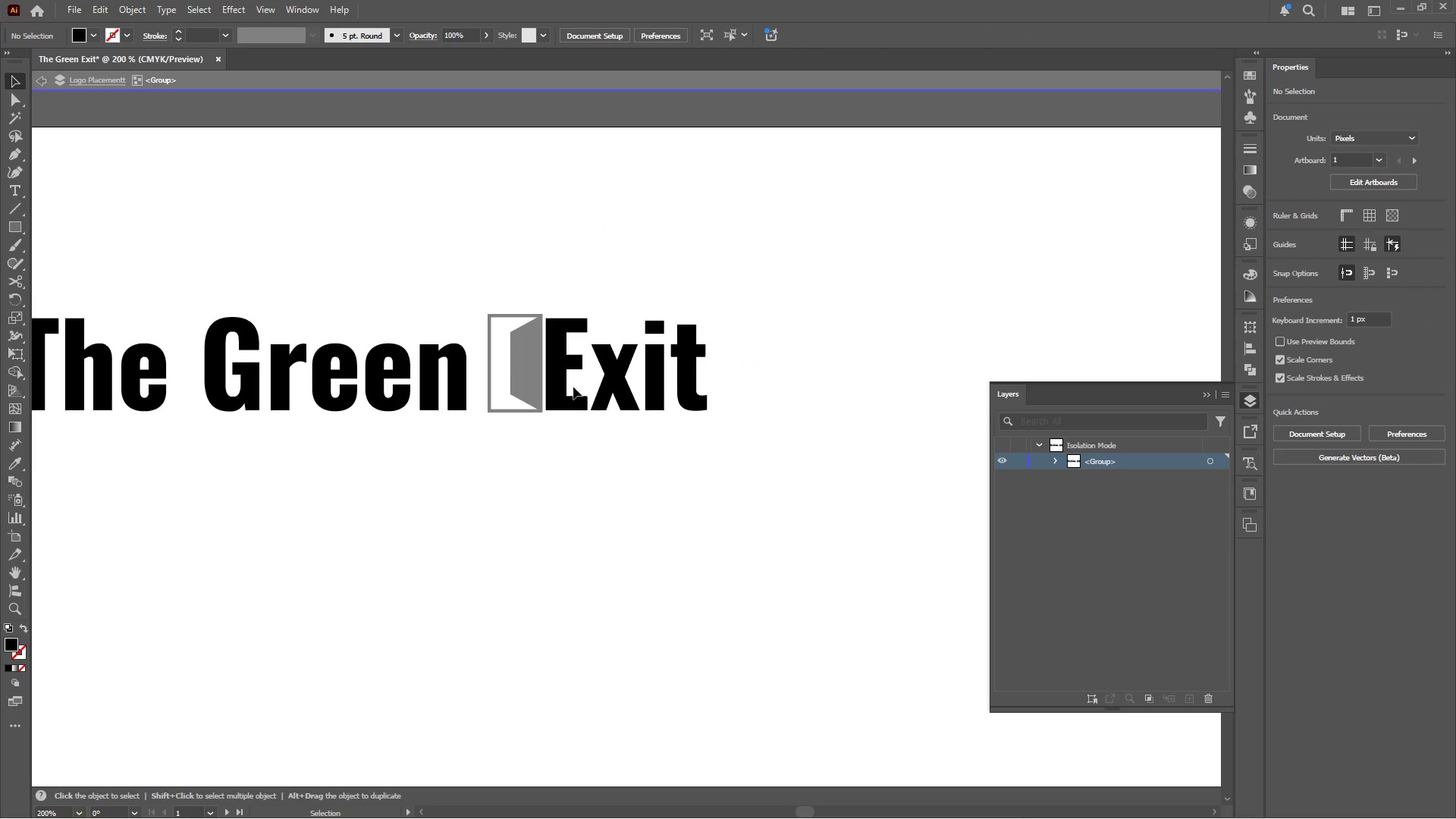 
double_click([567, 399])
 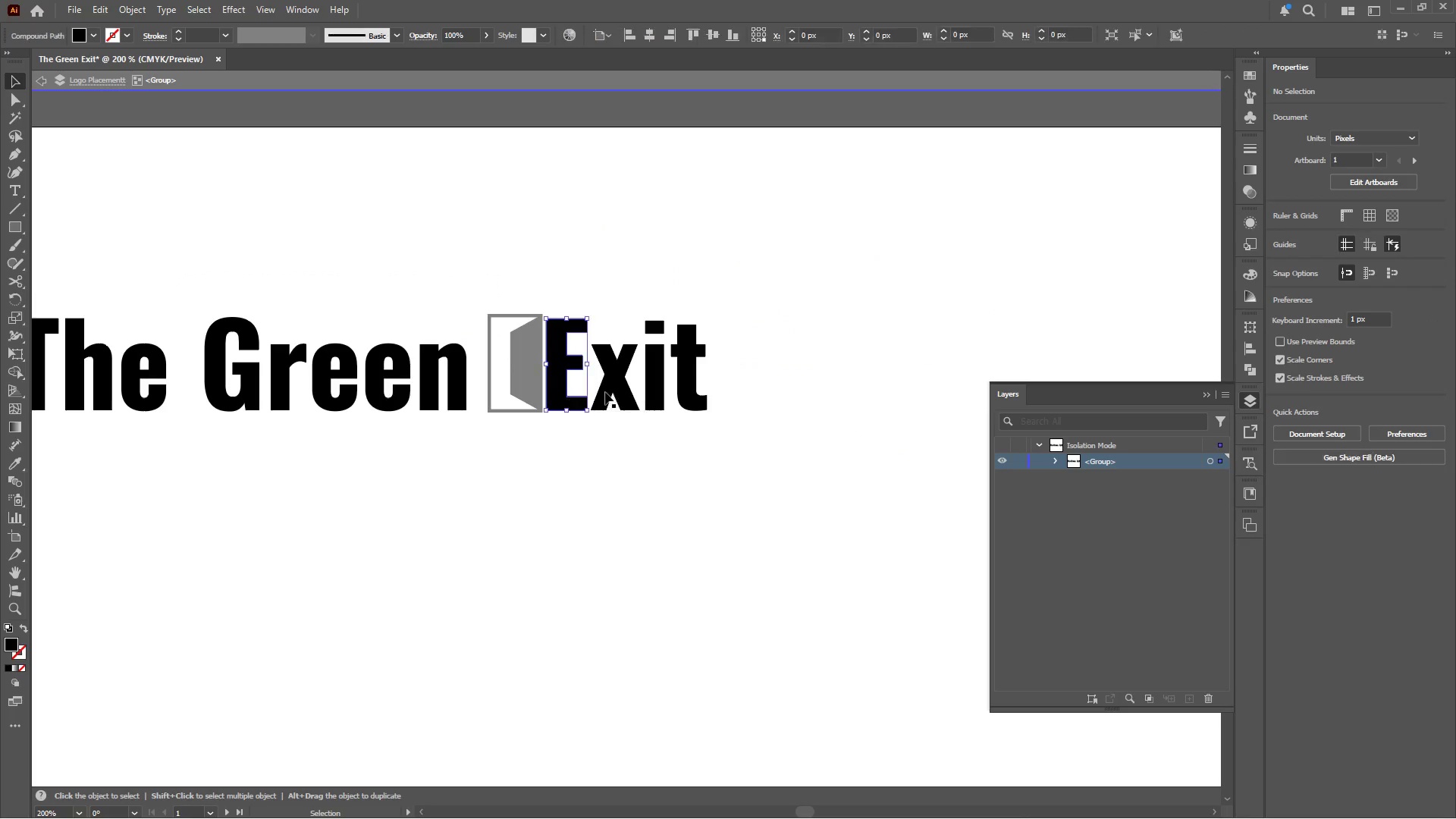 
hold_key(key=ShiftLeft, duration=1.48)
left_click([619, 384])
 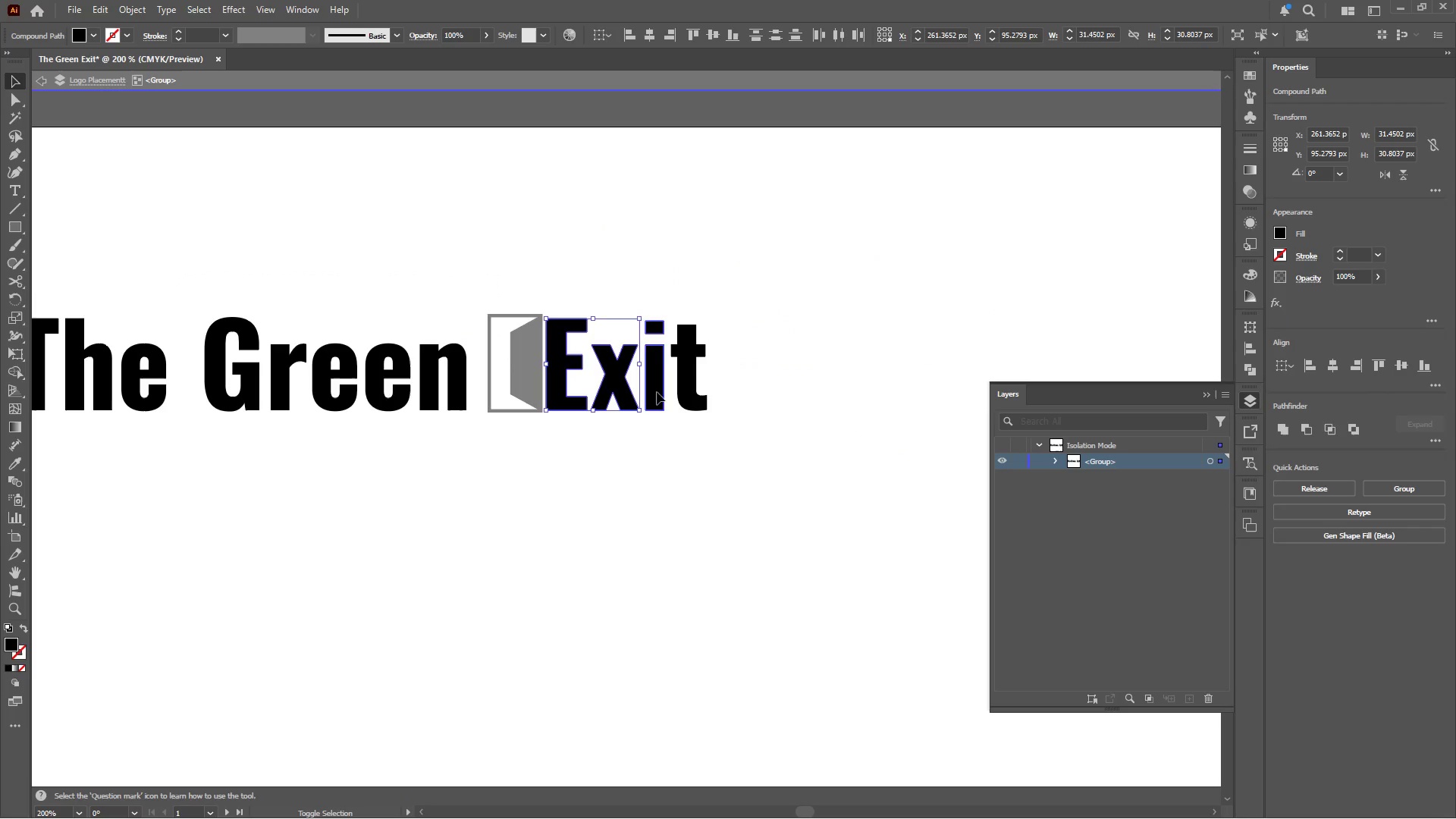 
double_click([683, 392])
 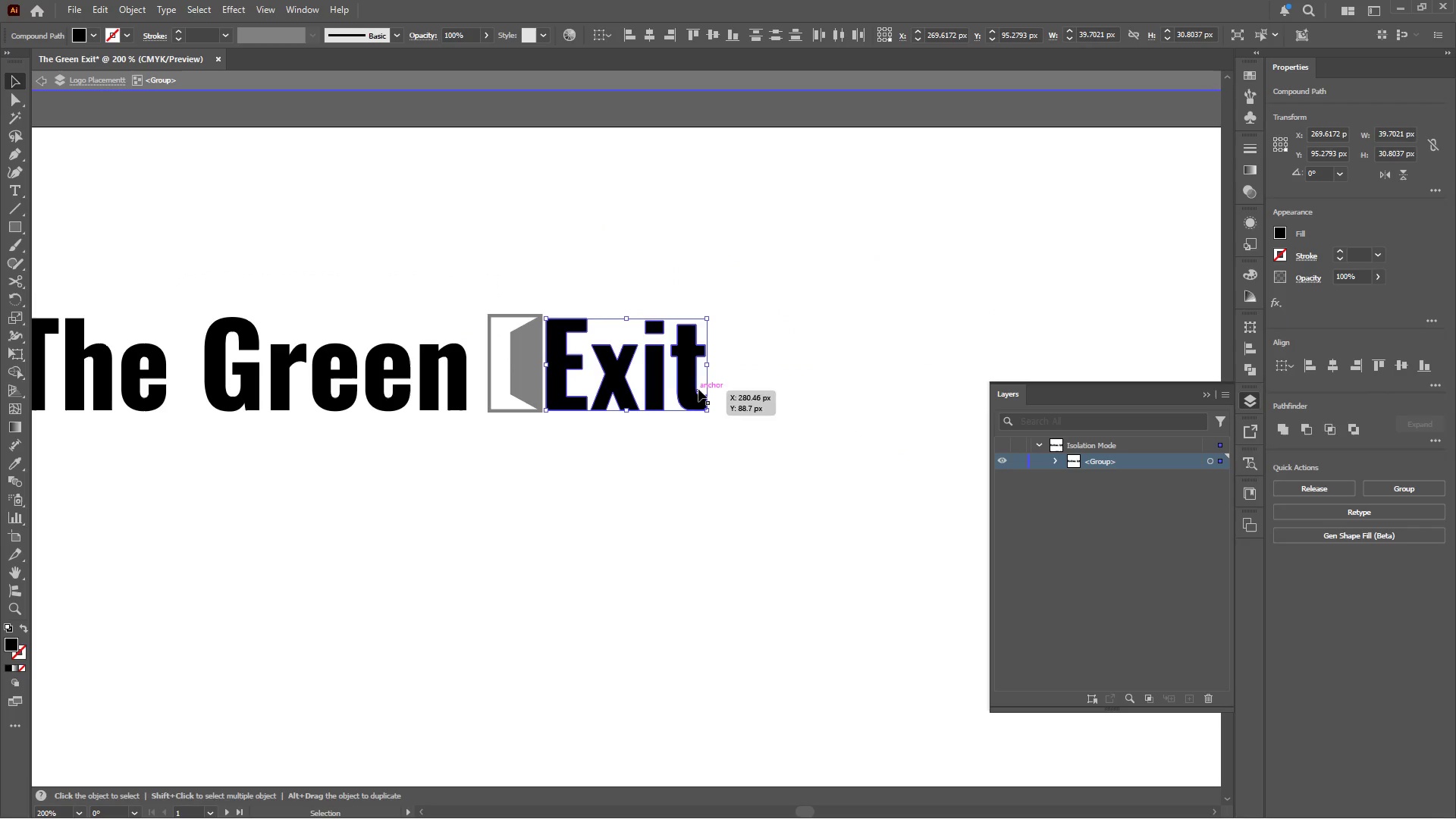 
hold_key(key=AltLeft, duration=0.34)
 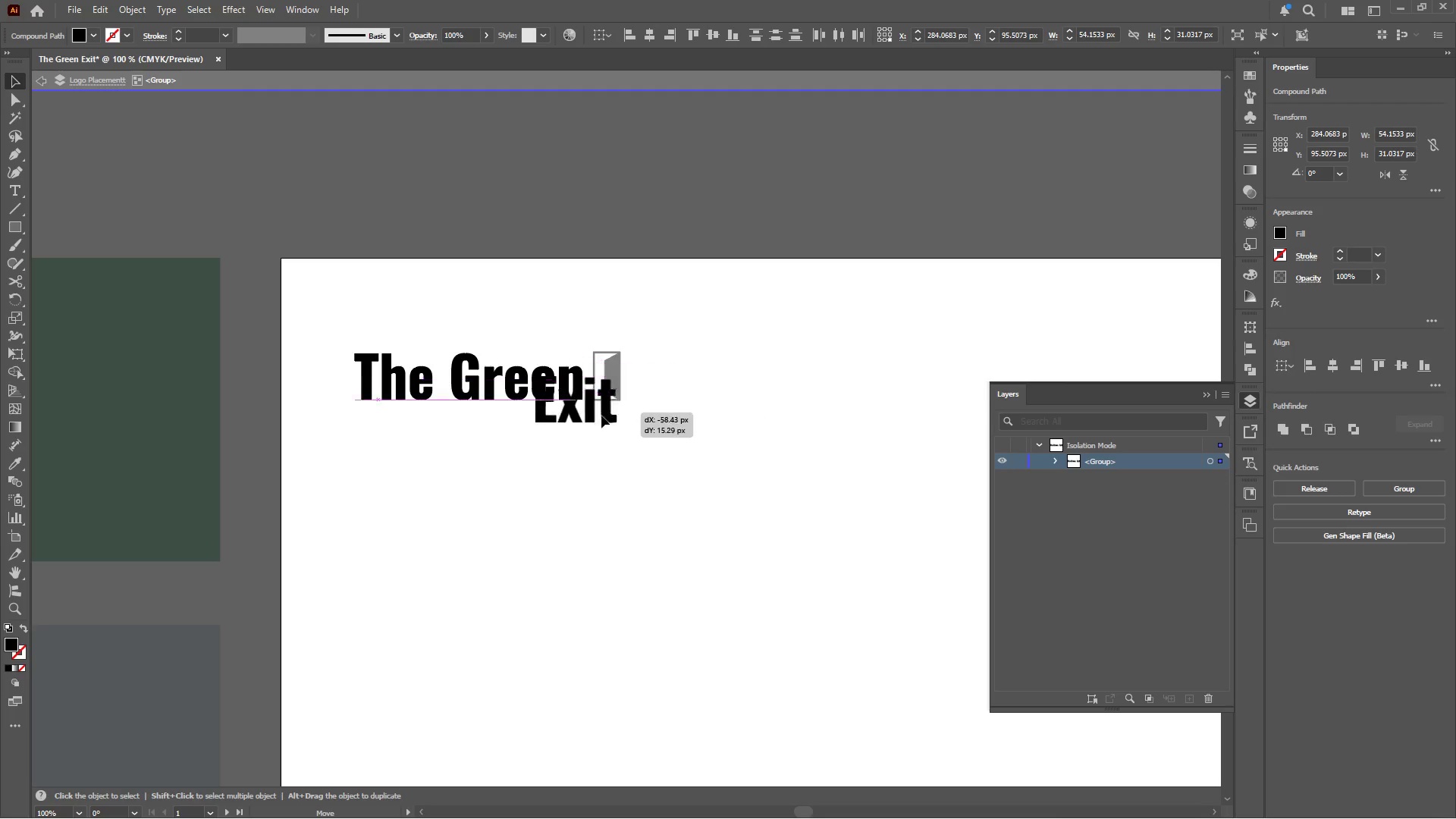 
left_click_drag(start_coordinate=[697, 387], to_coordinate=[531, 444])
 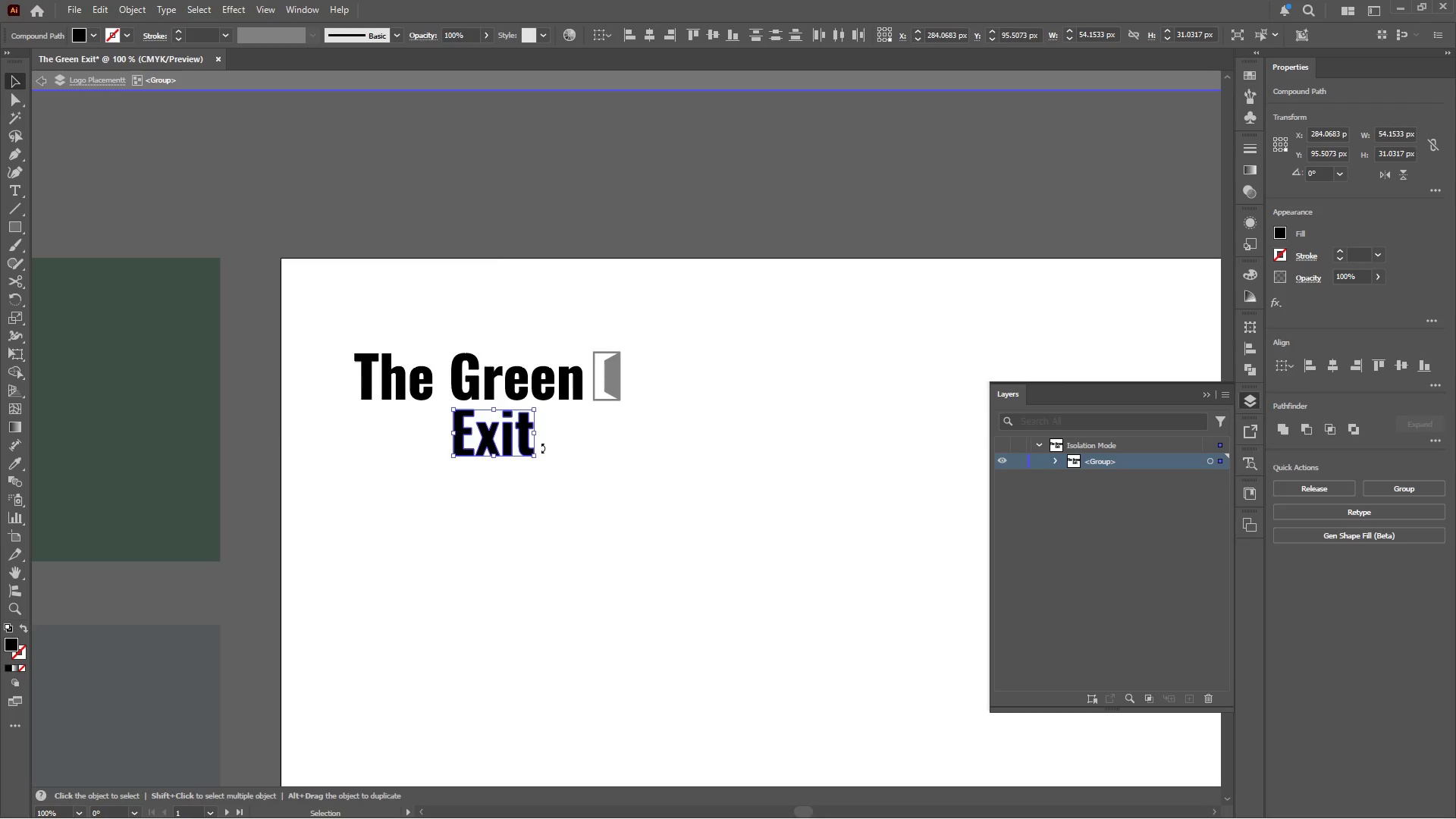 
scroll: coordinate [699, 388], scroll_direction: down, amount: 2.0
 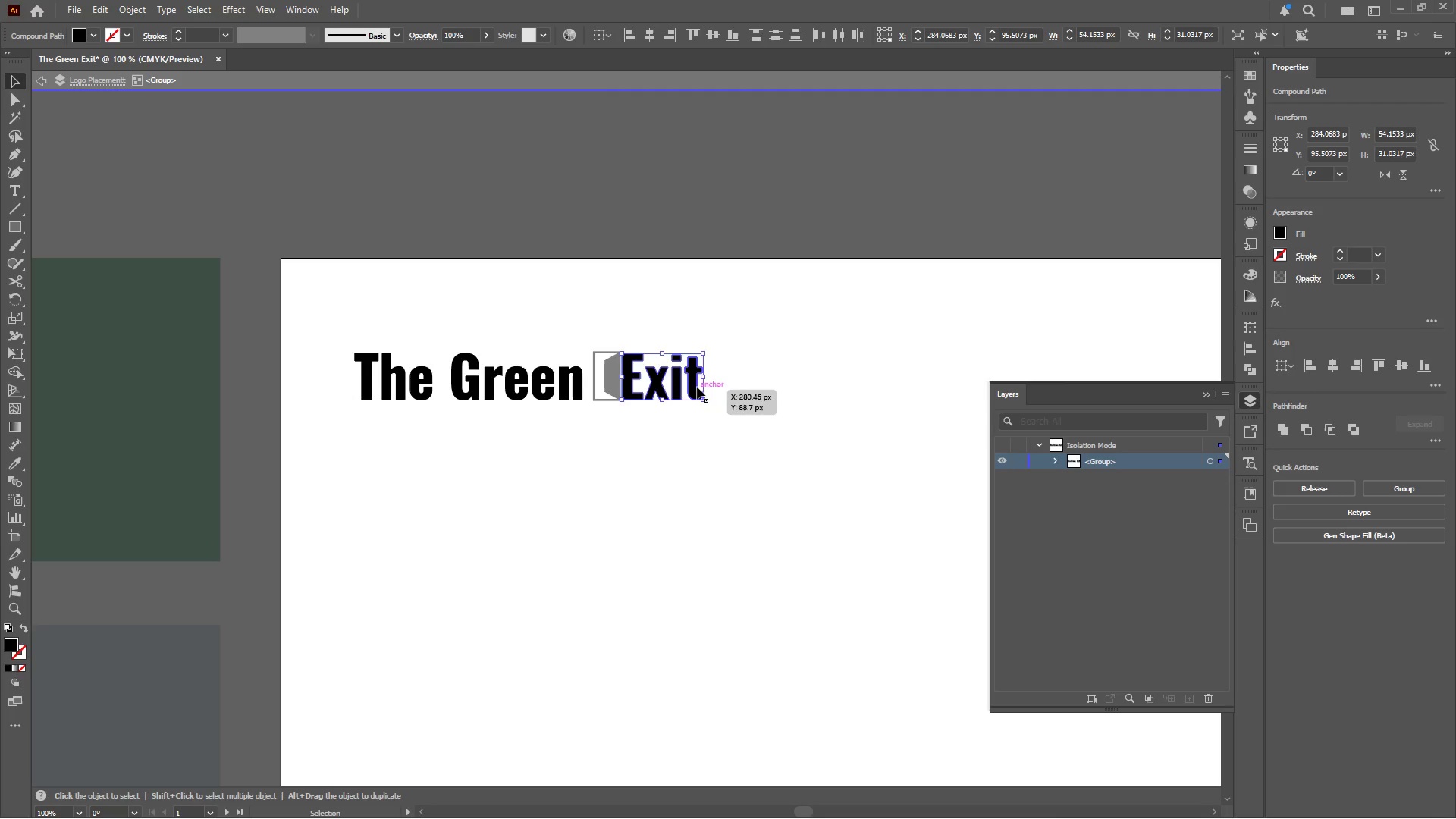 
hold_key(key=AltLeft, duration=0.44)
 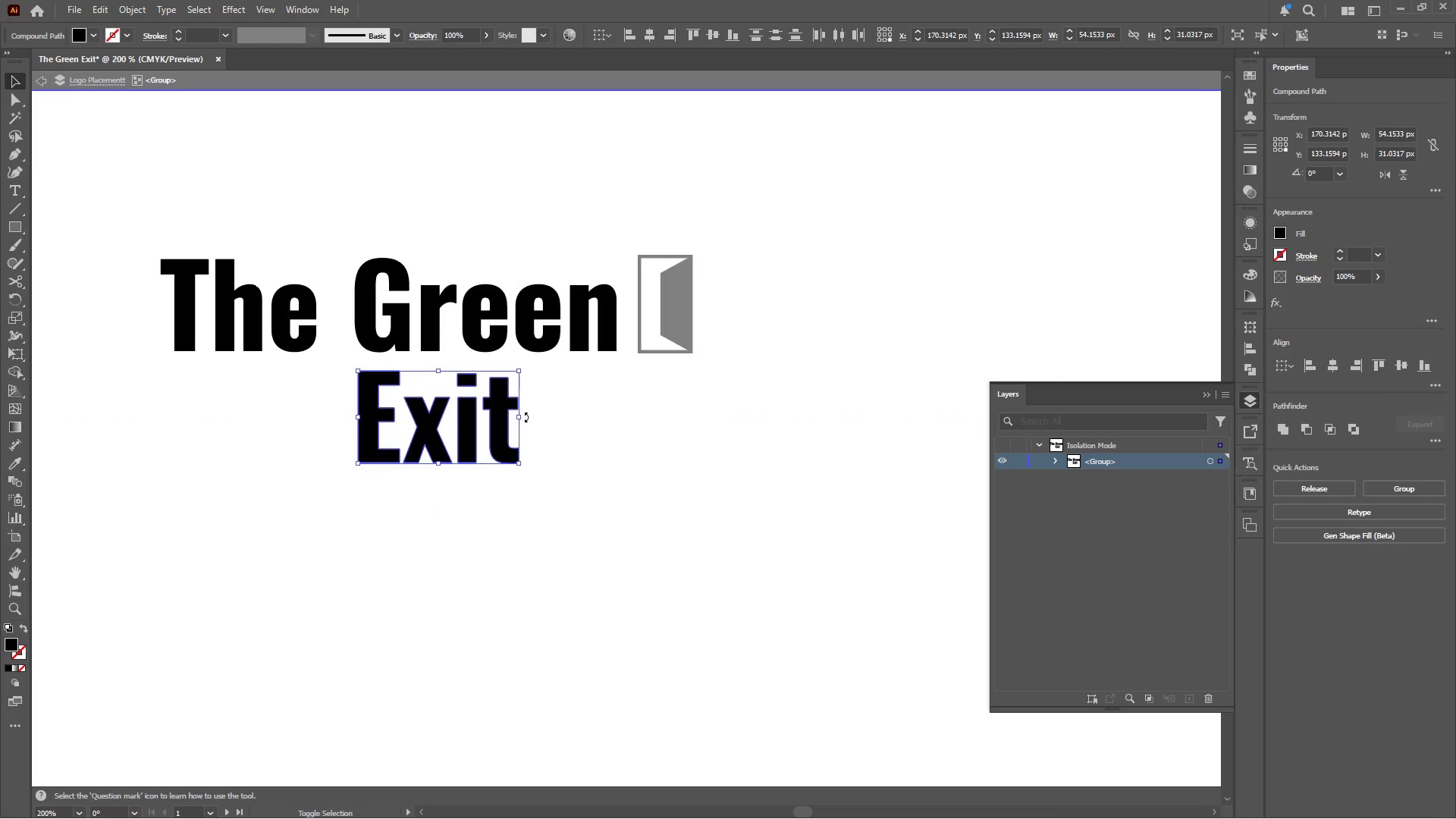 
hold_key(key=ShiftLeft, duration=3.38)
 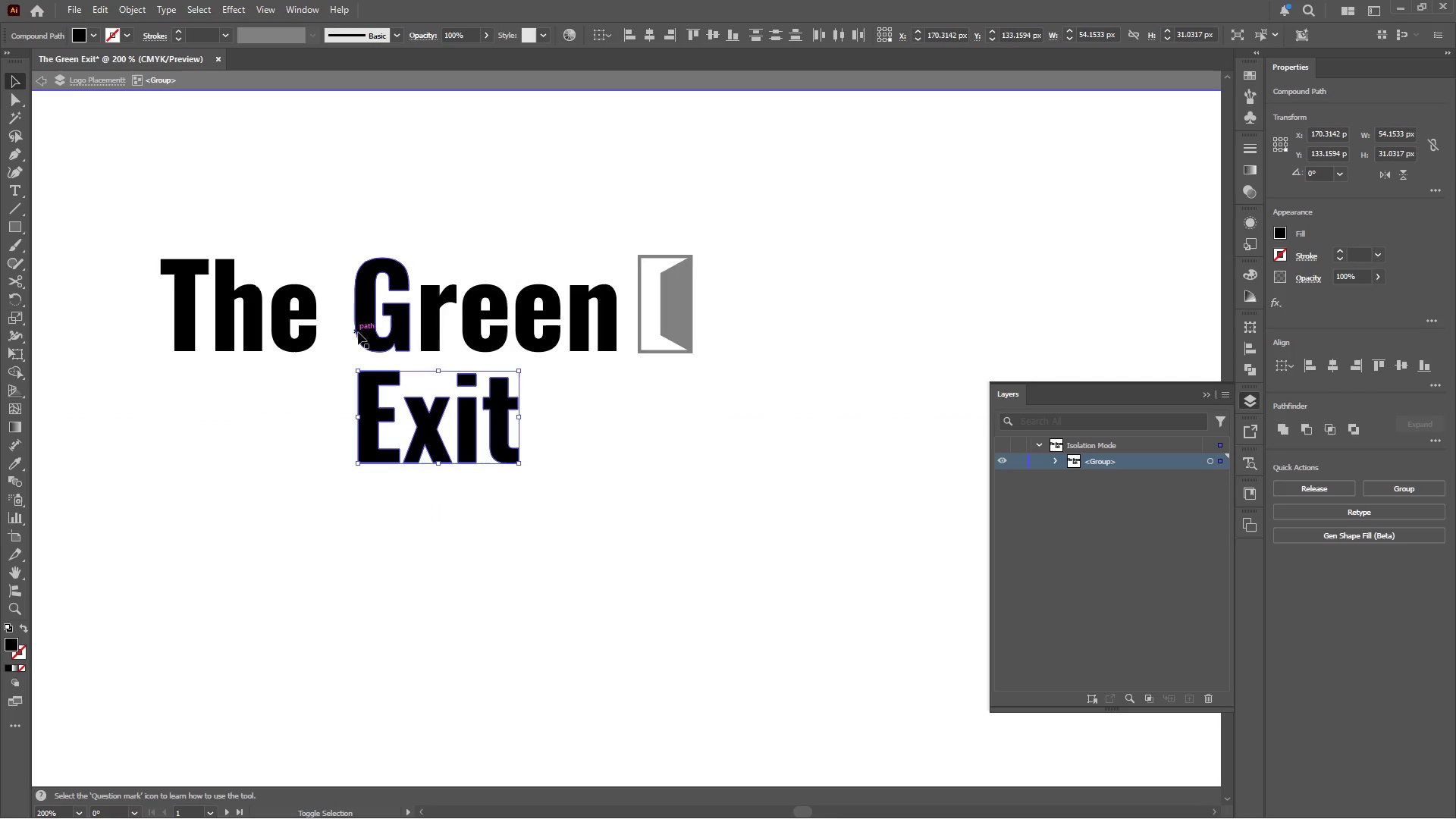 
scroll: coordinate [548, 448], scroll_direction: up, amount: 2.0
 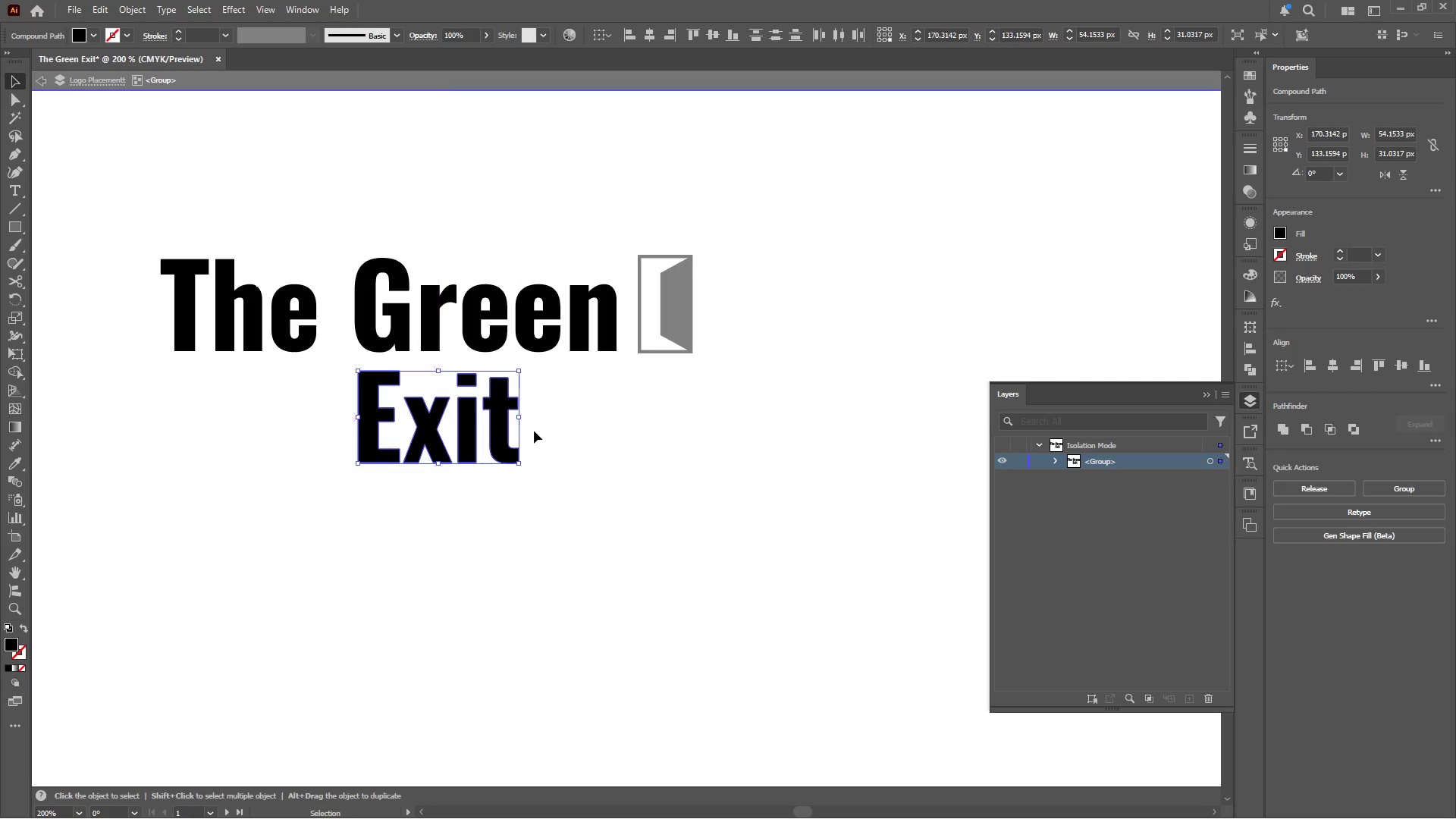 
left_click([522, 416])
 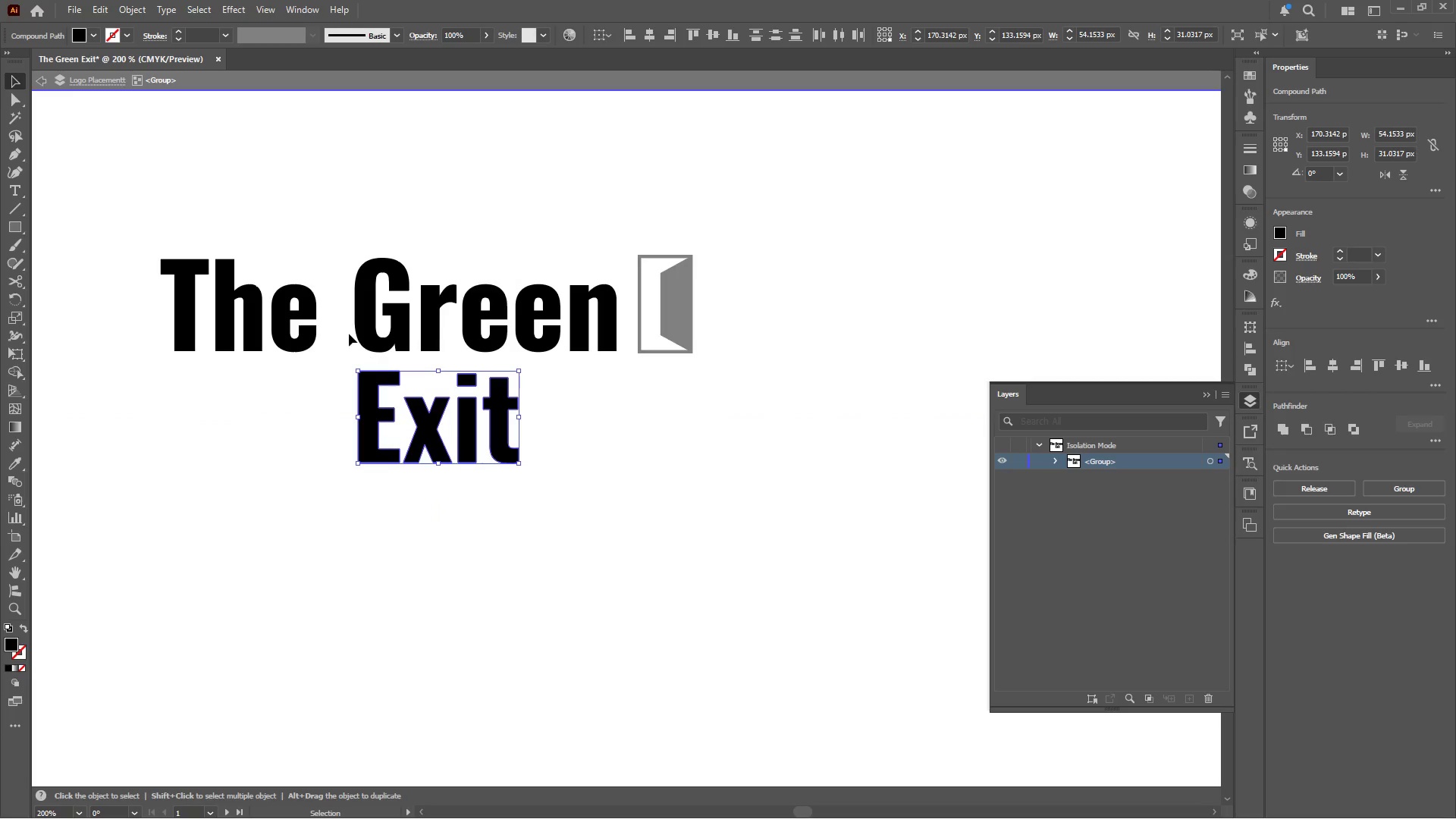 
hold_key(key=ShiftLeft, duration=0.73)
 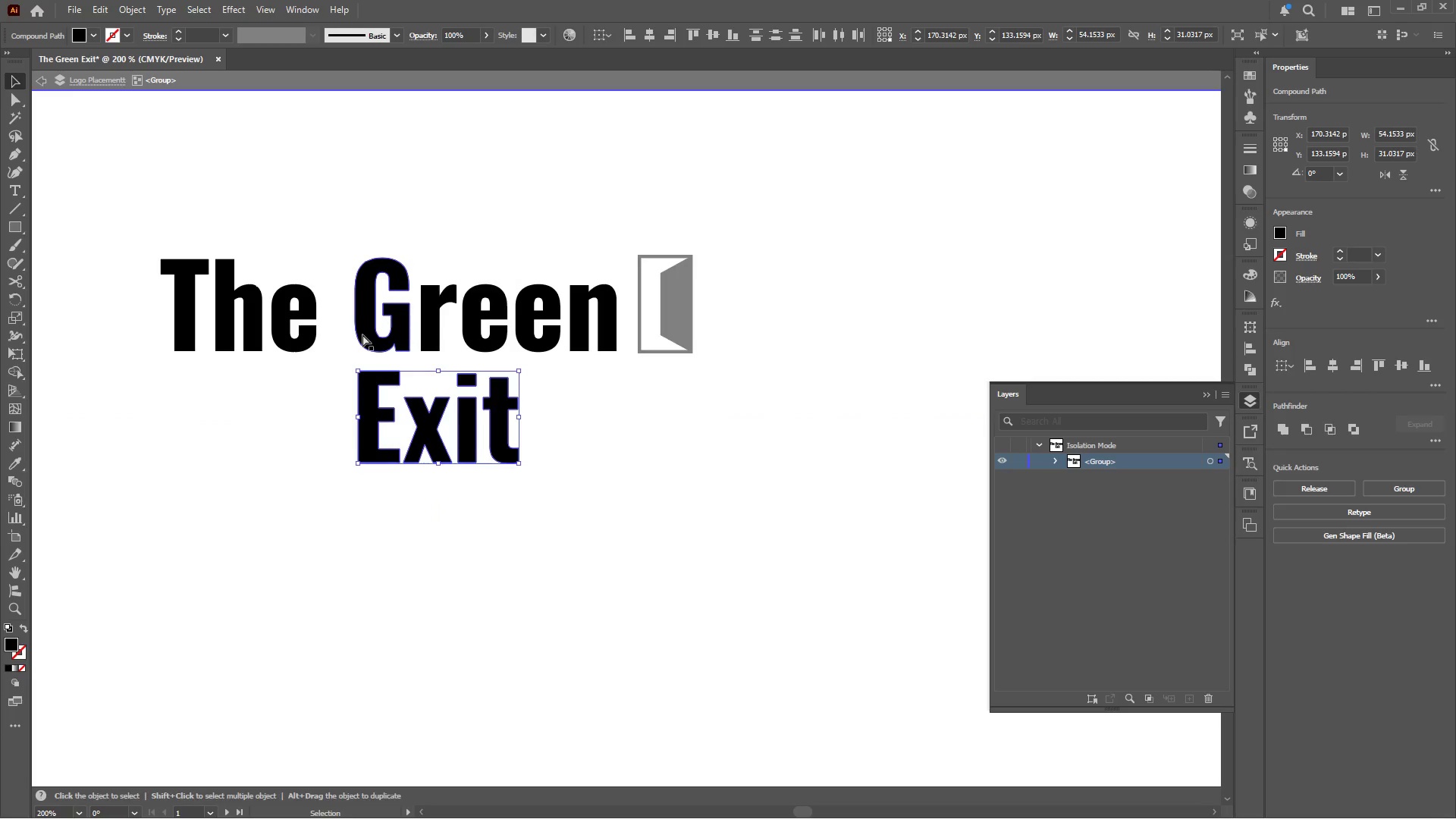 
key(Control+G)
 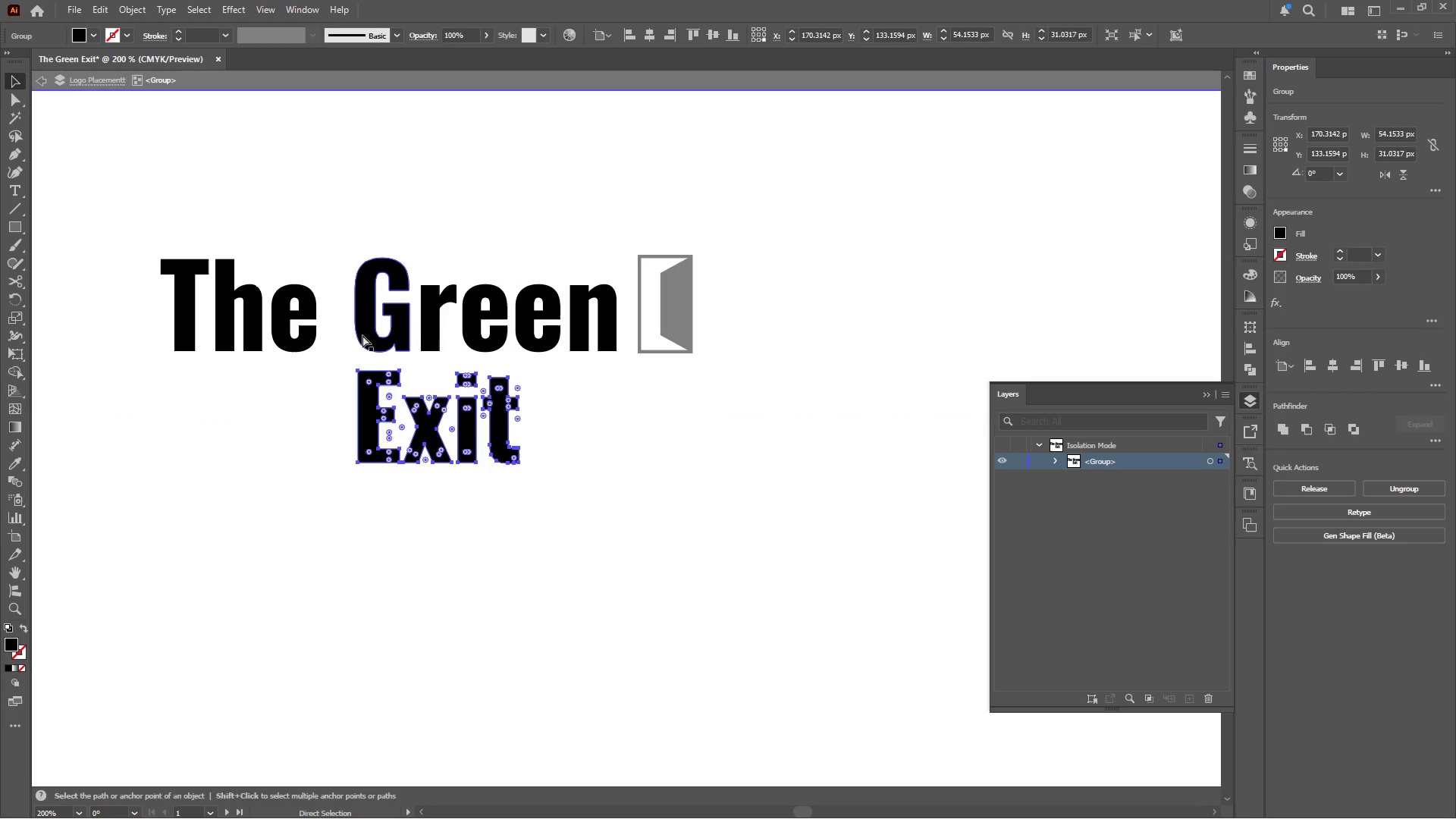 
hold_key(key=ShiftLeft, duration=0.41)
left_click([362, 335])
 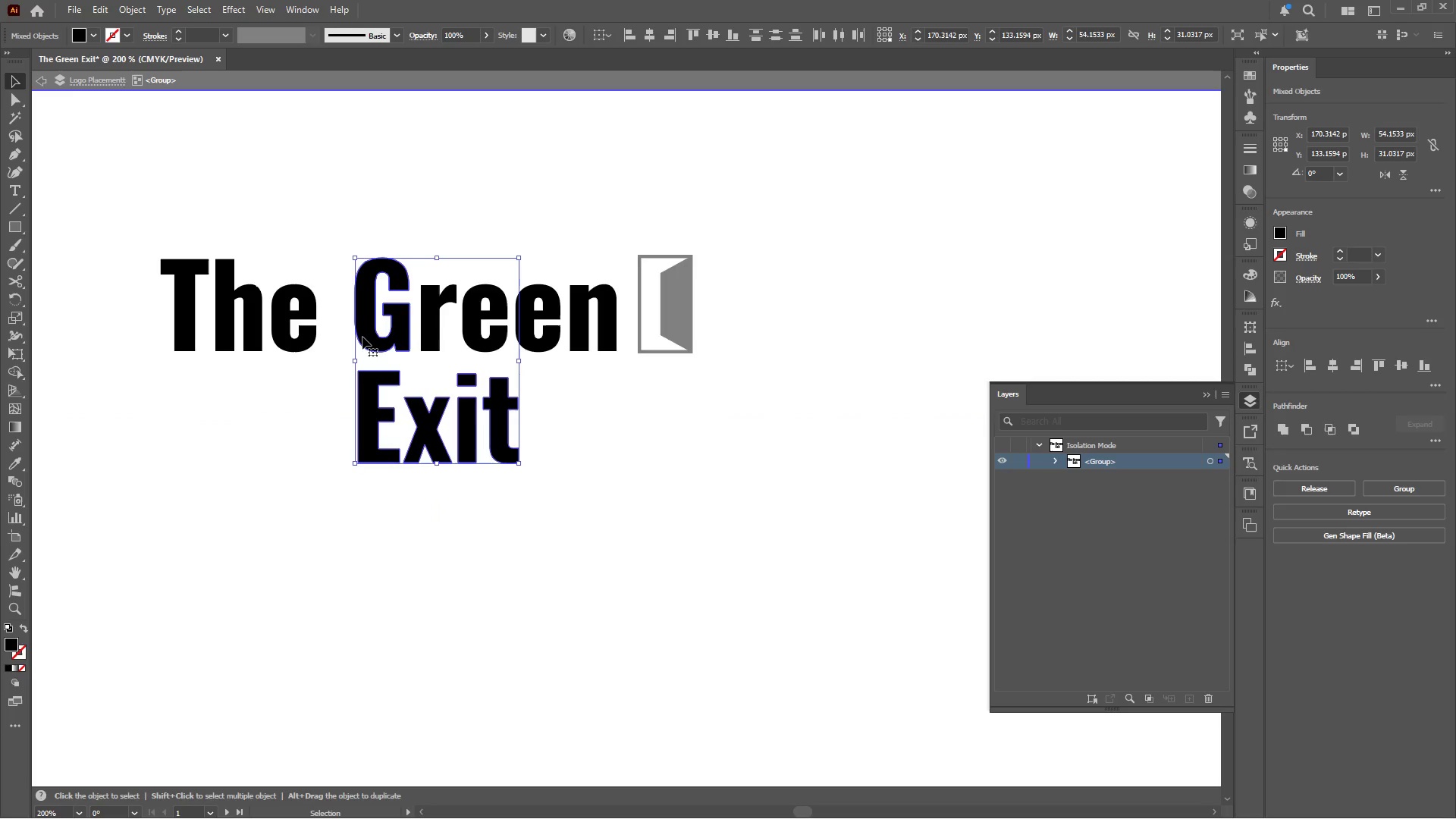 
left_click([362, 337])
 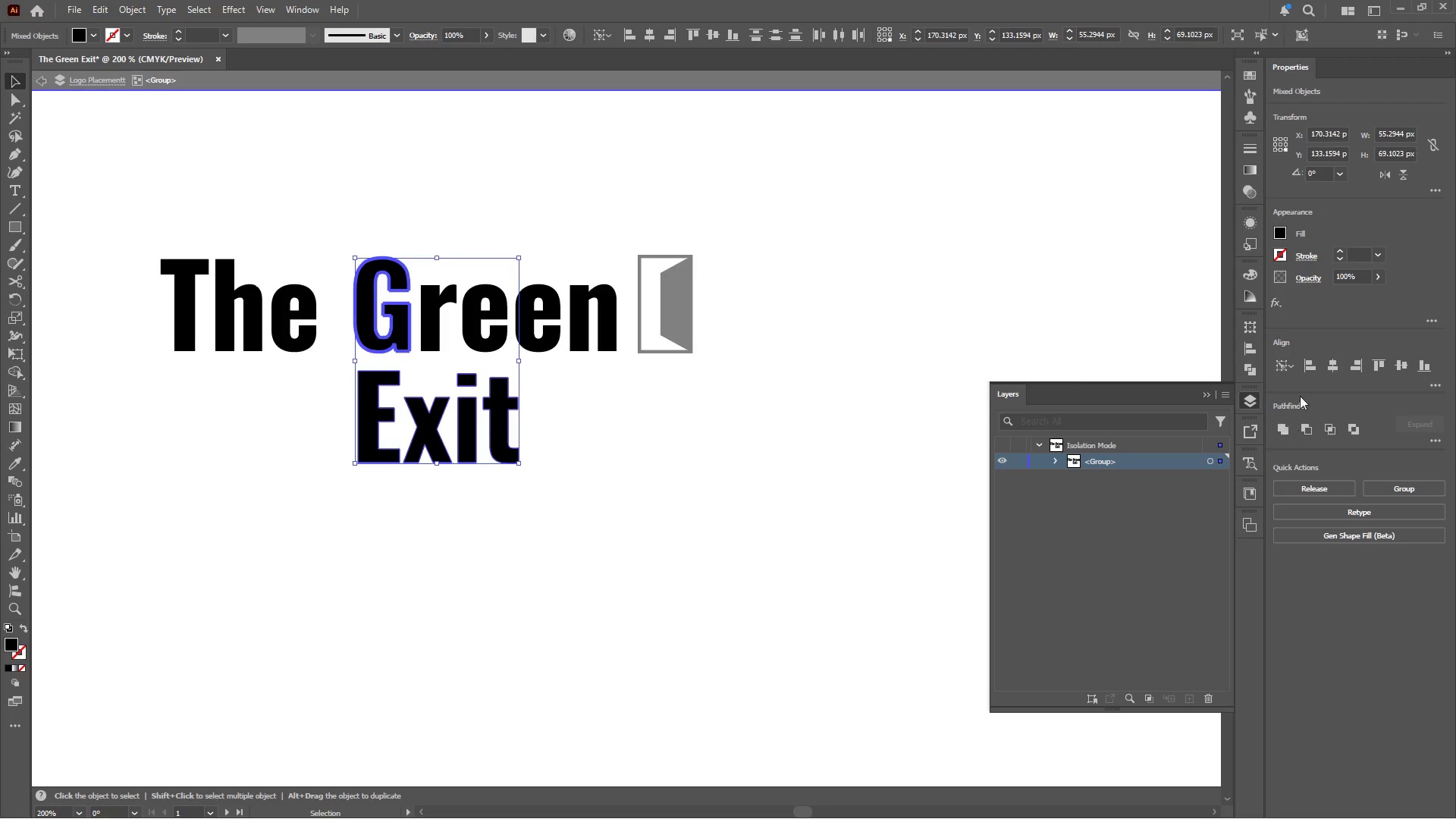 
left_click([1311, 366])
 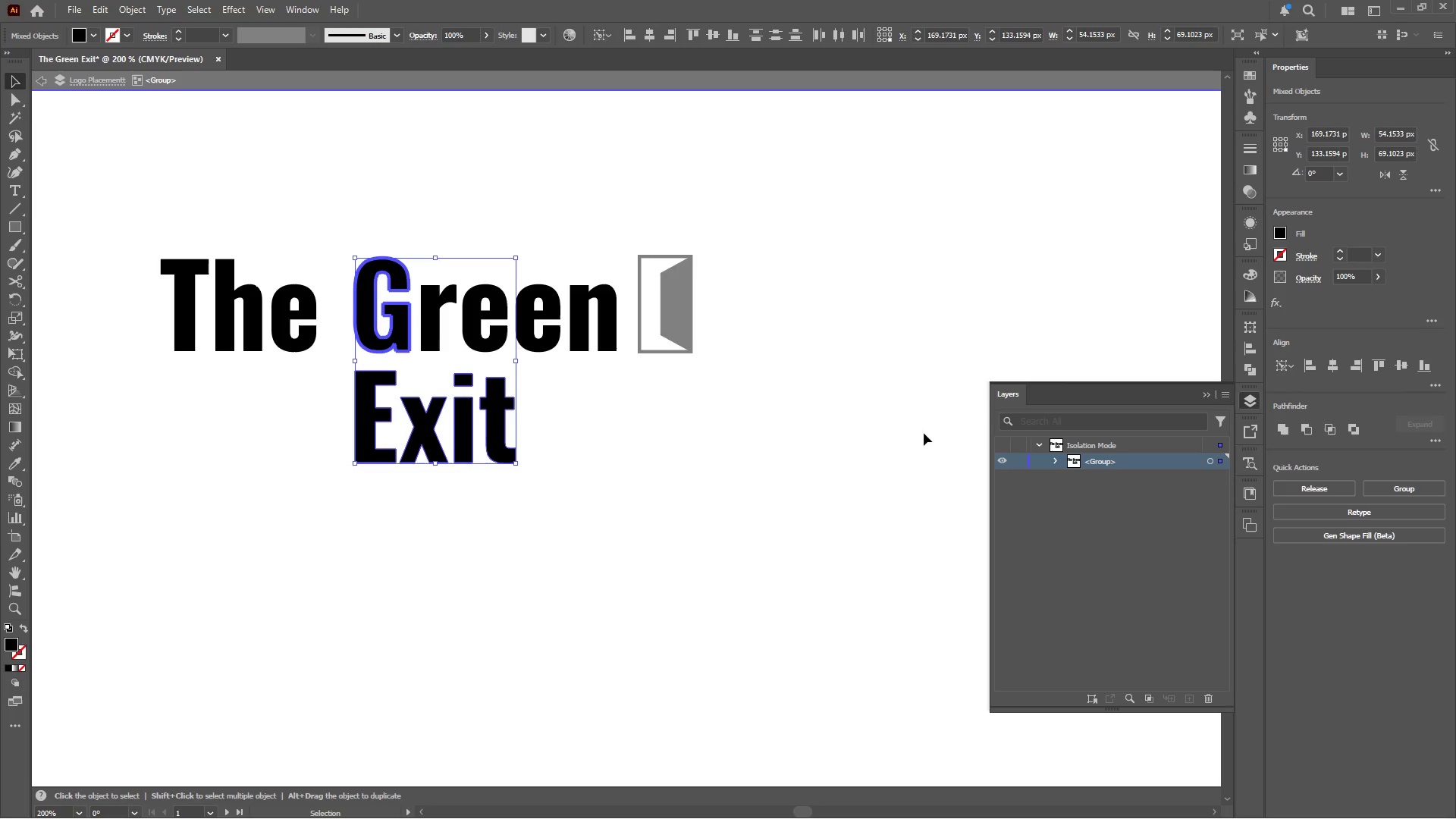 
left_click([695, 450])
 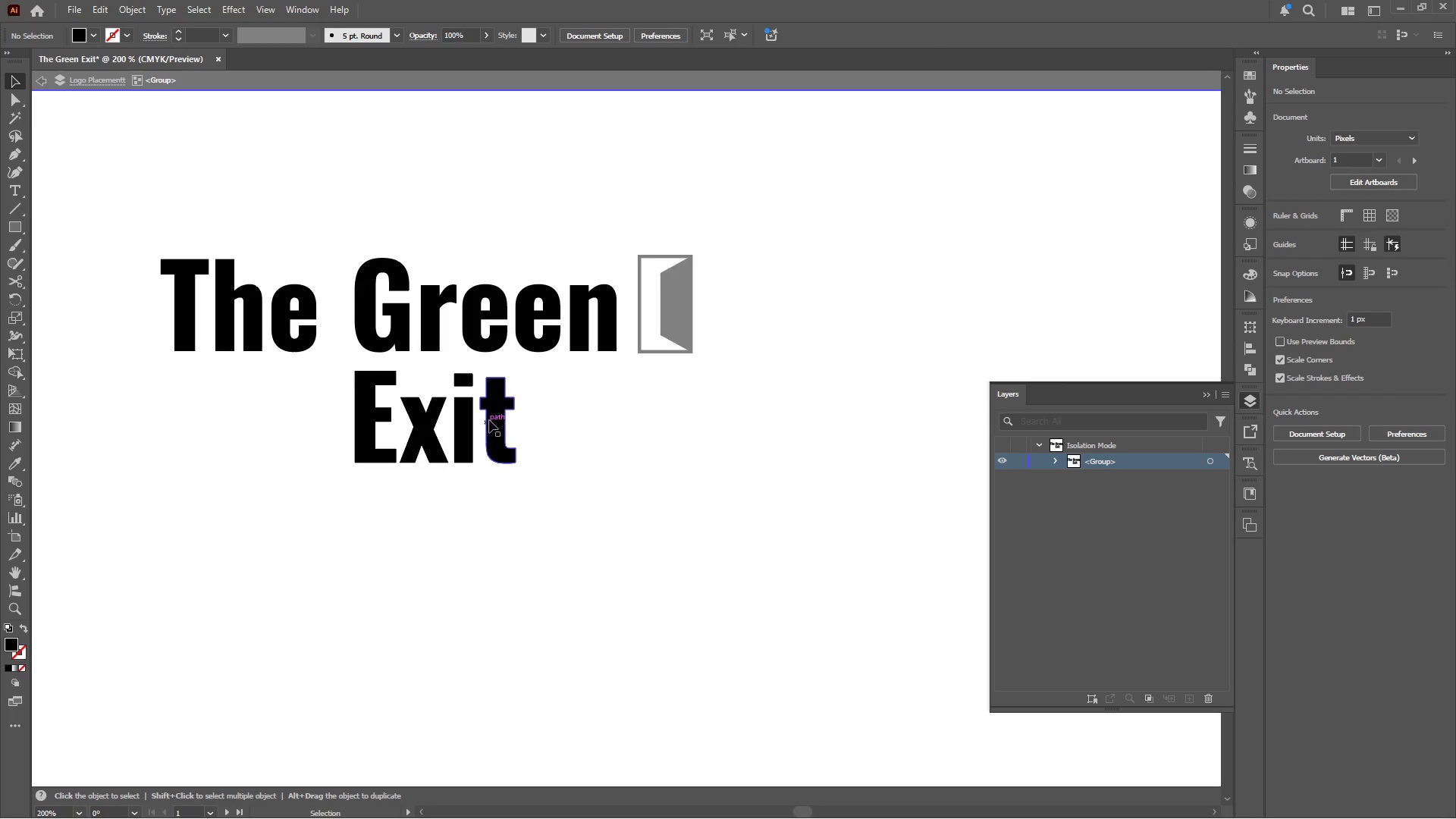 
left_click([493, 409])
 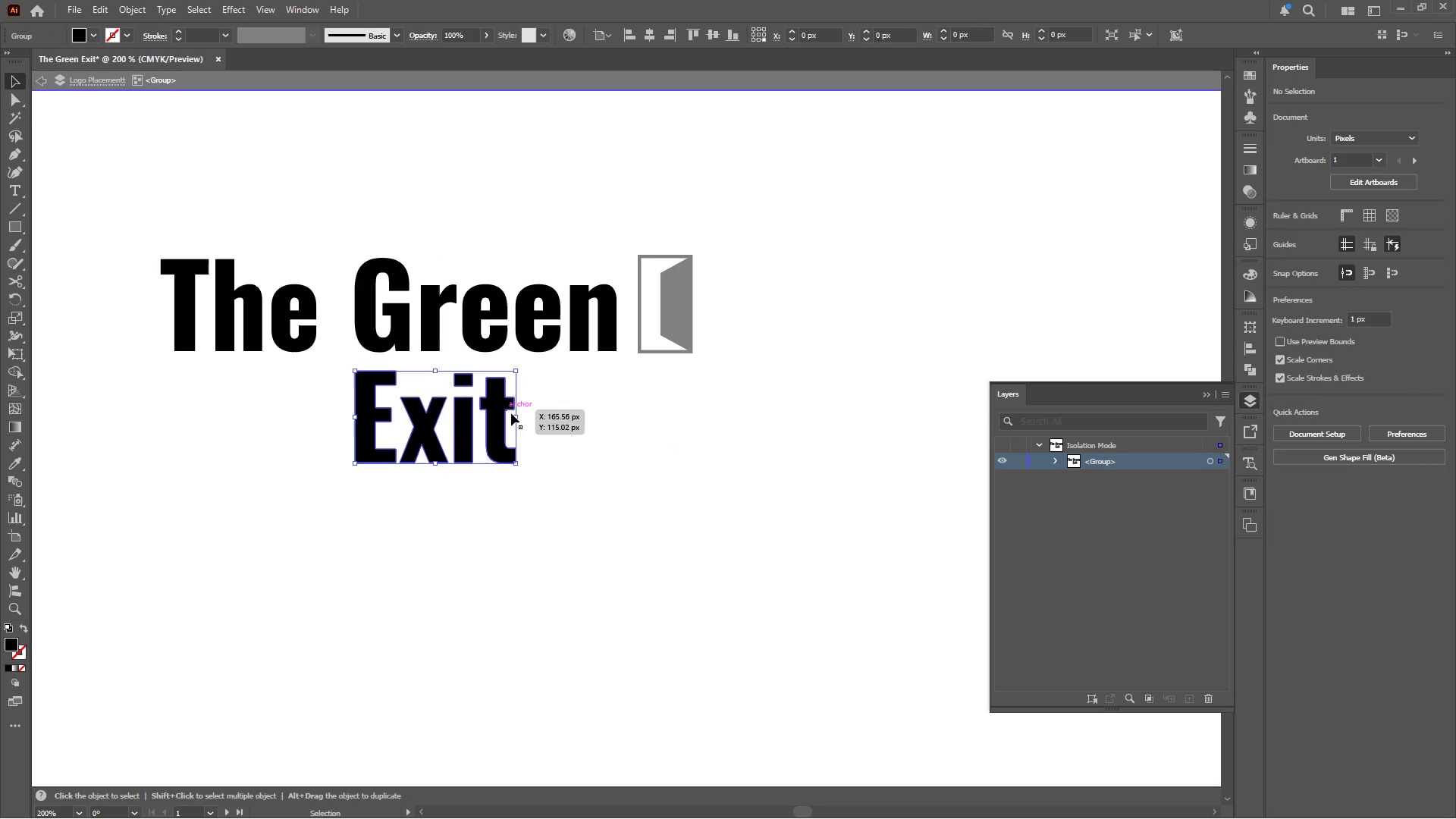 
hold_key(key=ShiftLeft, duration=2.52)
left_click_drag(start_coordinate=[518, 417], to_coordinate=[515, 413])
 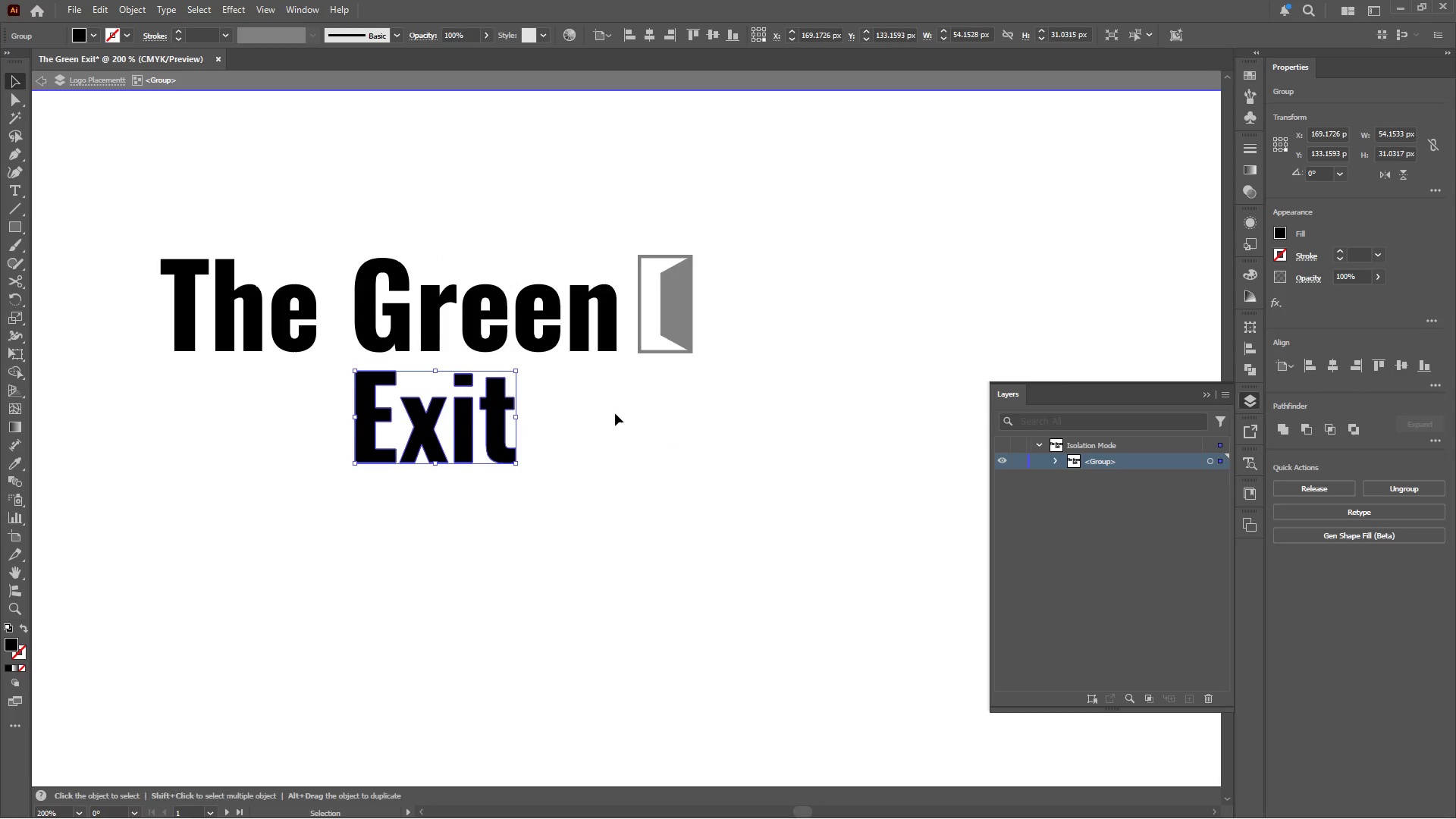 
left_click([615, 413])
 